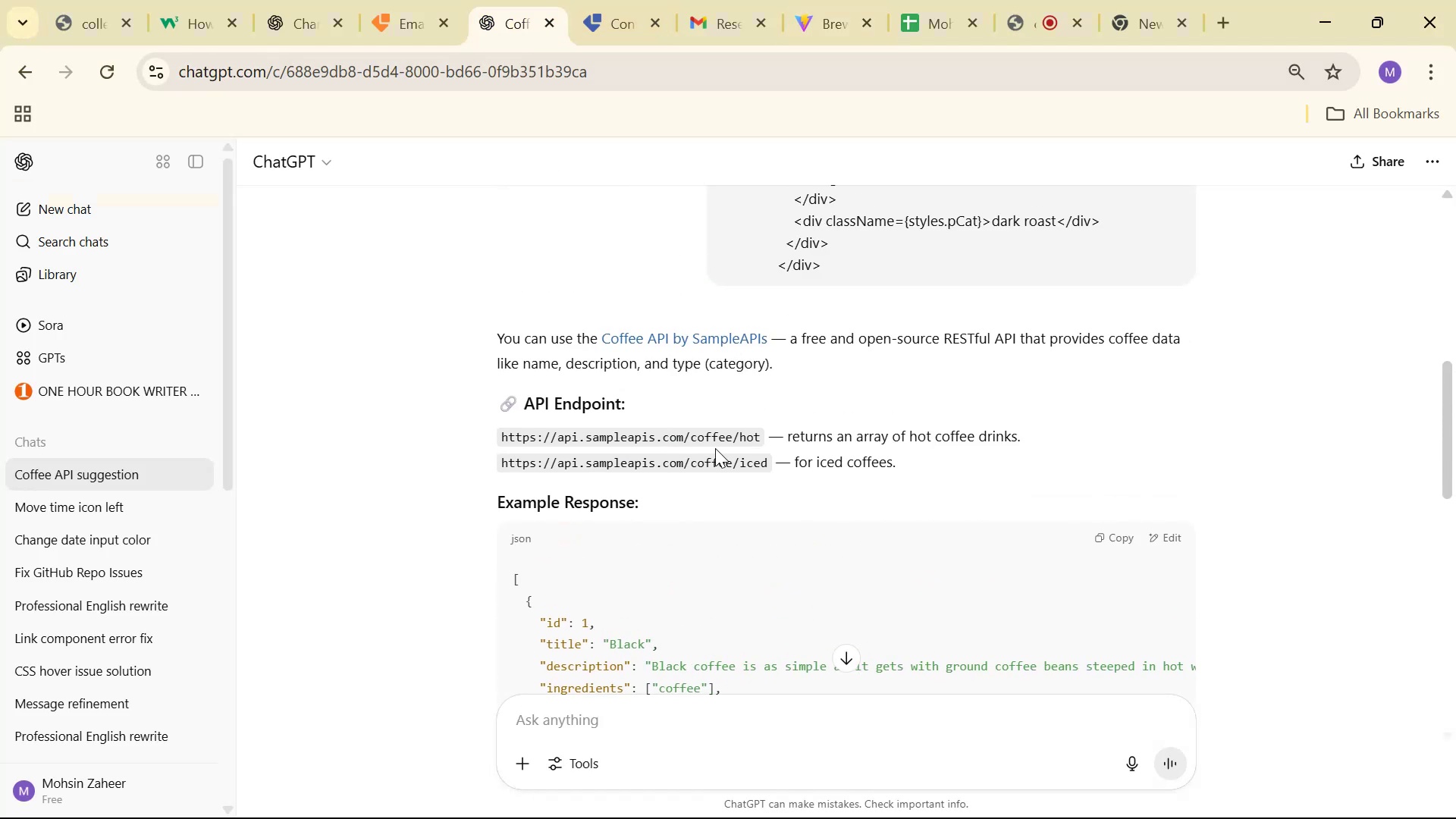 
key(Alt+AltLeft)
 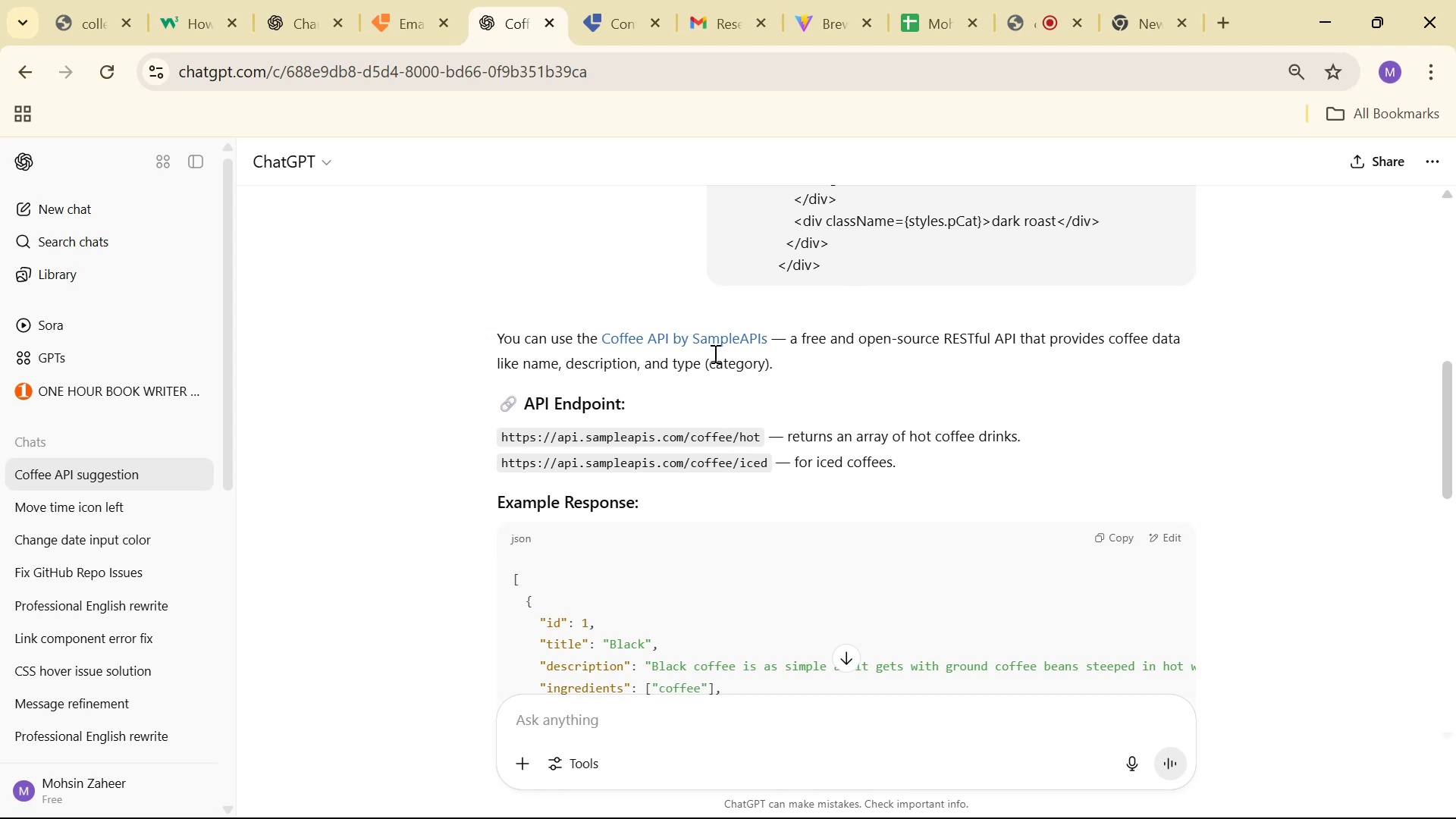 
key(Alt+Tab)
 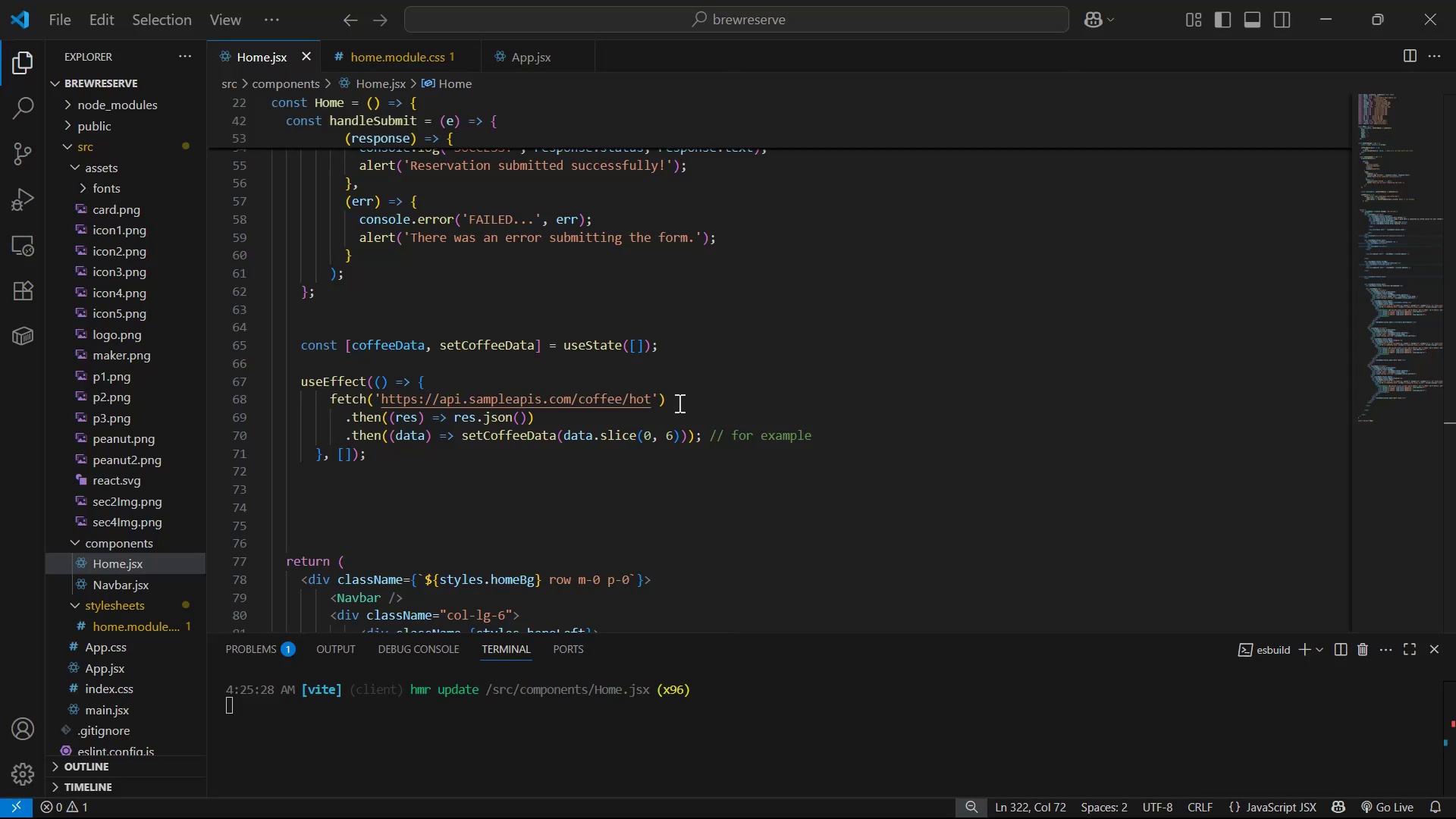 
key(Alt+AltLeft)
 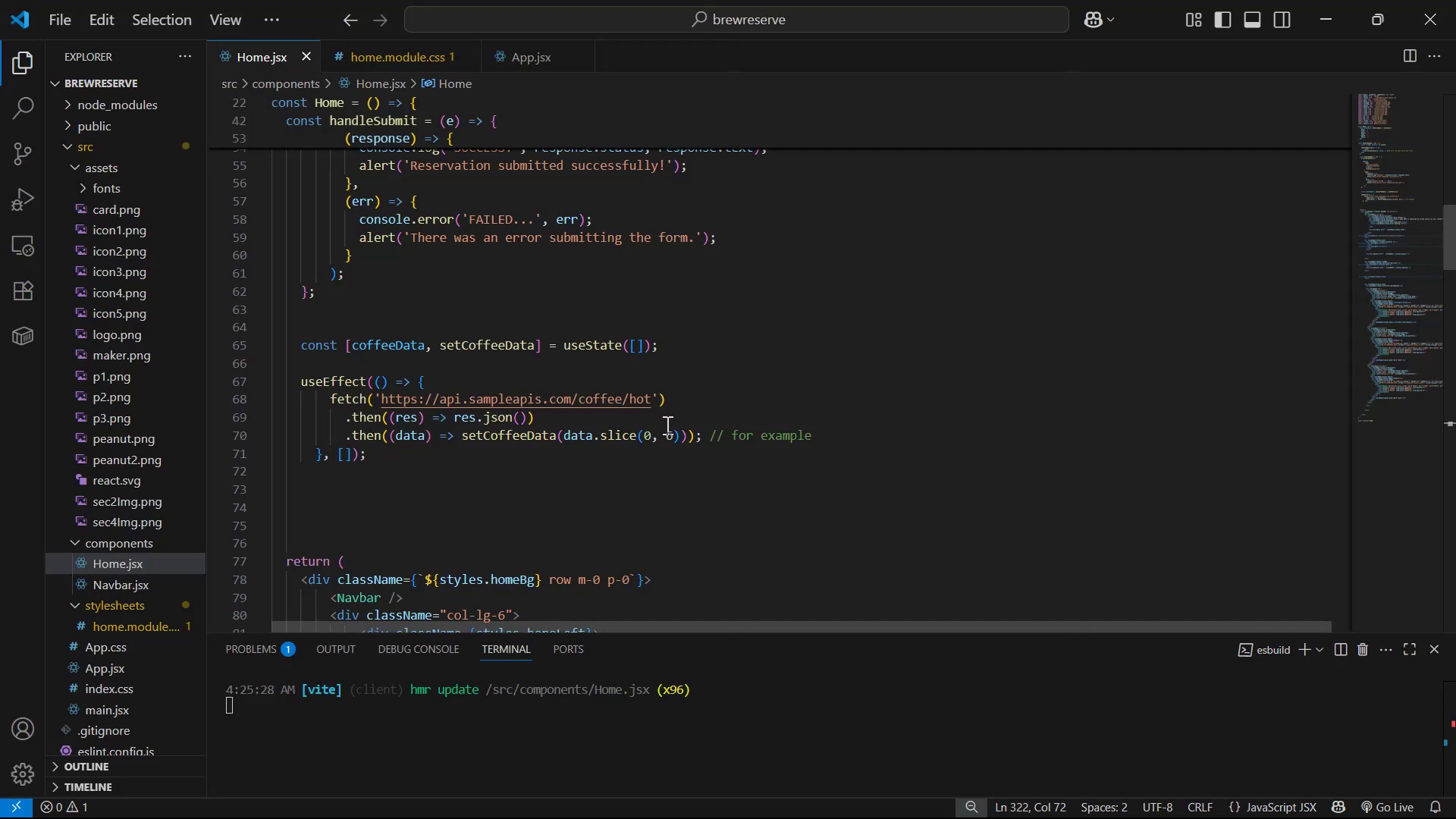 
key(Alt+Tab)
 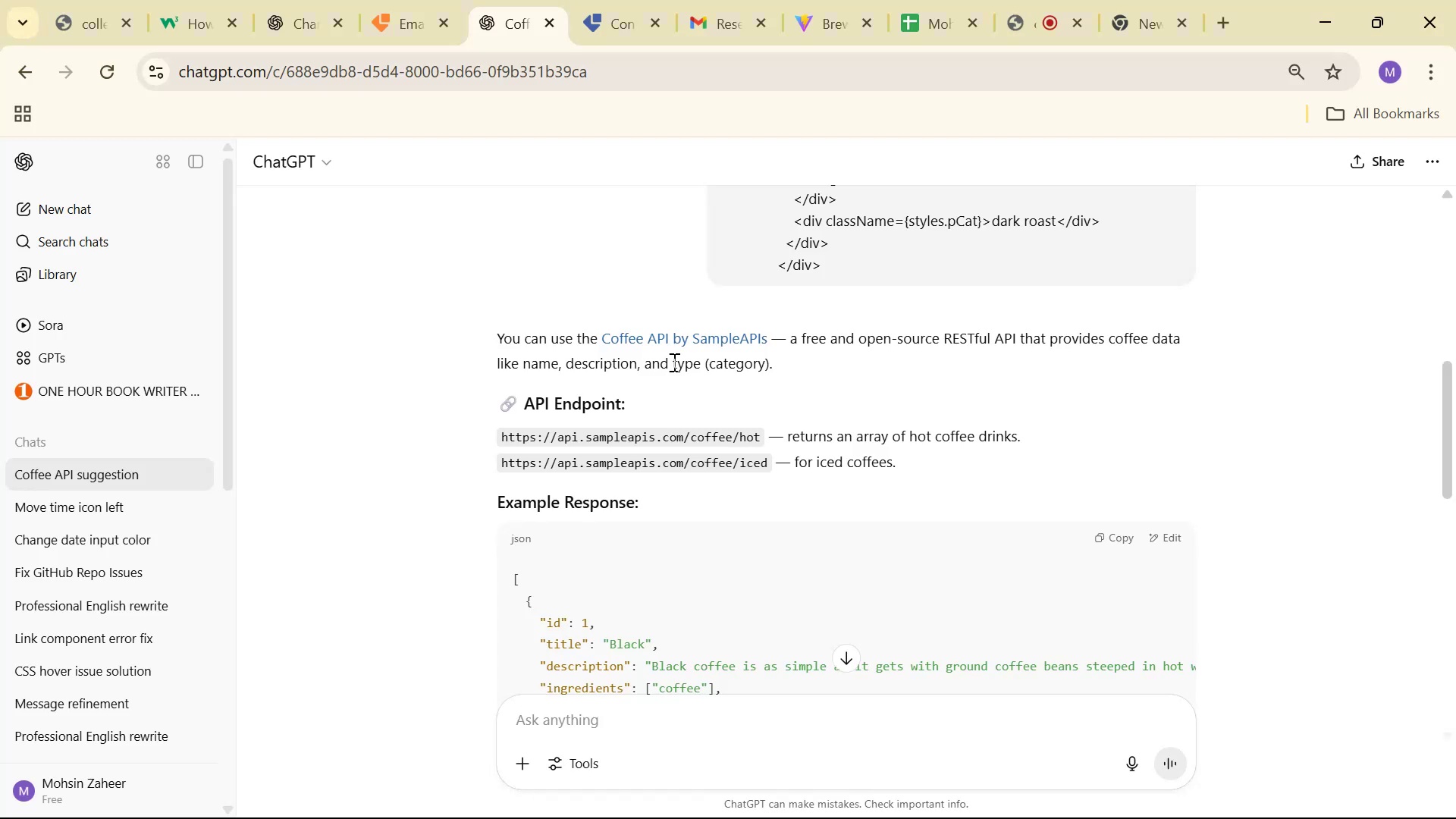 
right_click([676, 341])
 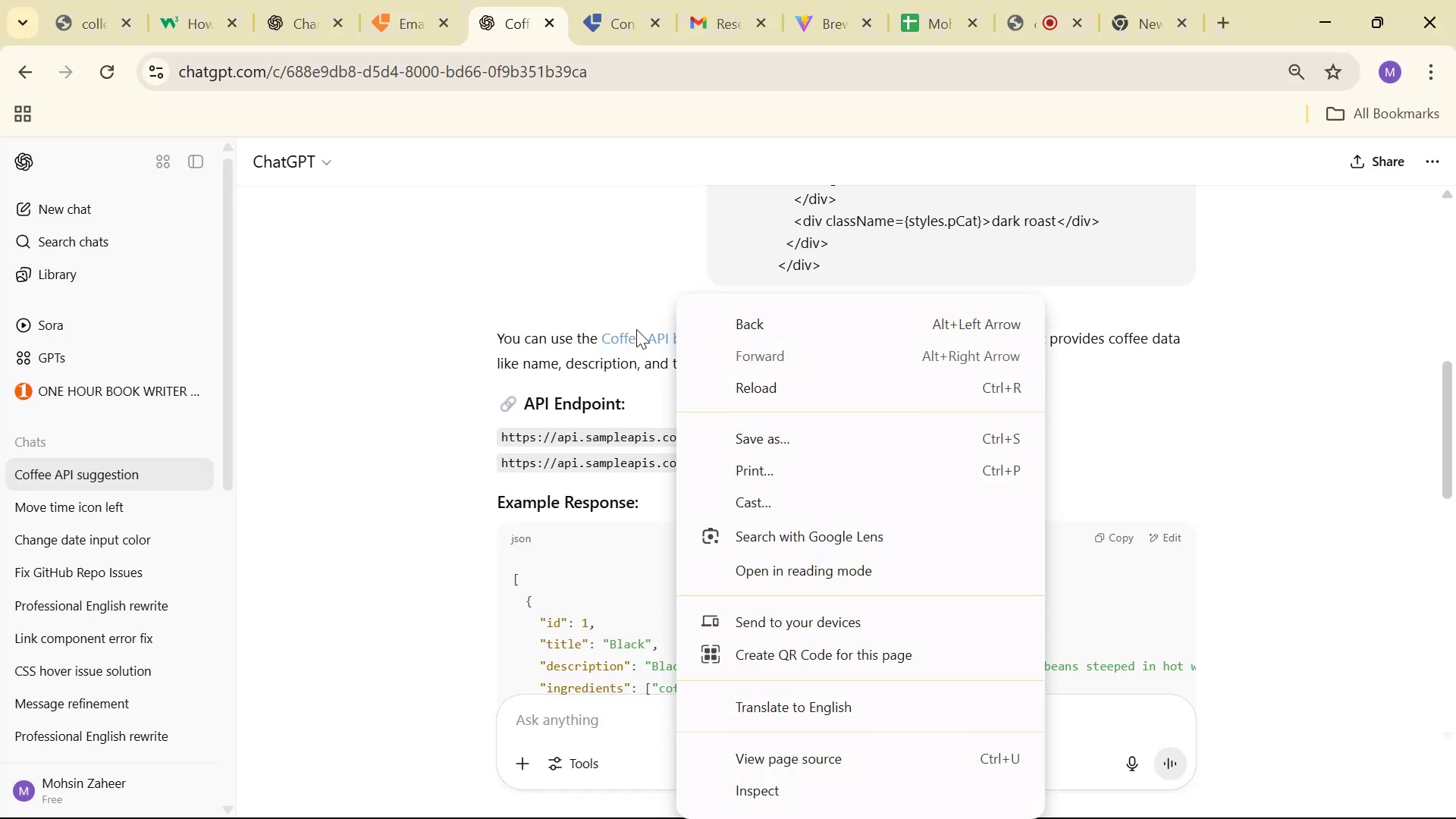 
double_click([635, 332])
 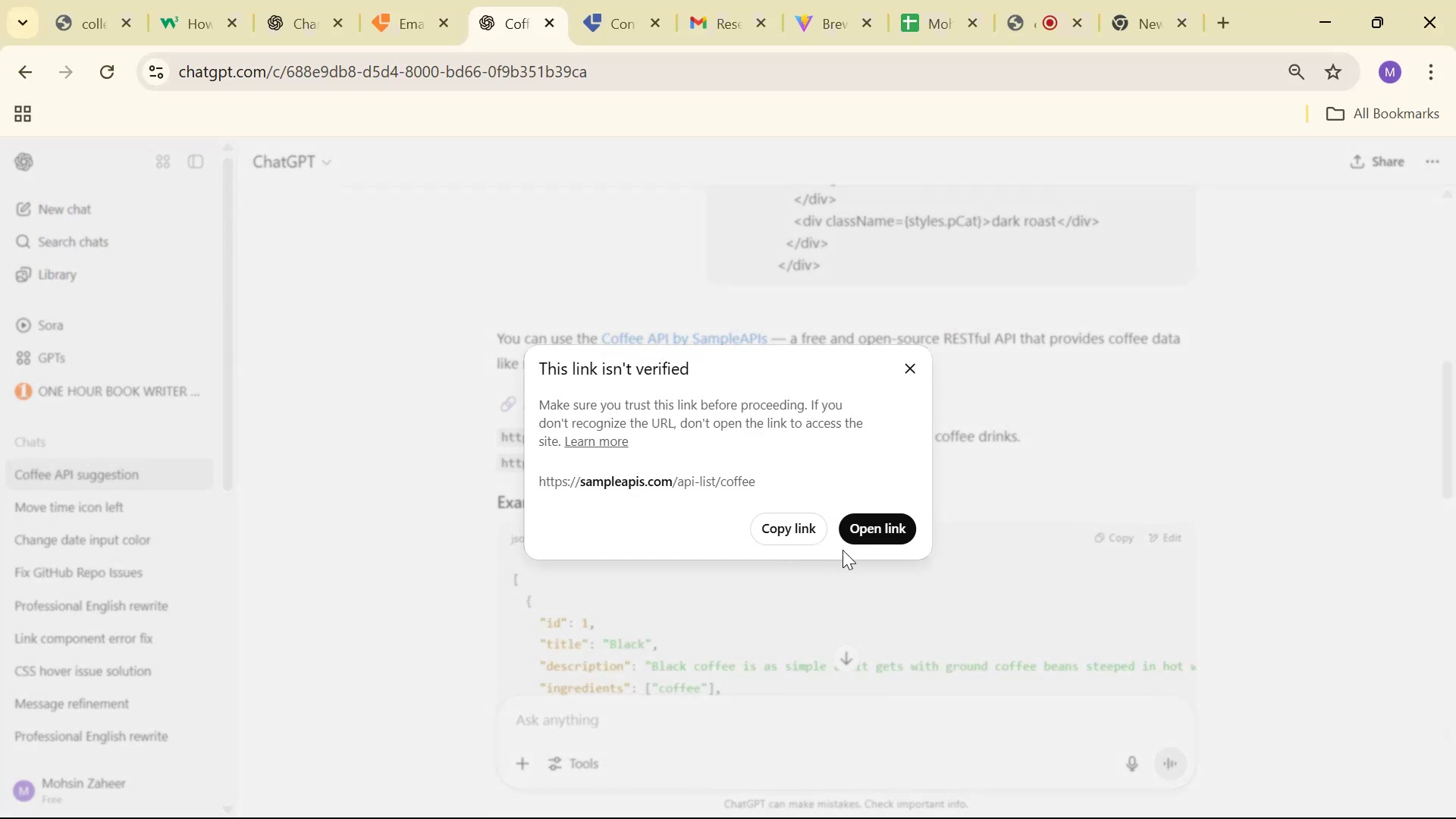 
left_click([873, 519])
 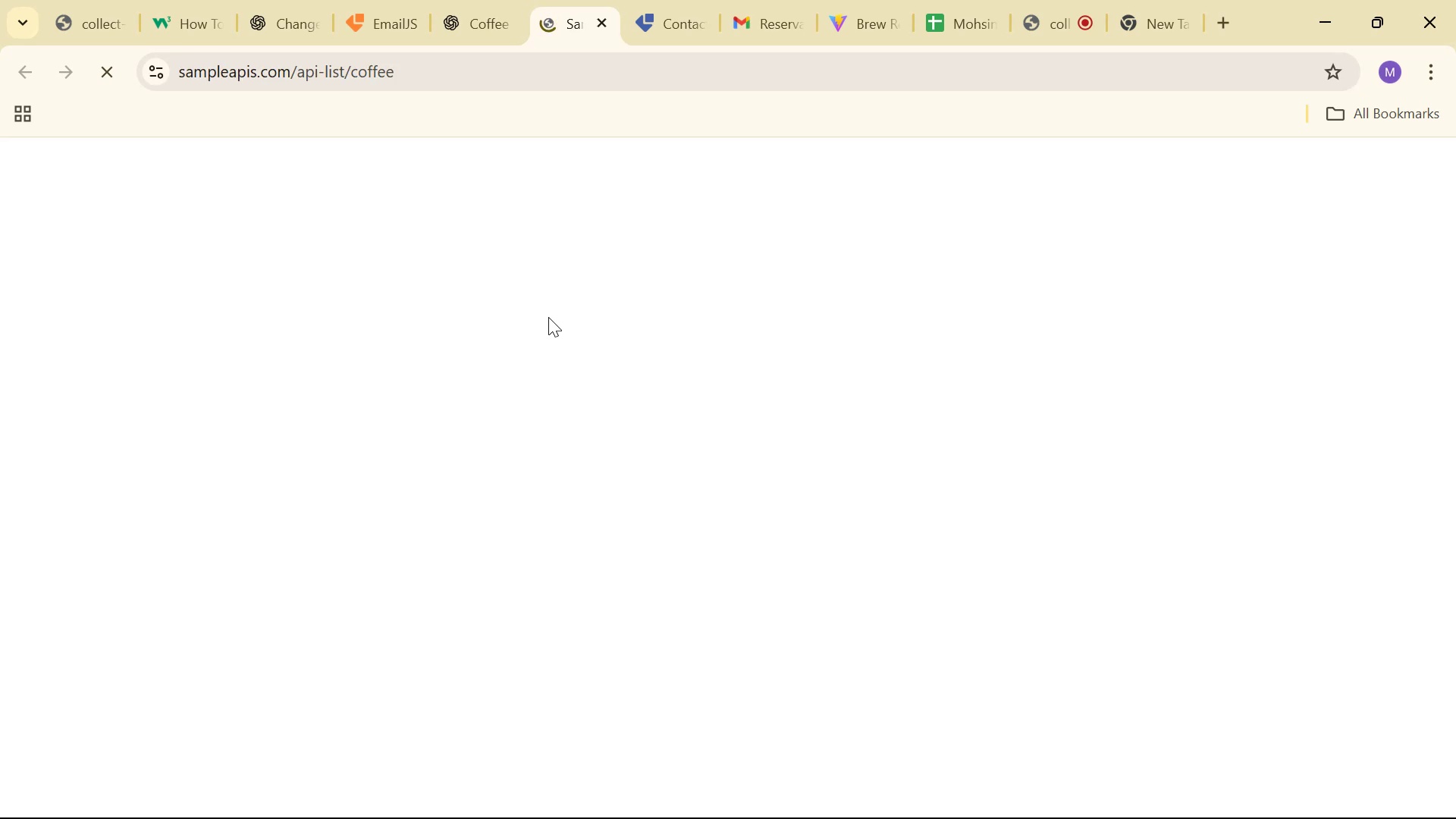 
scroll: coordinate [599, 333], scroll_direction: down, amount: 8.0
 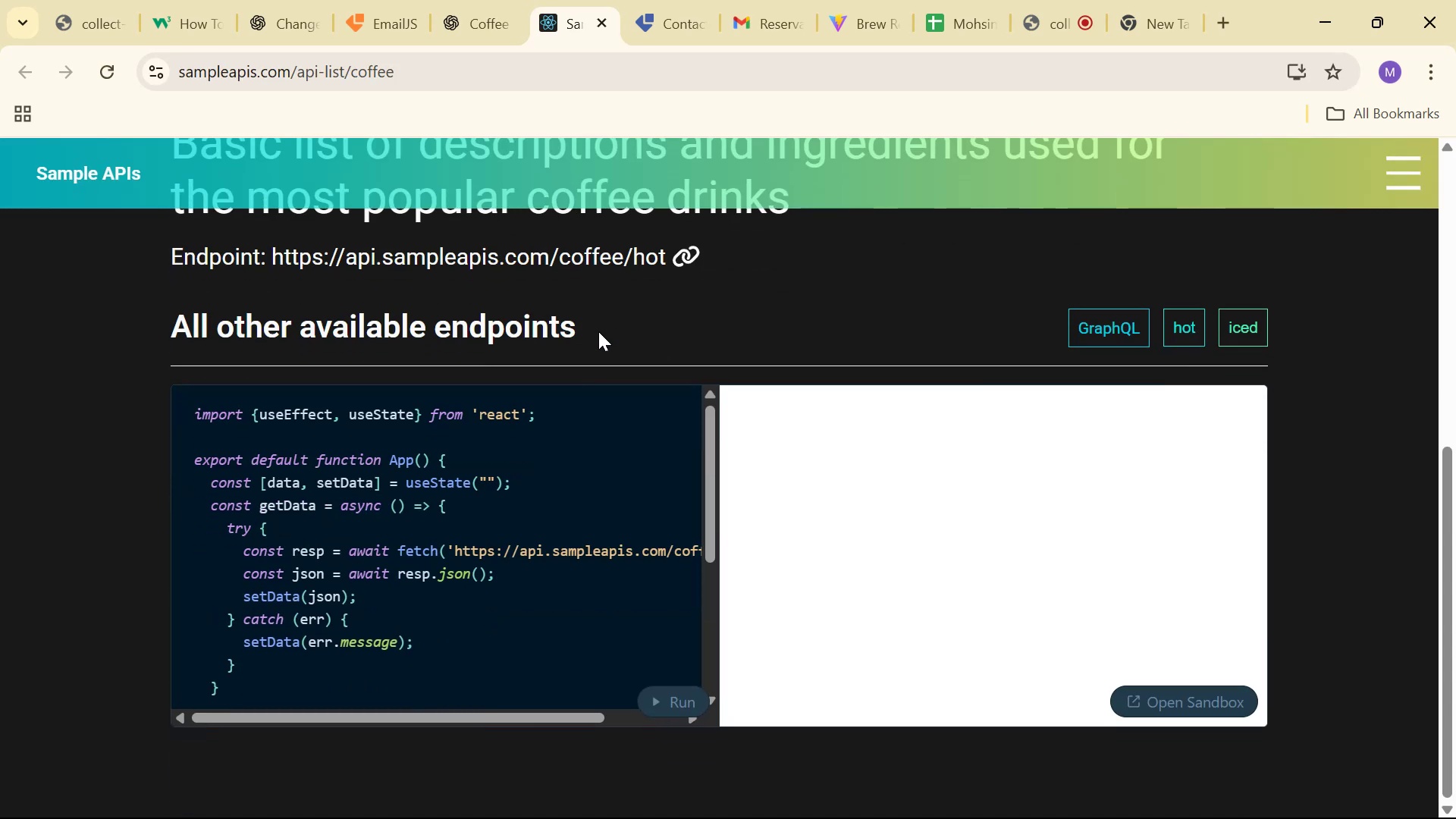 
scroll: coordinate [570, 488], scroll_direction: none, amount: 0.0
 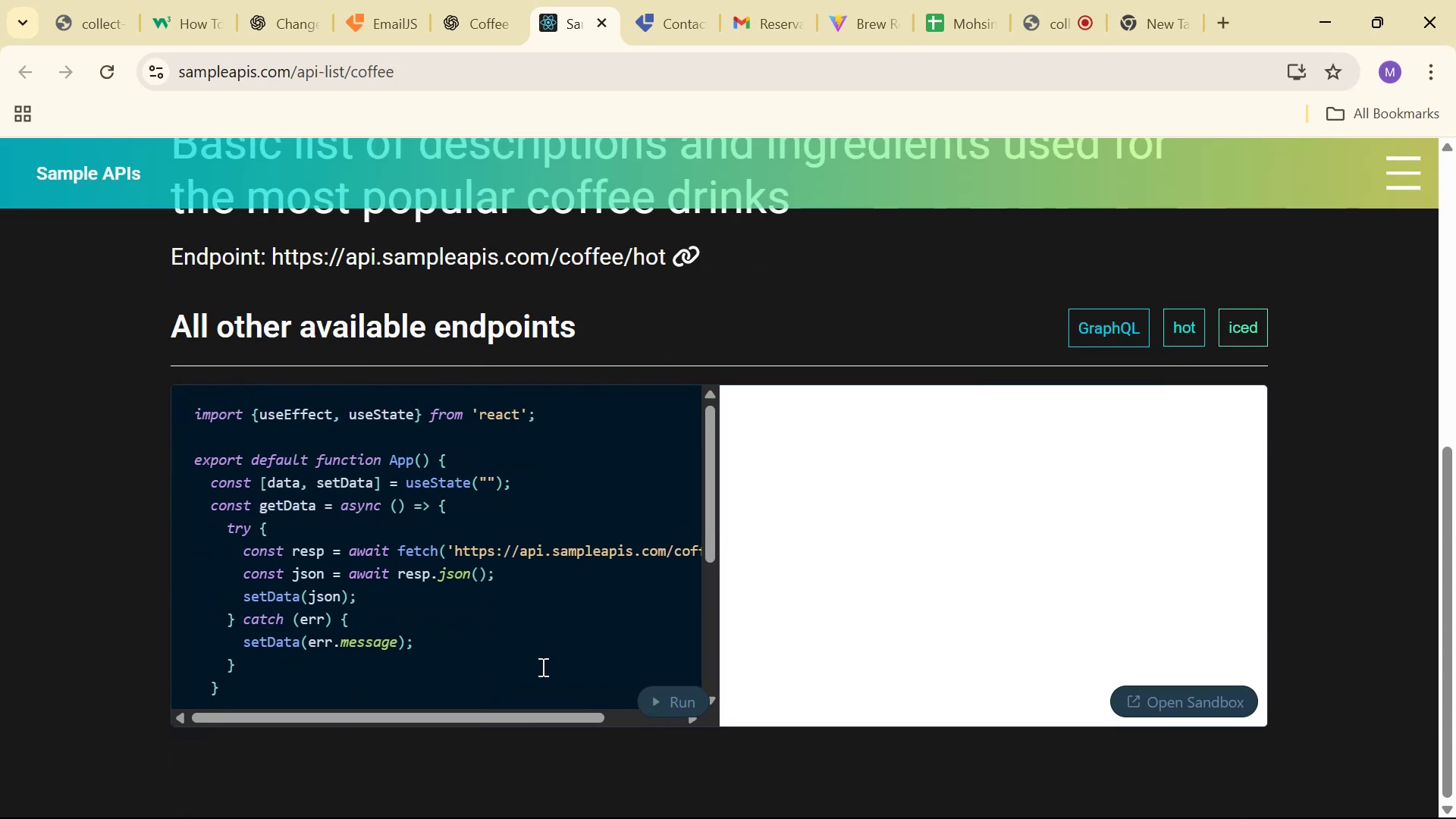 
left_click_drag(start_coordinate=[538, 718], to_coordinate=[516, 716])
 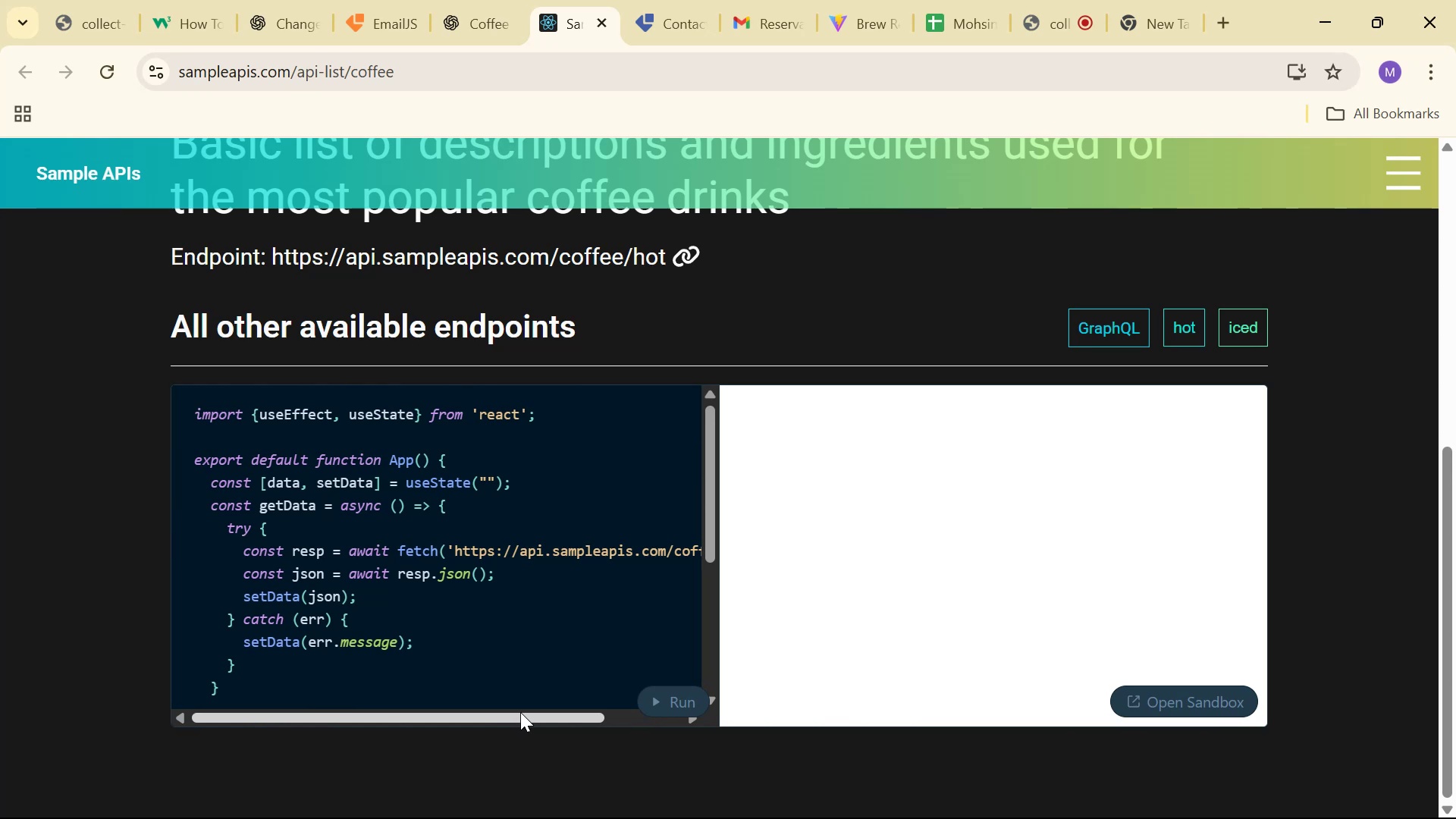 
key(Alt+Tab)
 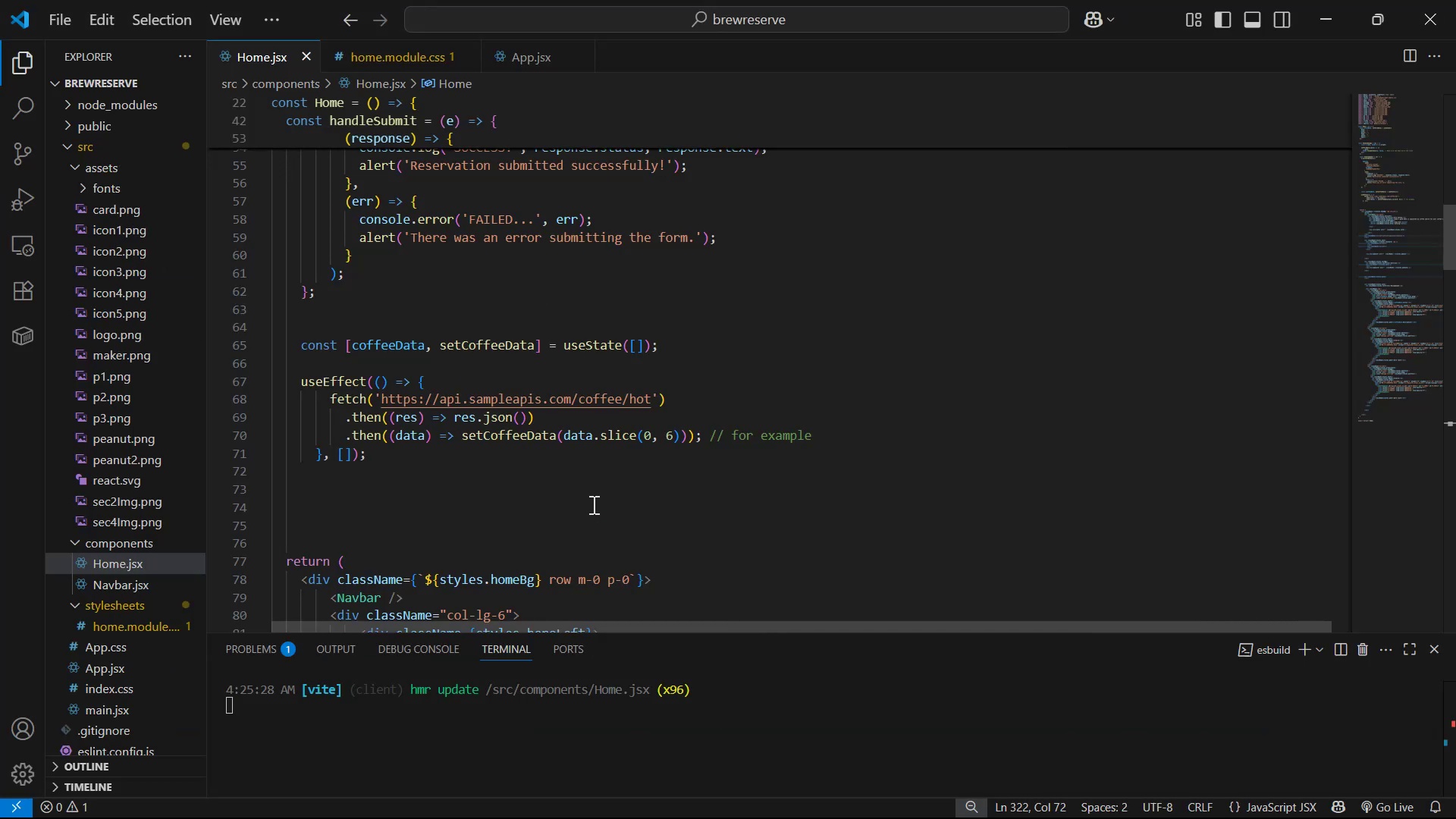 
key(Alt+AltLeft)
 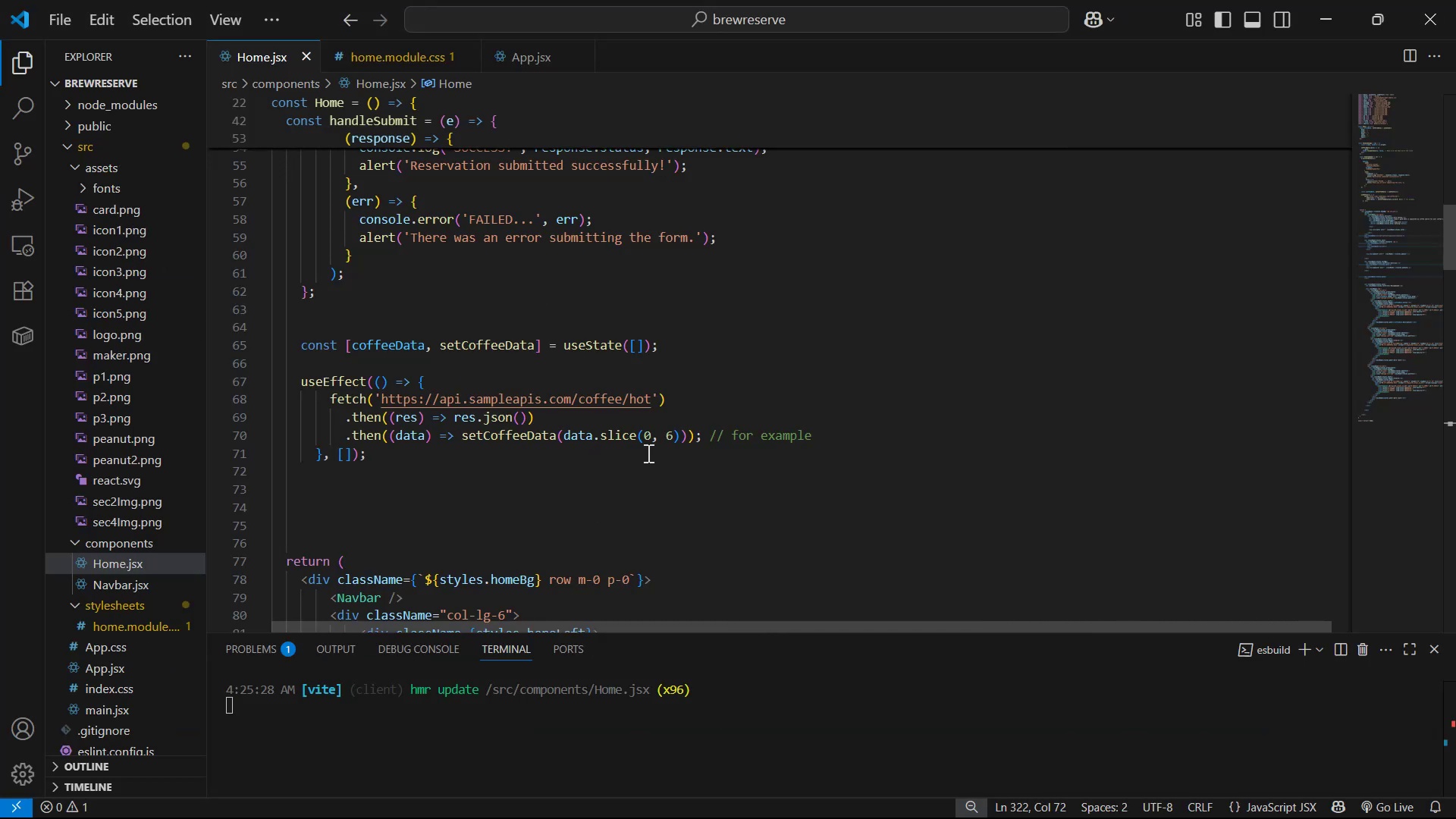 
key(Alt+Tab)
 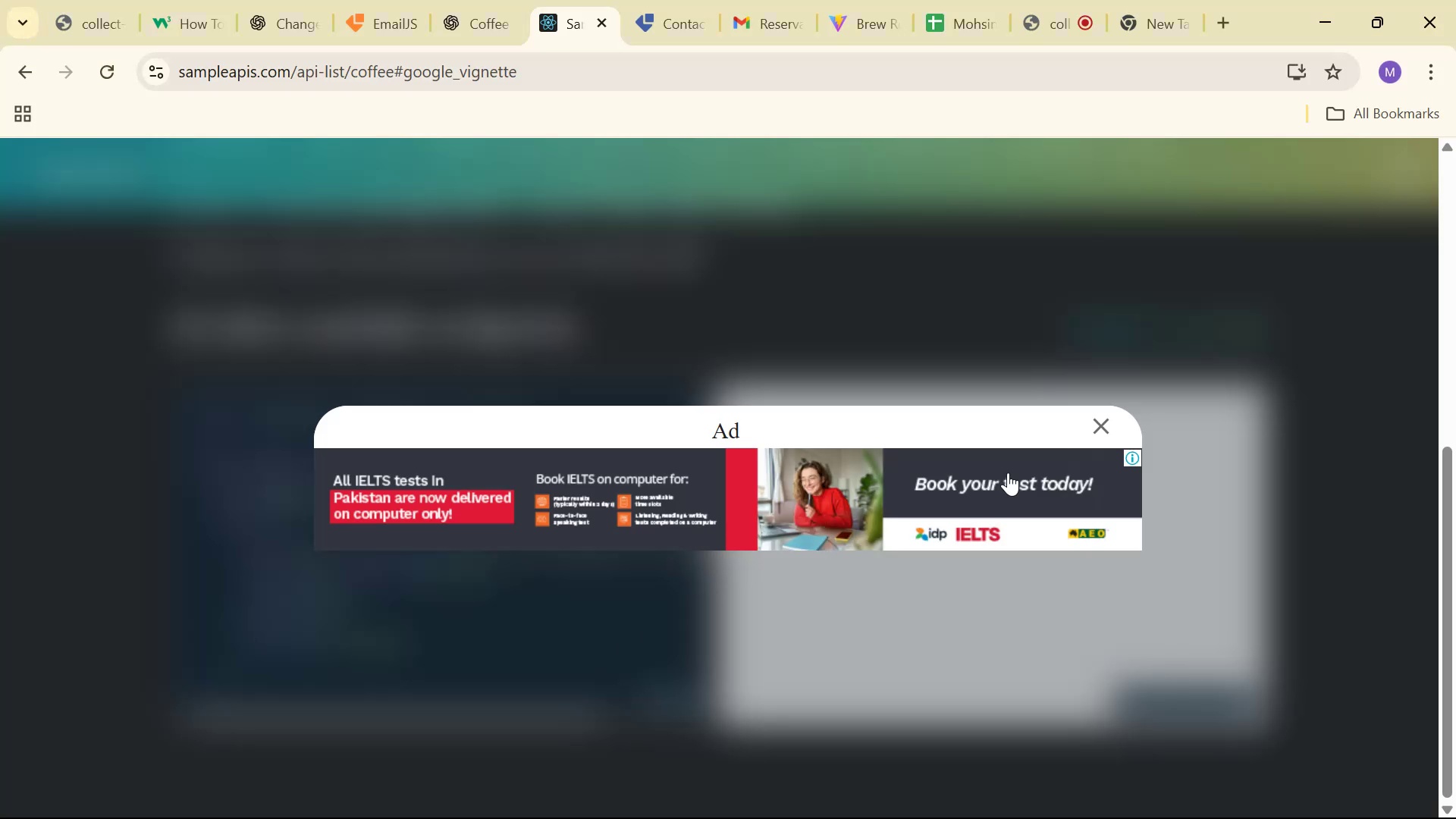 
left_click([1094, 428])
 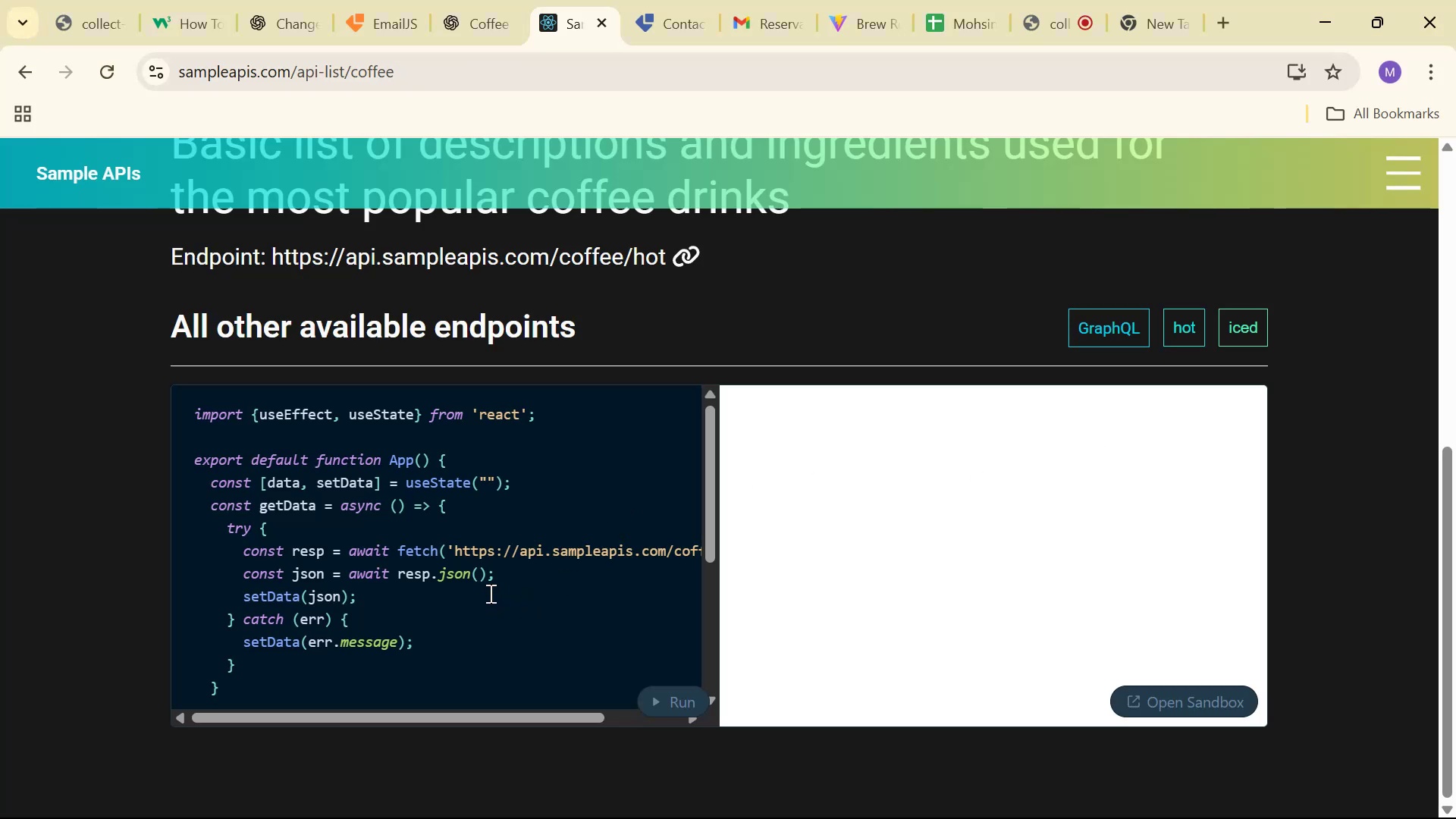 
wait(5.83)
 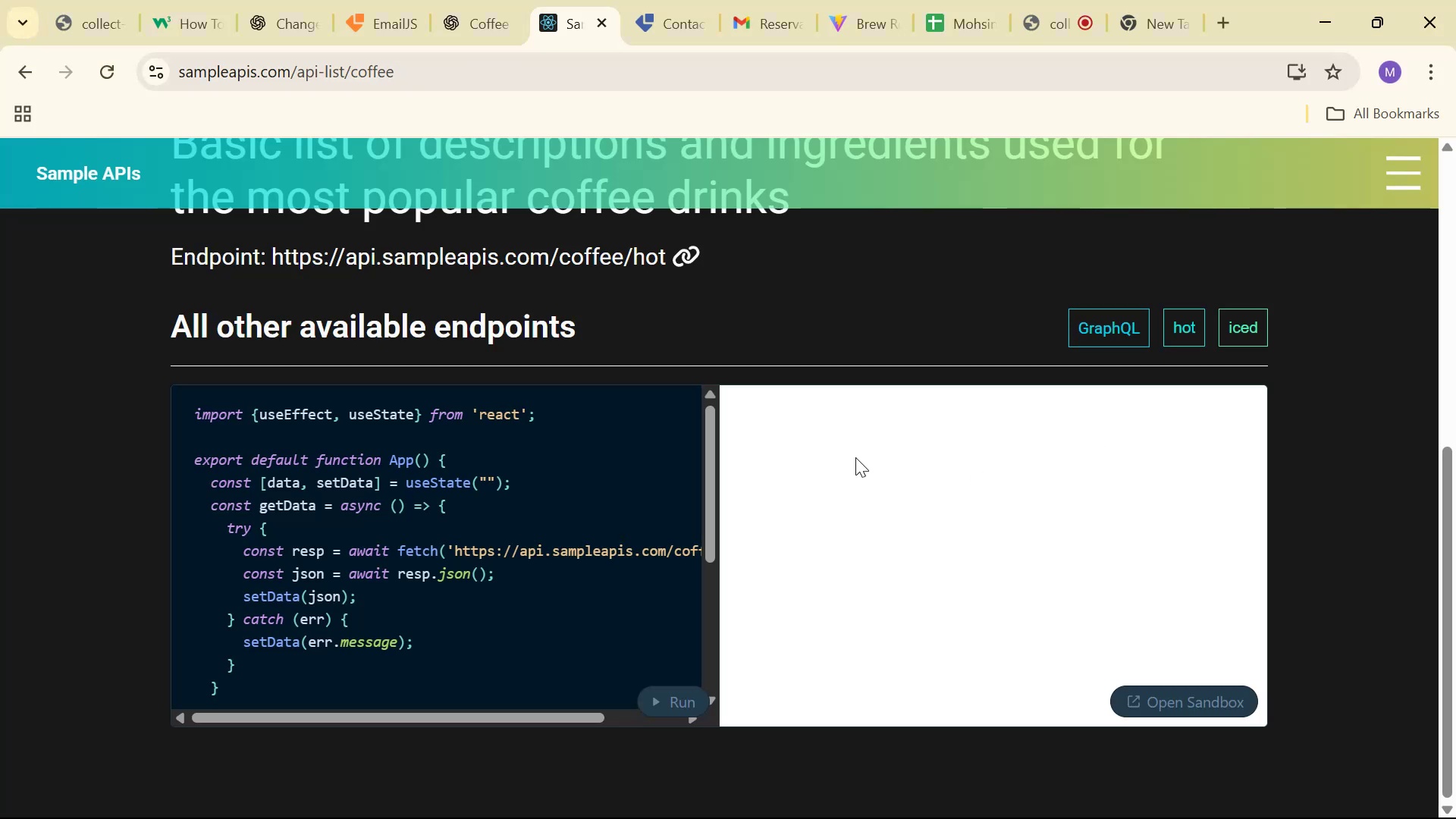 
key(Alt+Tab)
 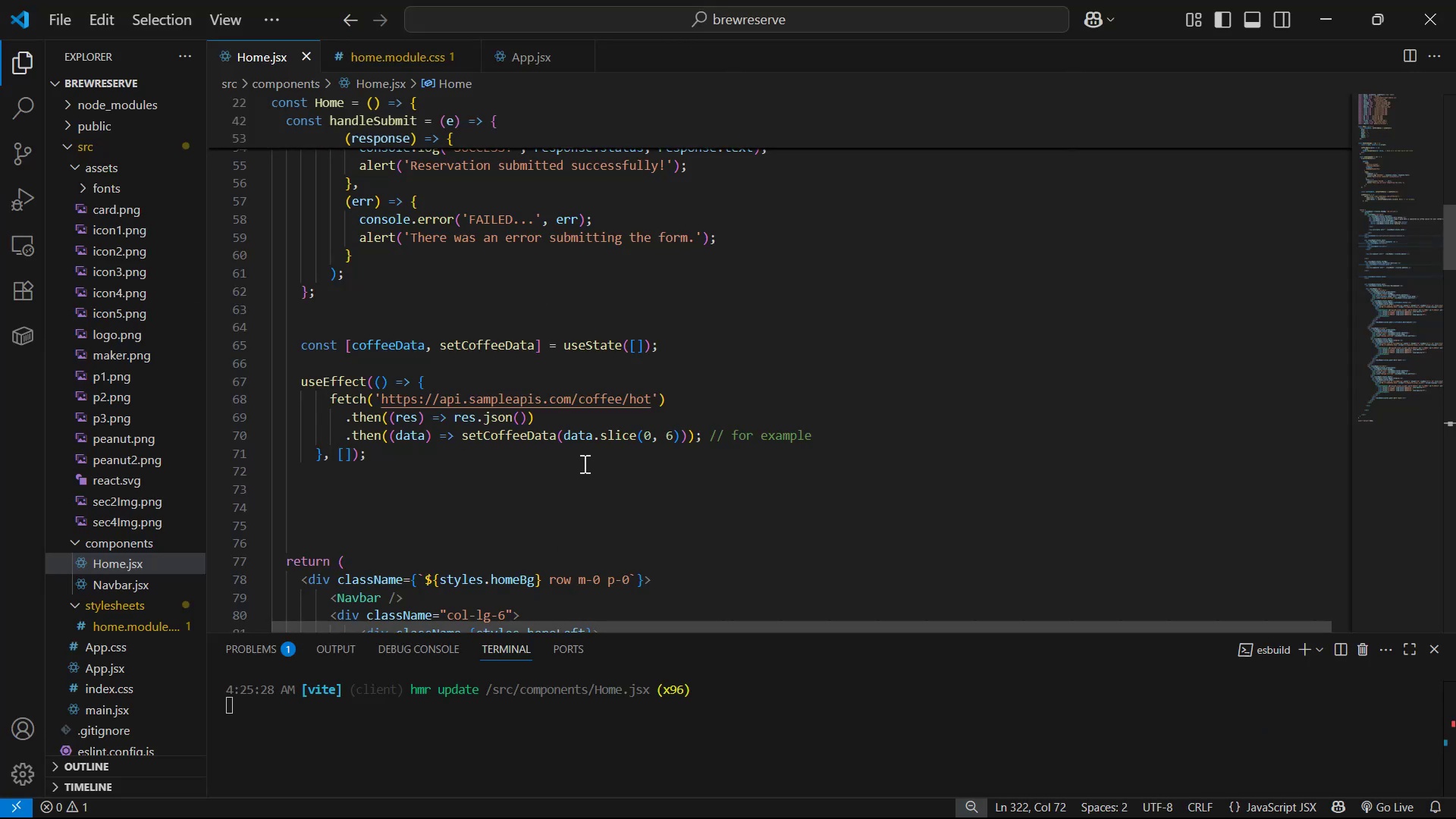 
left_click_drag(start_coordinate=[709, 437], to_coordinate=[842, 435])
 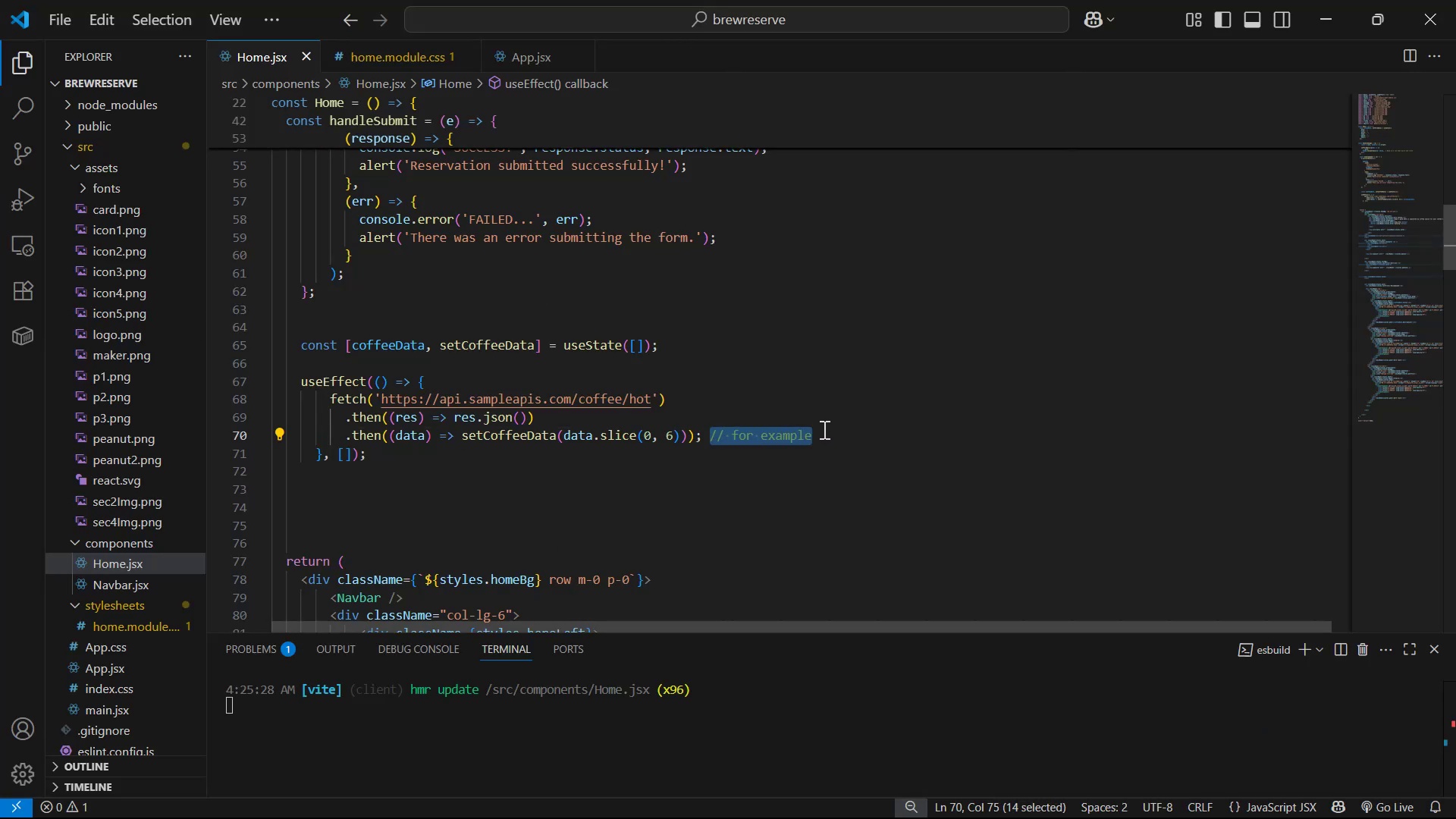 
key(Backspace)
 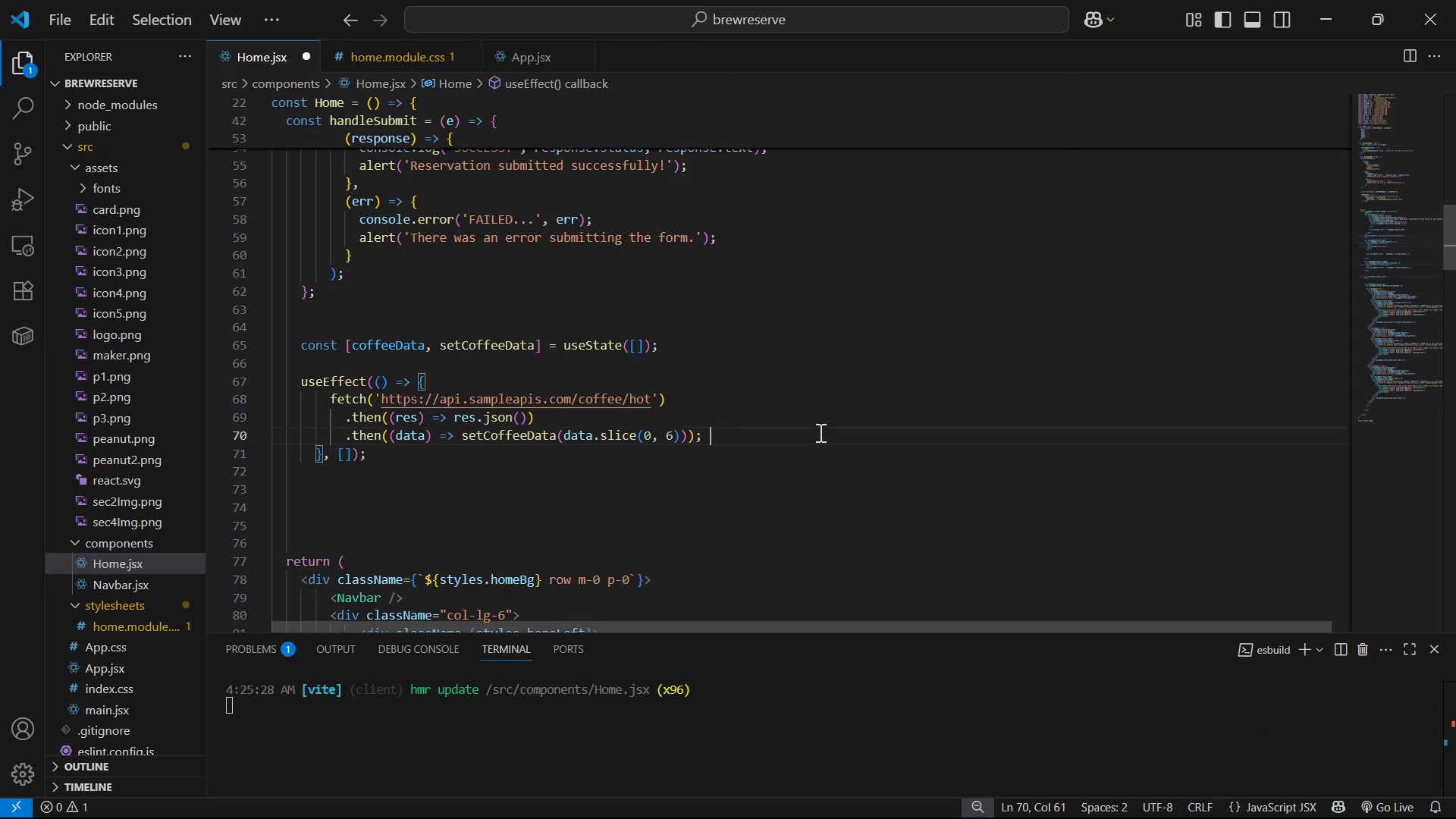 
key(Backspace)
 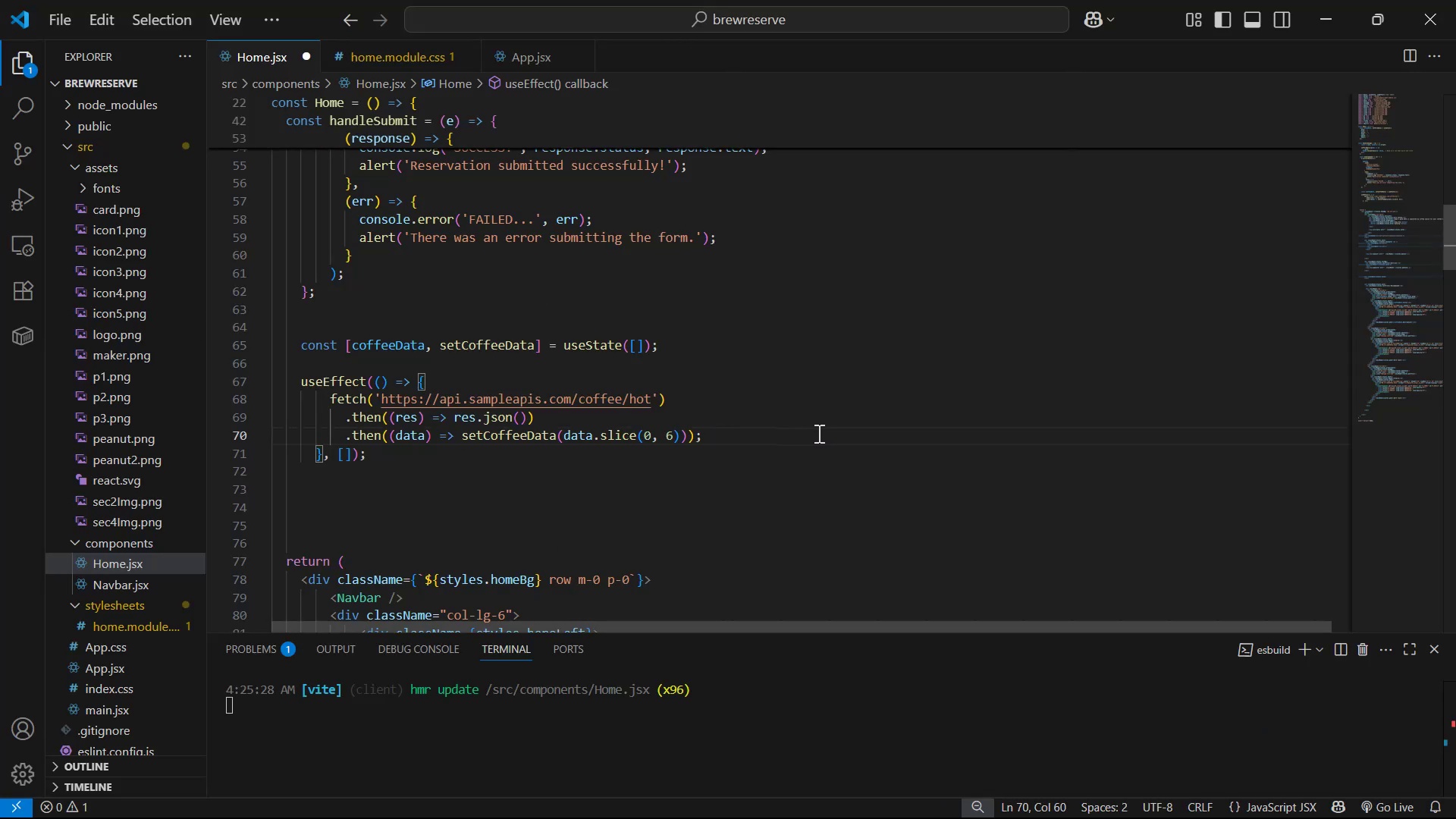 
key(Enter)
 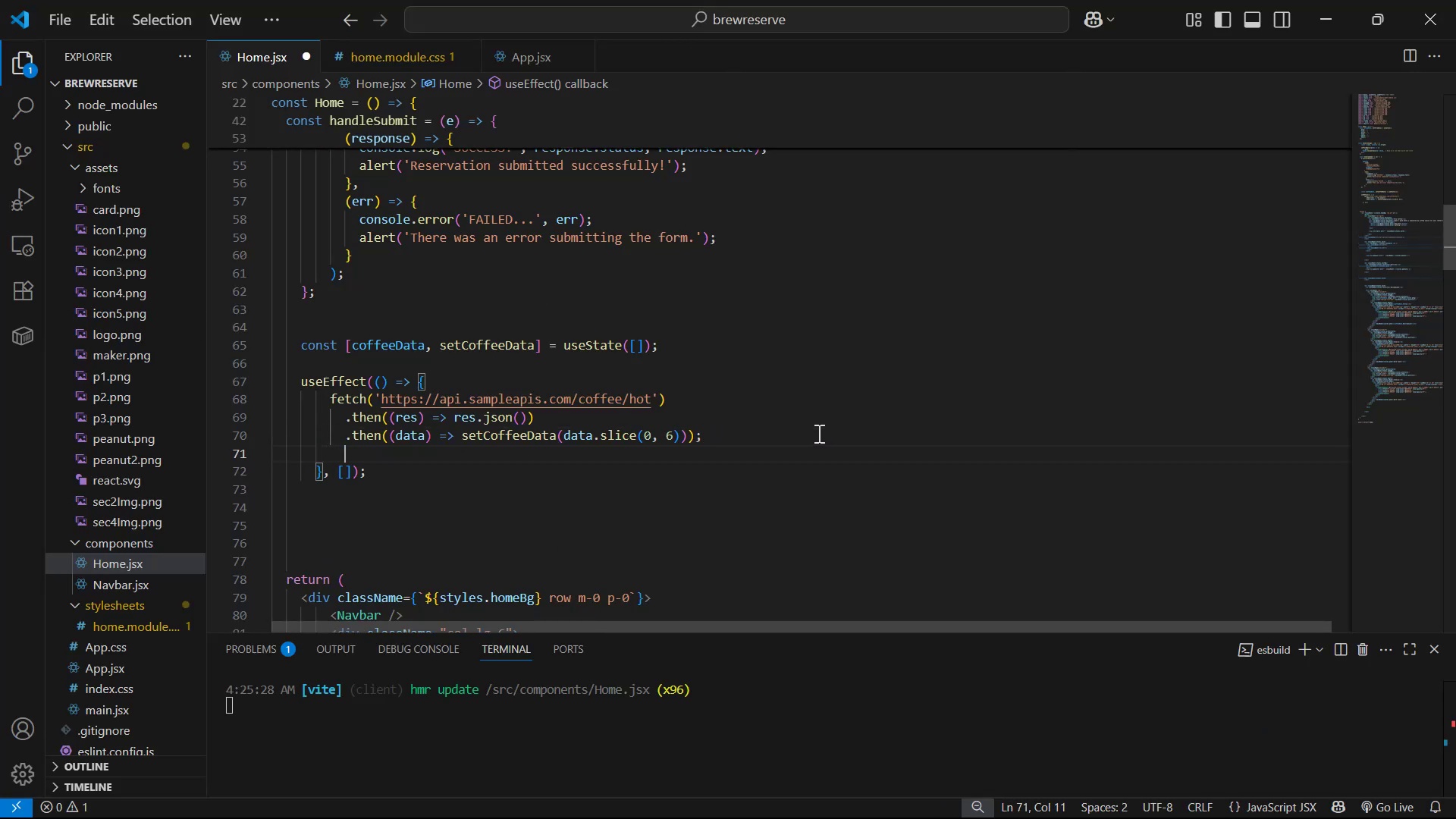 
key(Enter)
 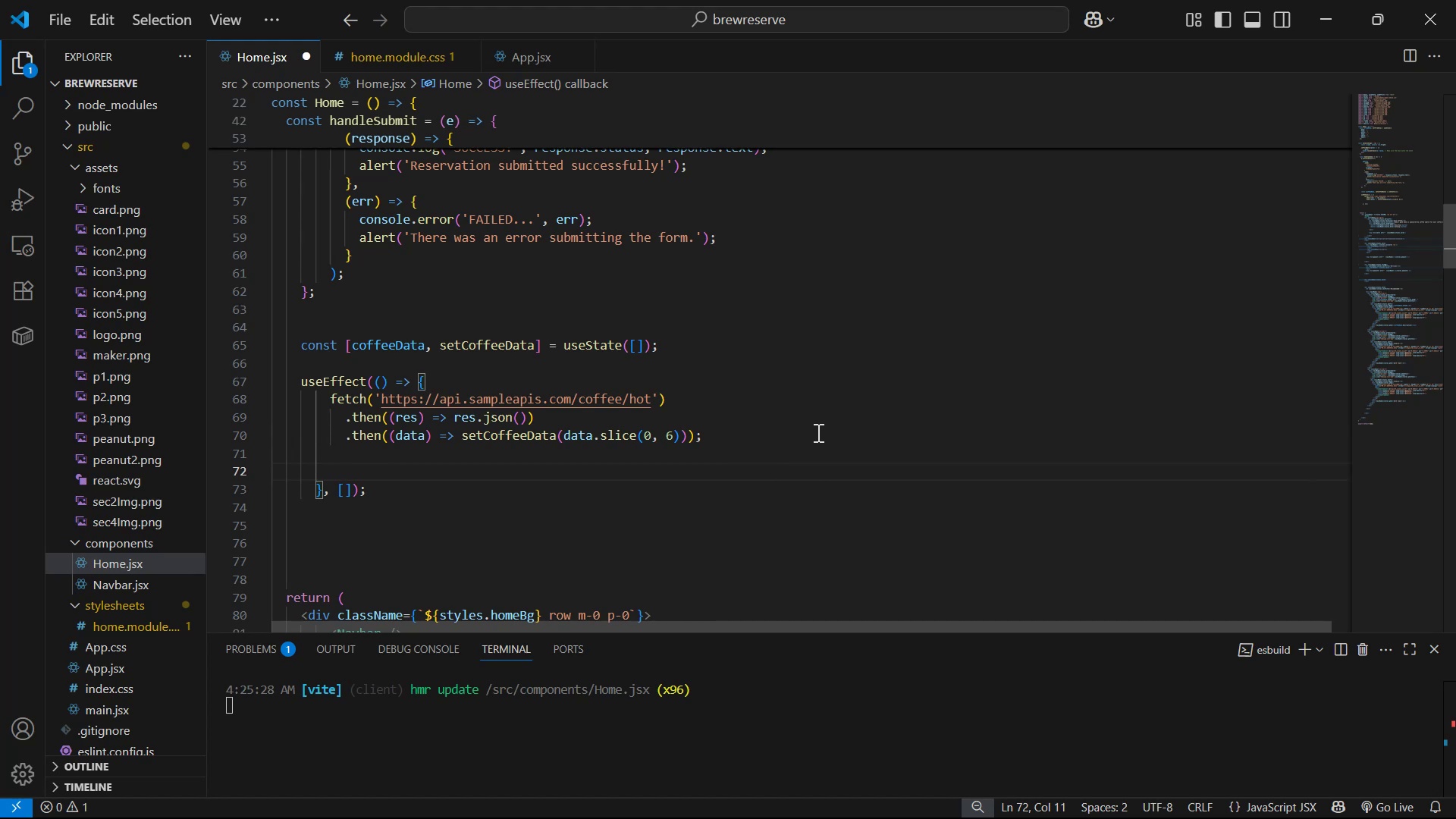 
wait(15.7)
 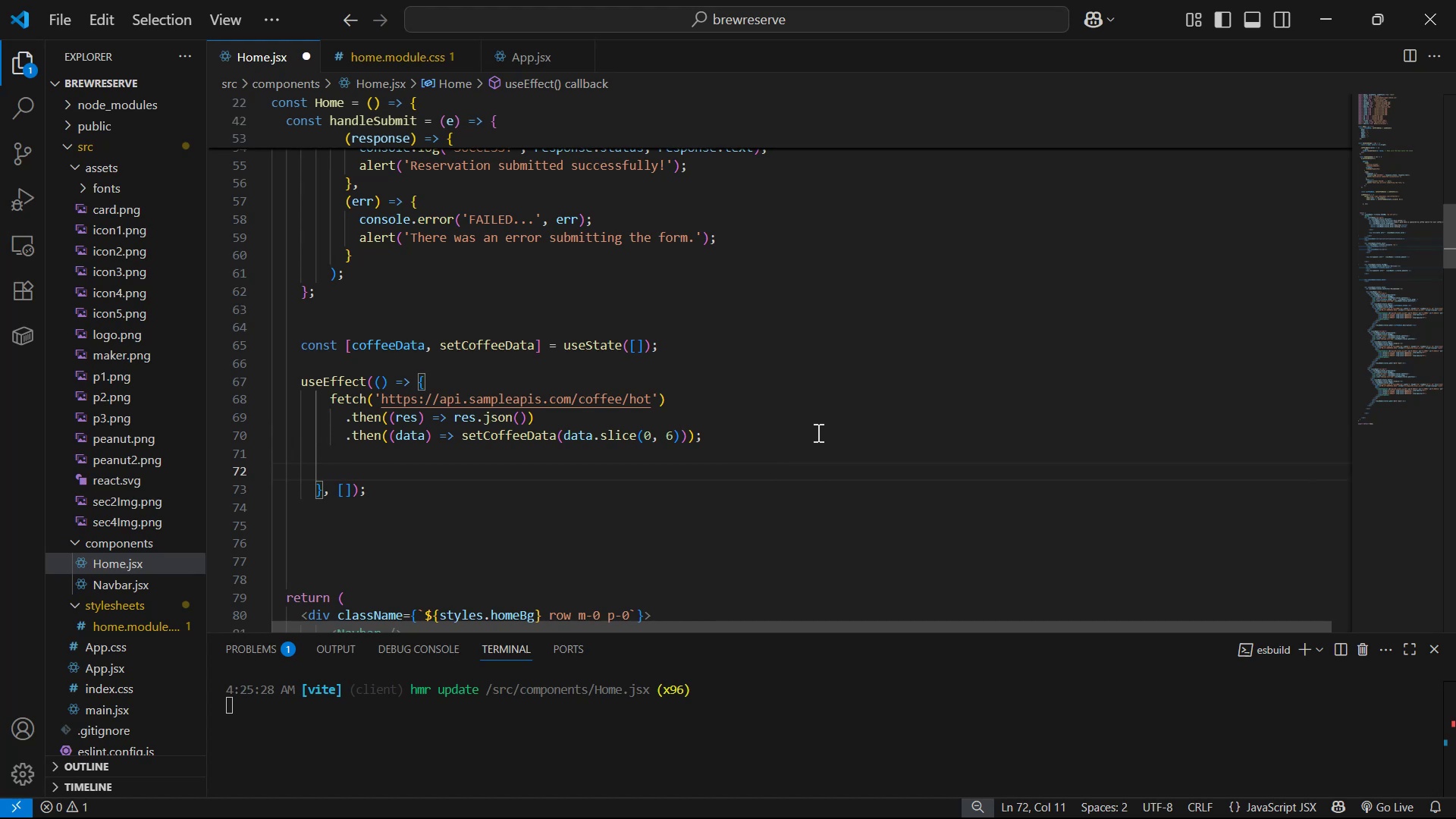 
type(log)
 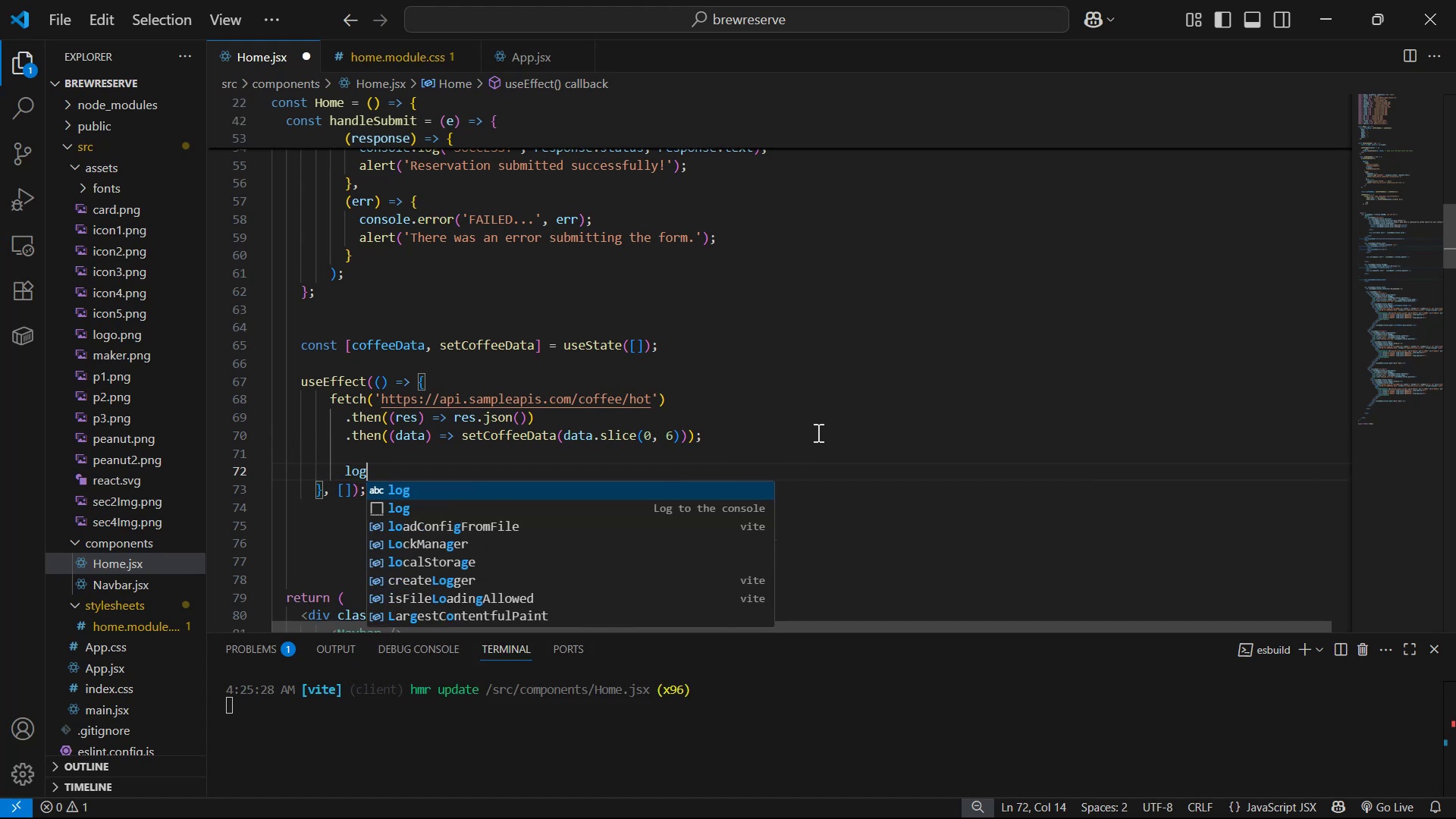 
key(ArrowDown)
 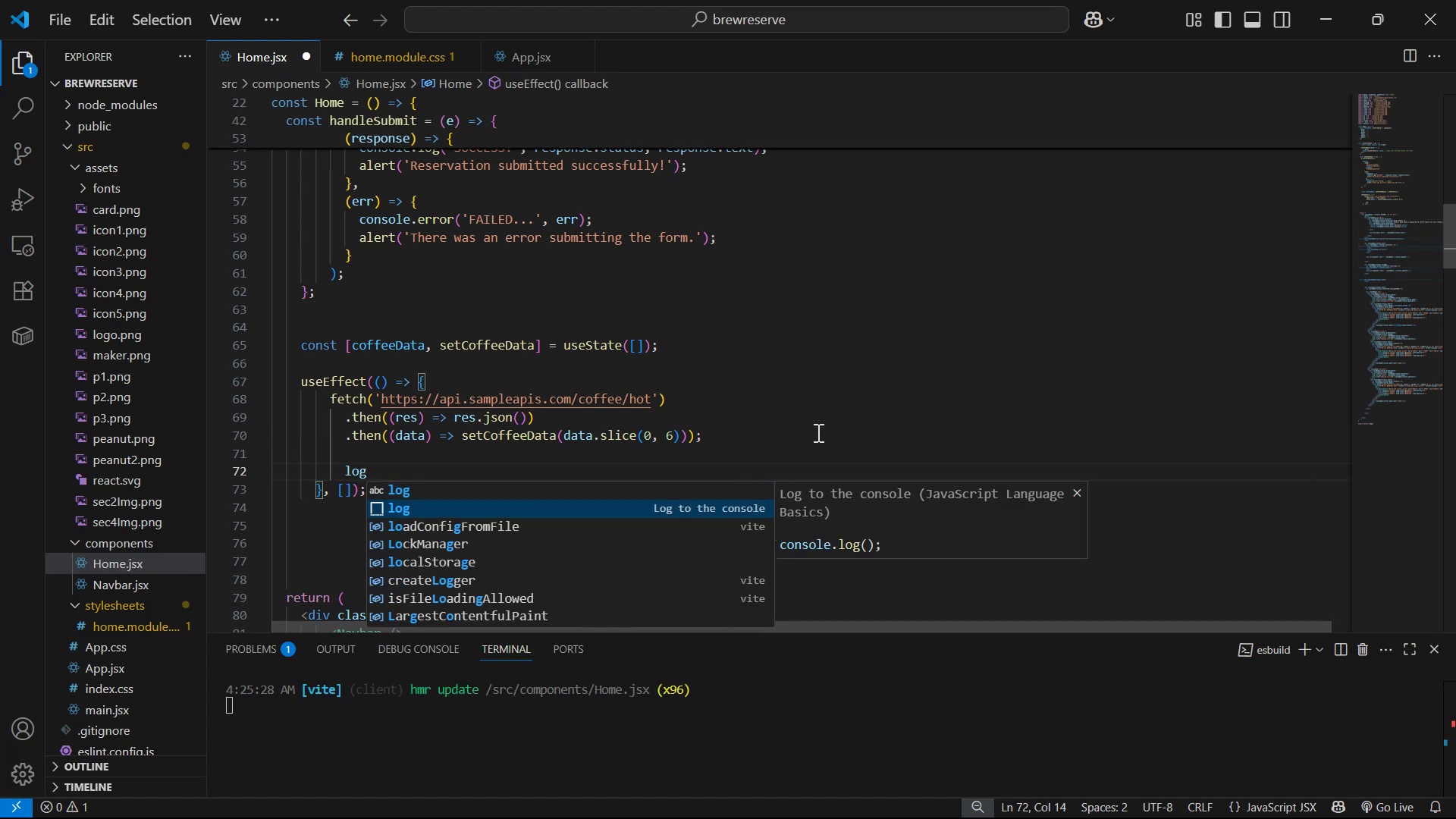 
key(Enter)
 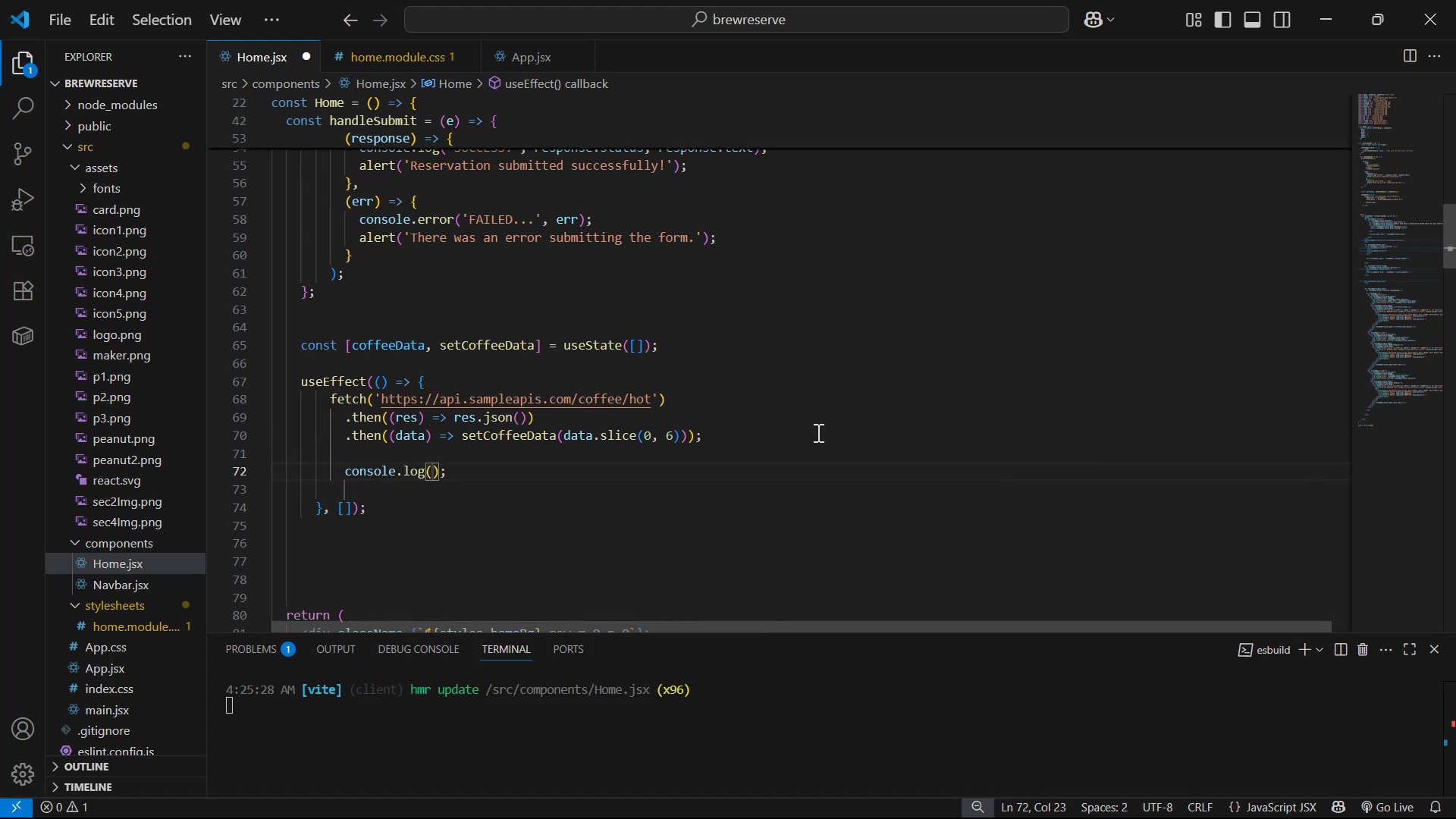 
key(C)
 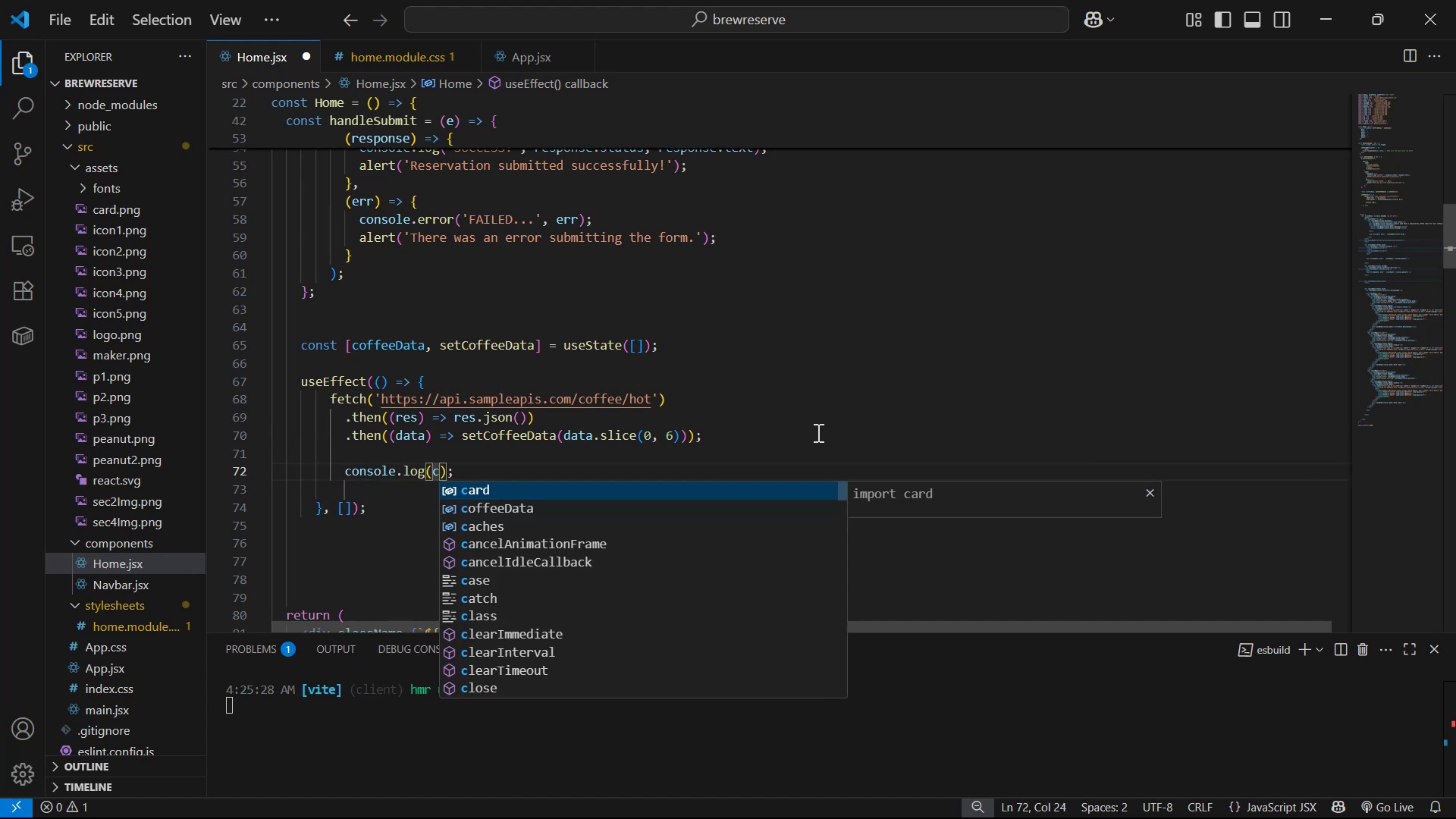 
key(ArrowDown)
 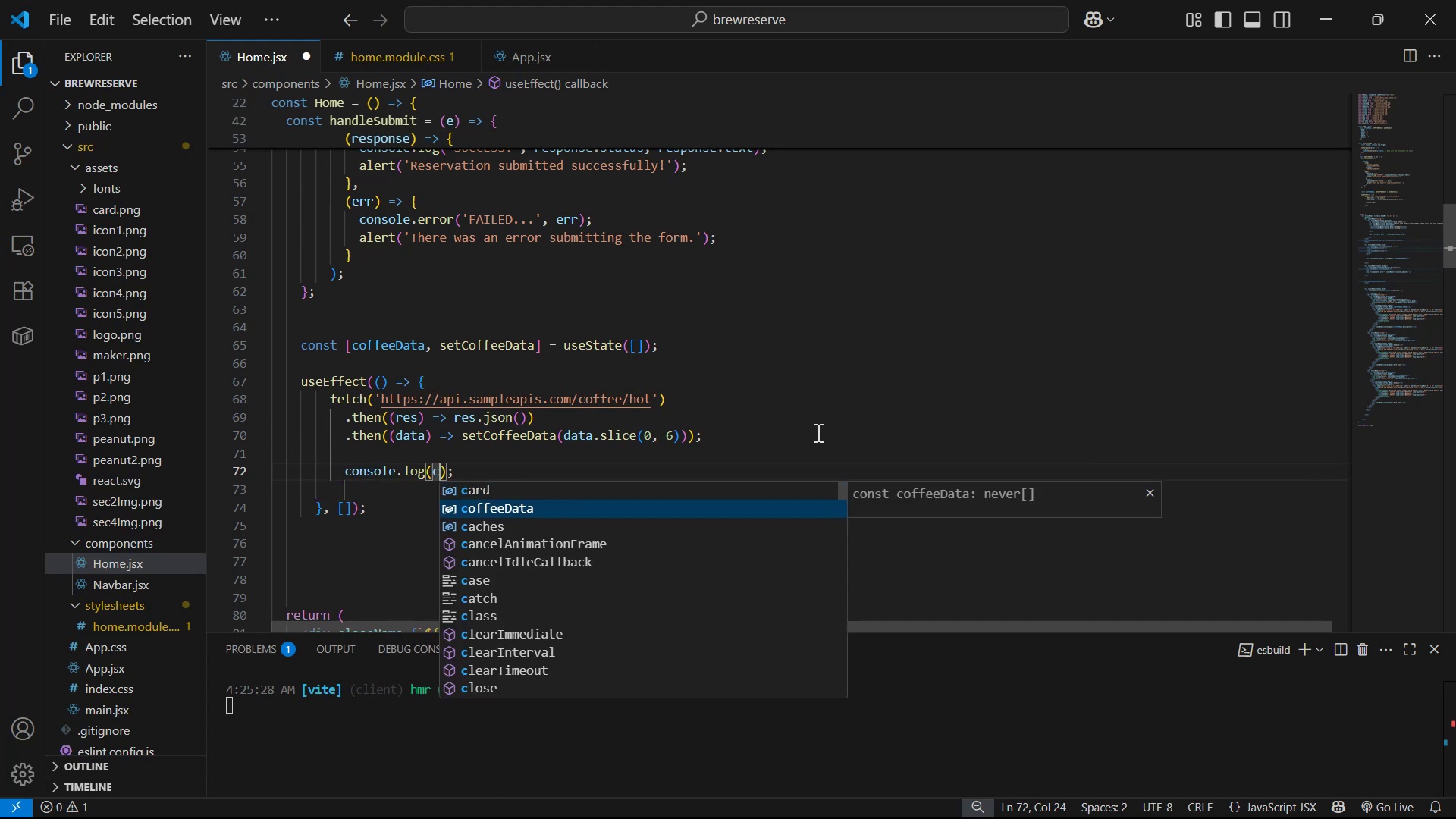 
key(Enter)
 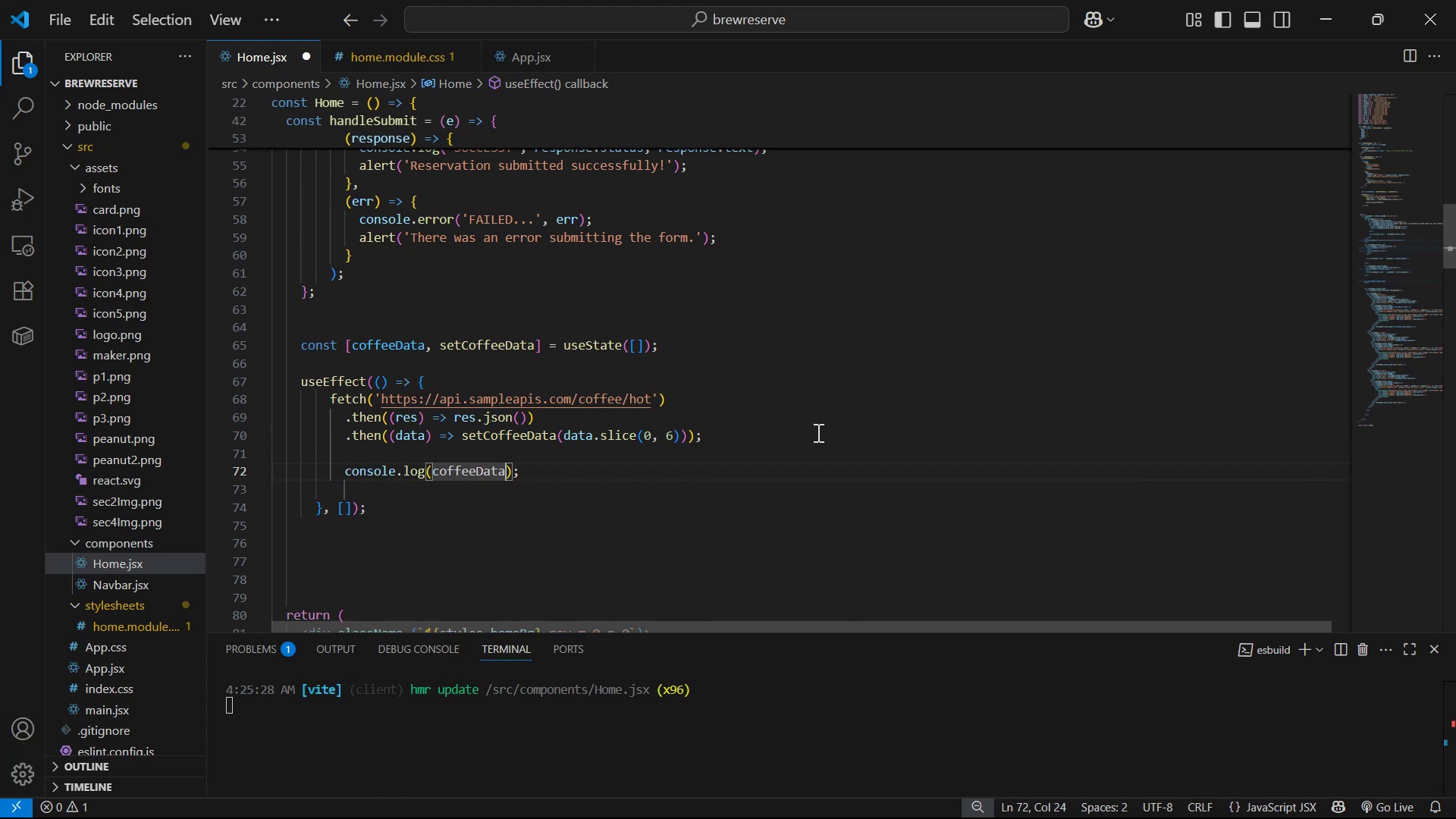 
key(Control+S)
 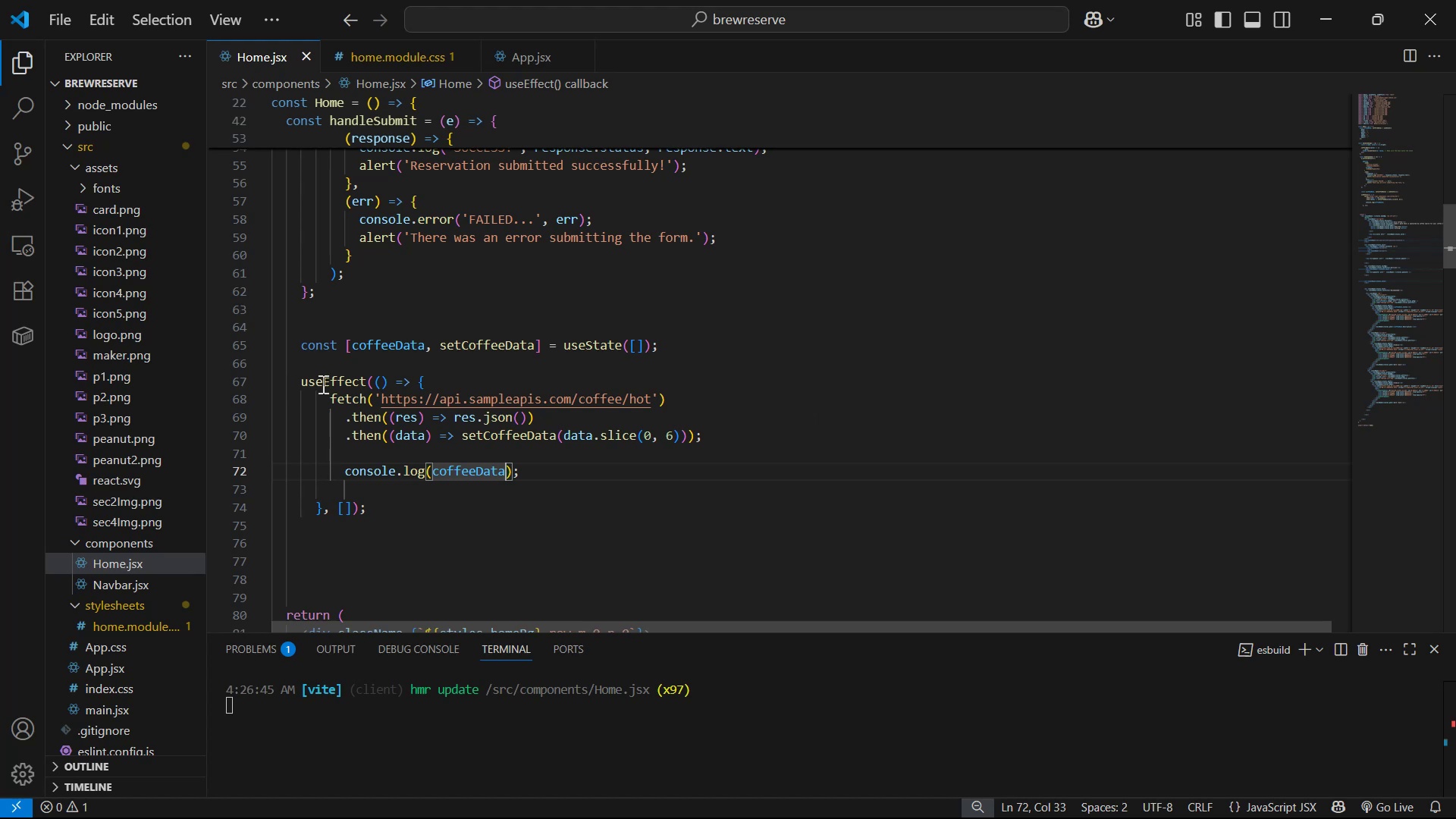 
left_click([563, 472])
 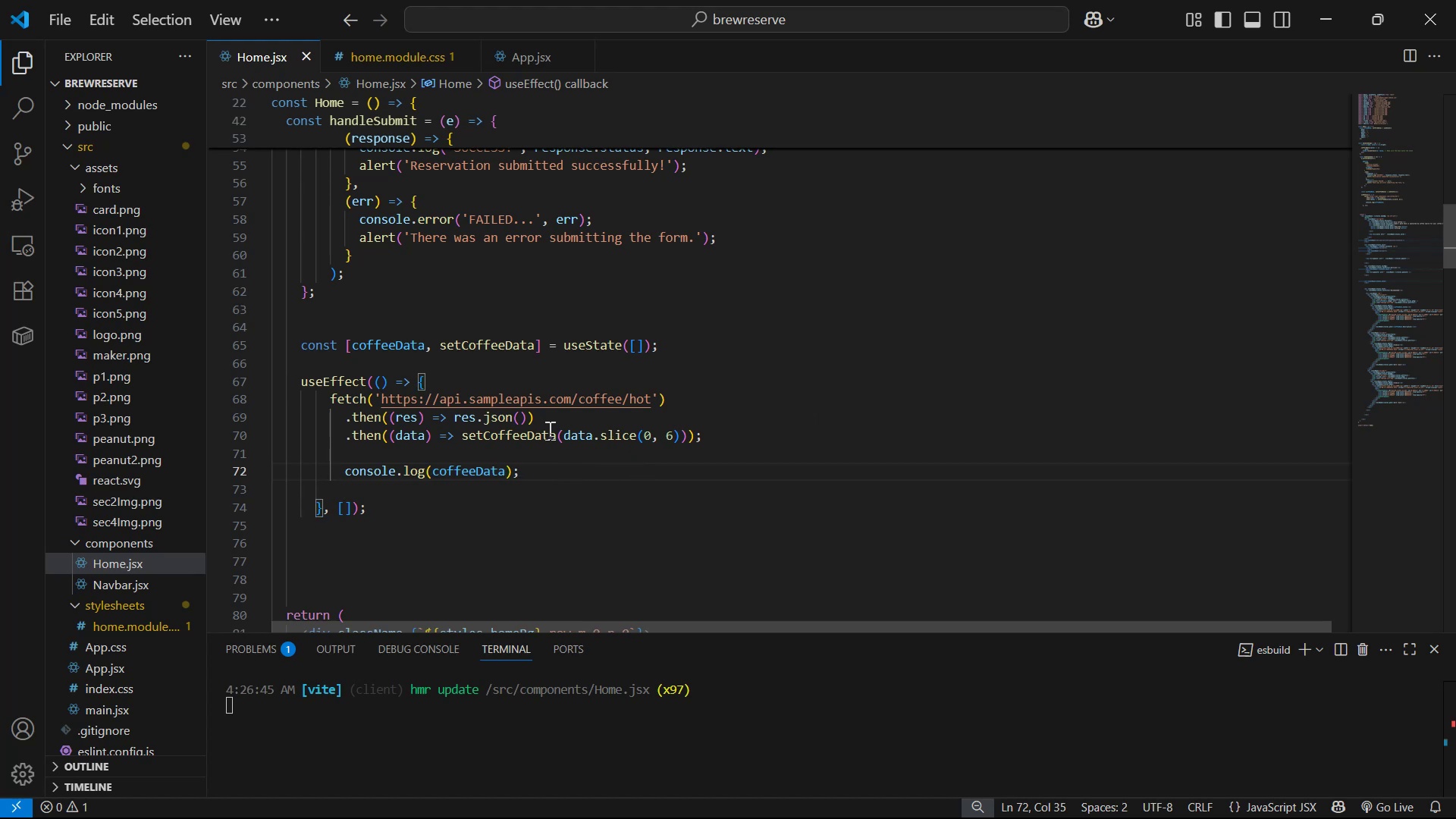 
left_click([526, 418])
 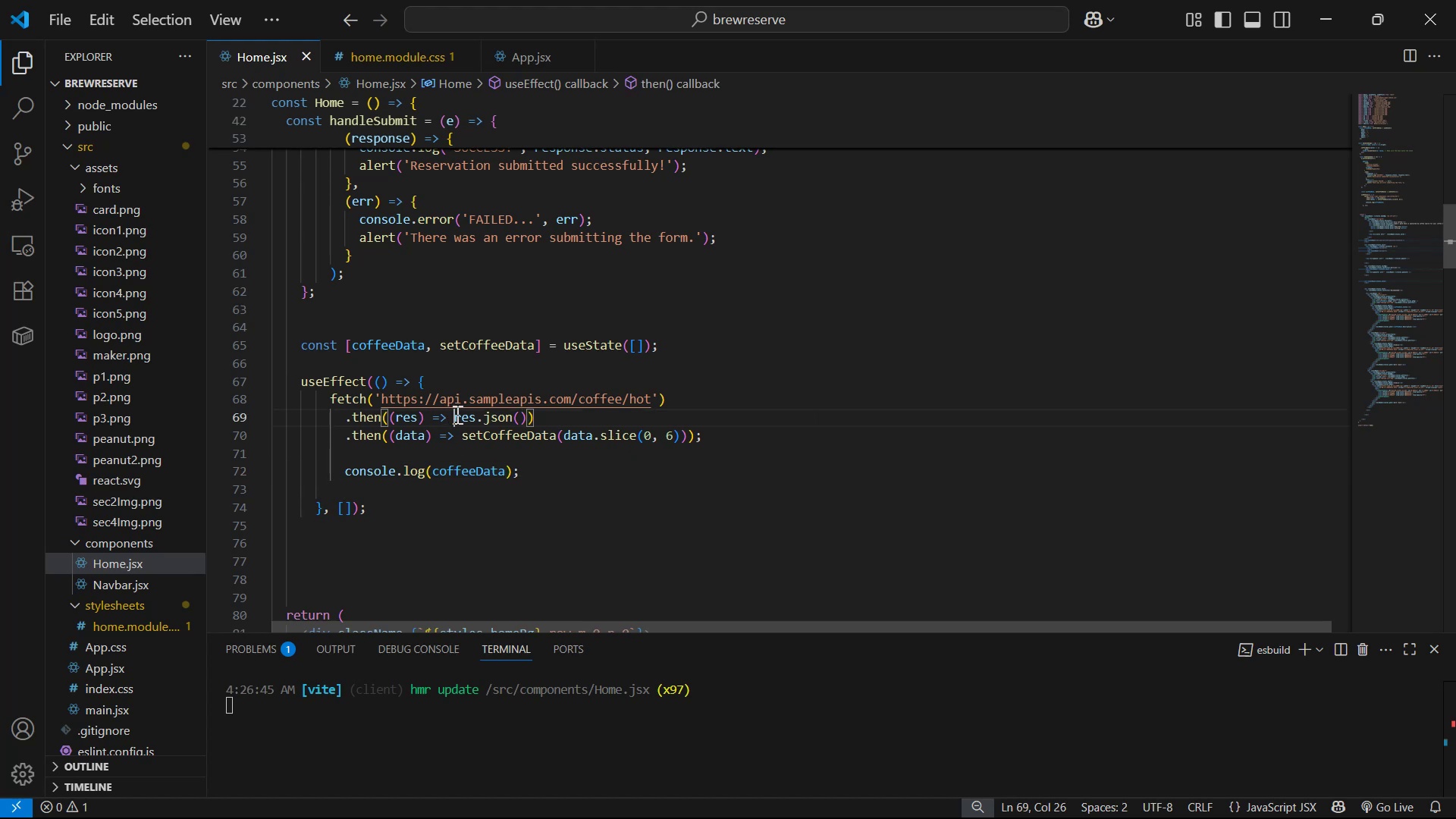 
key(Shift+BracketLeft)
 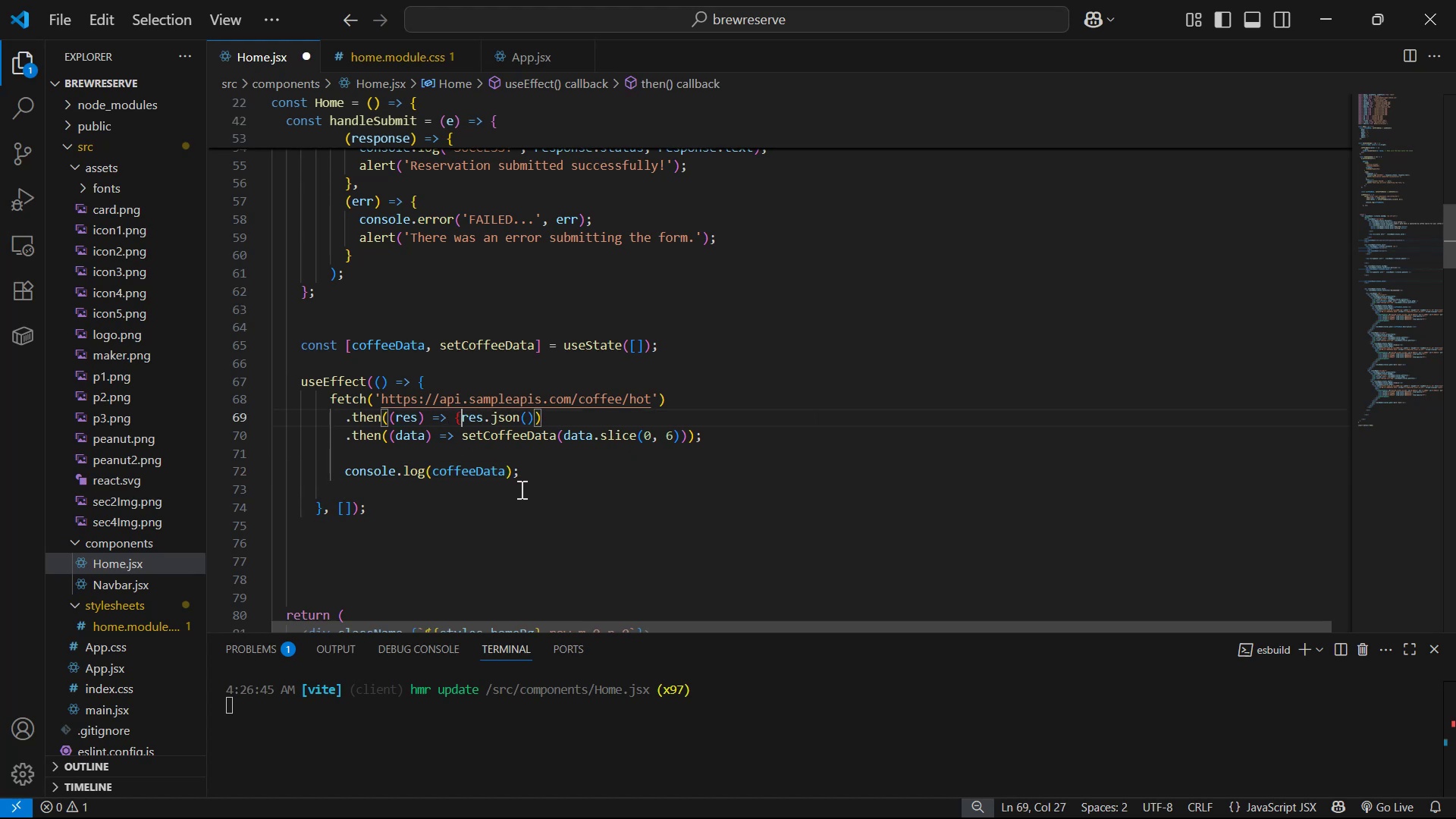 
key(ArrowRight)
 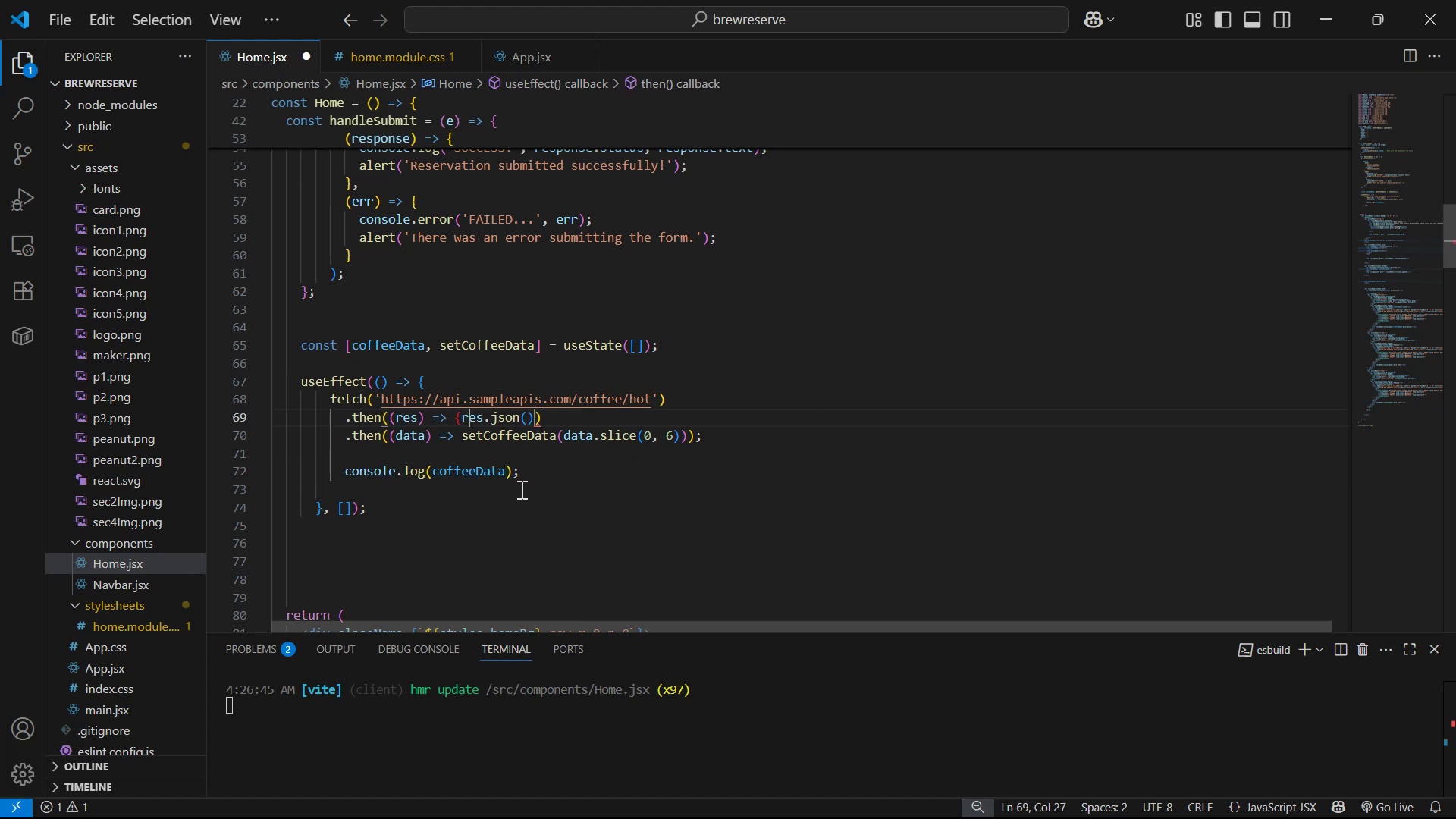 
hold_key(key=ArrowRight, duration=0.76)
 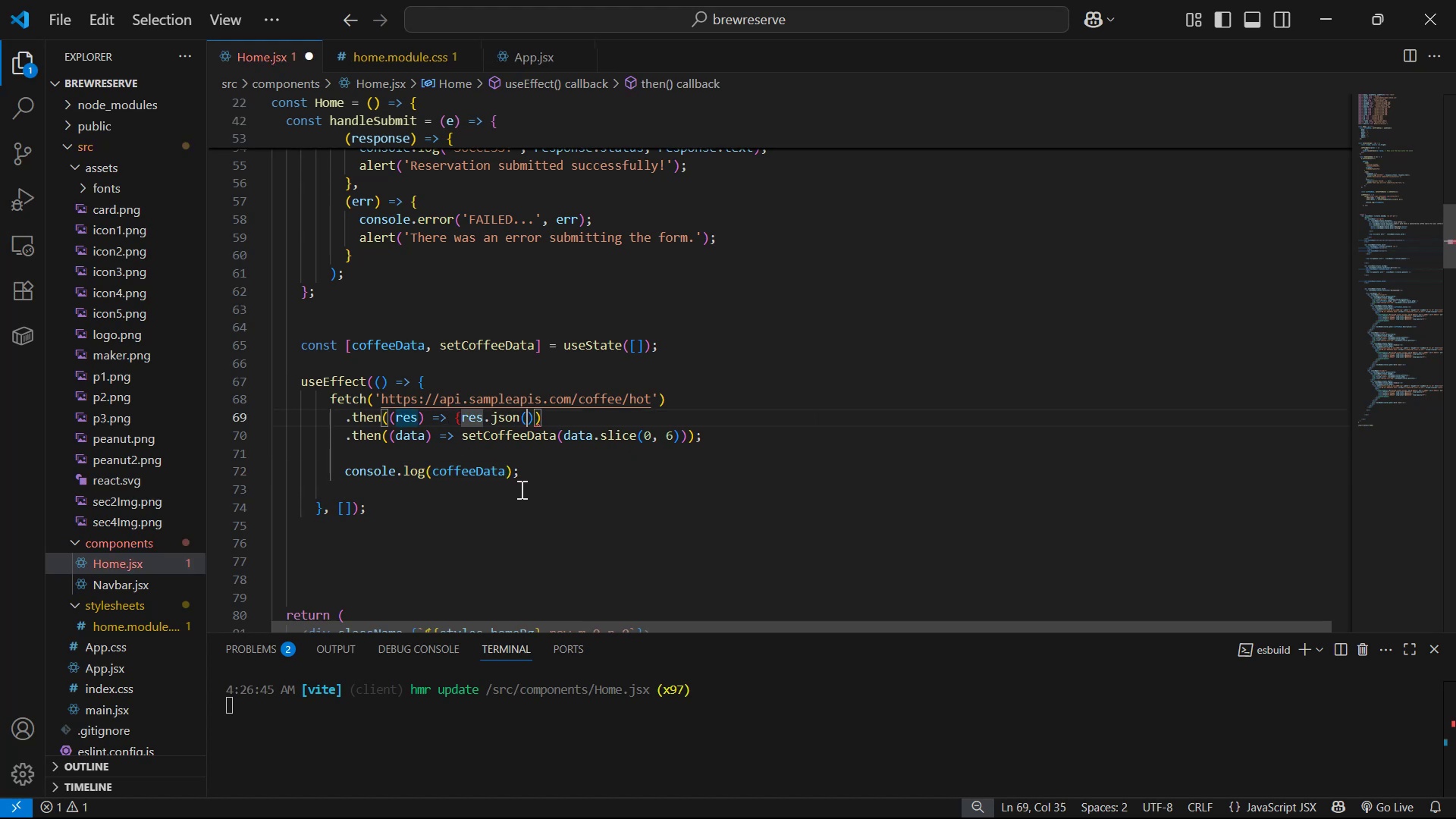 
key(ArrowRight)
 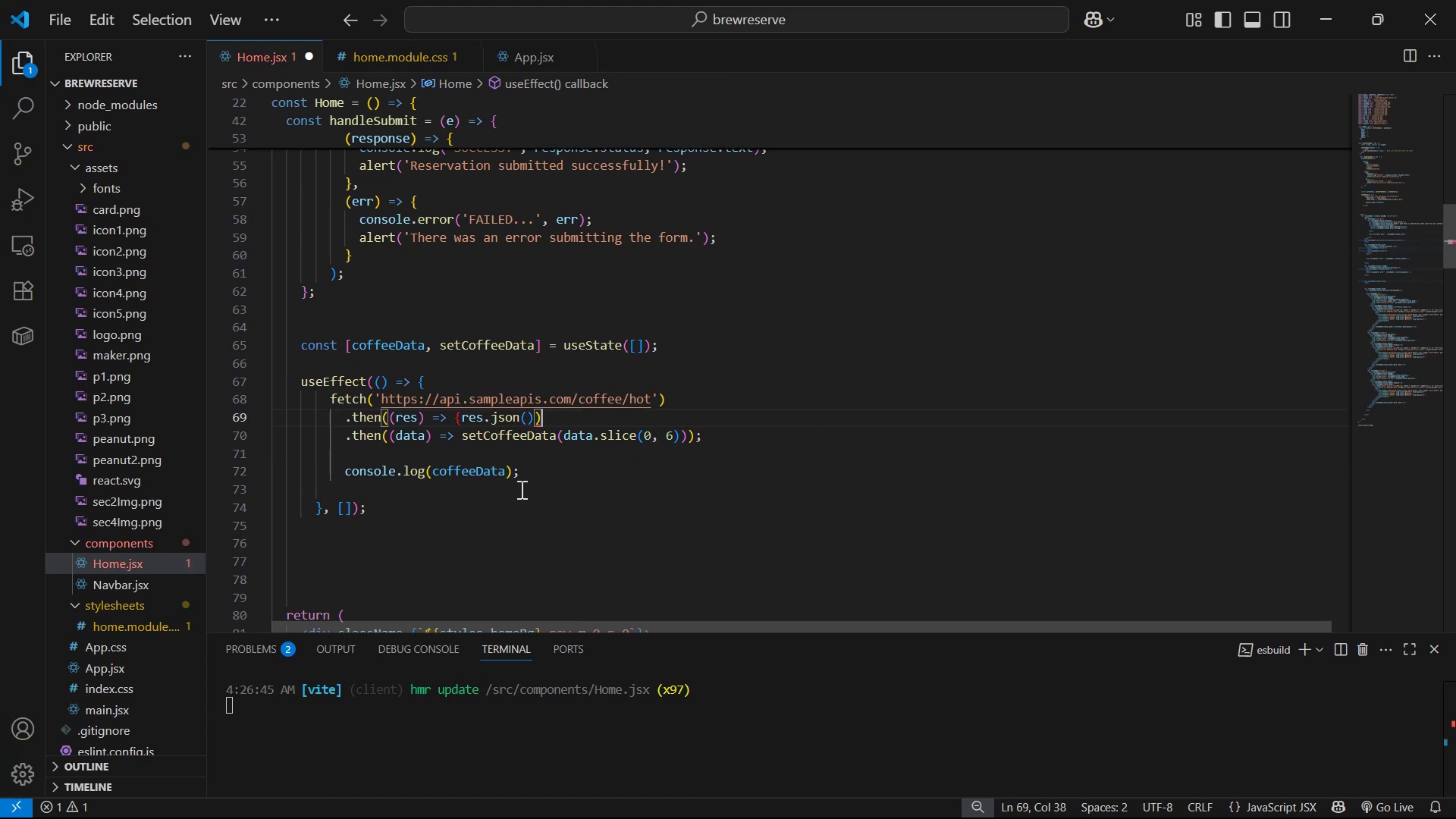 
key(ArrowLeft)
 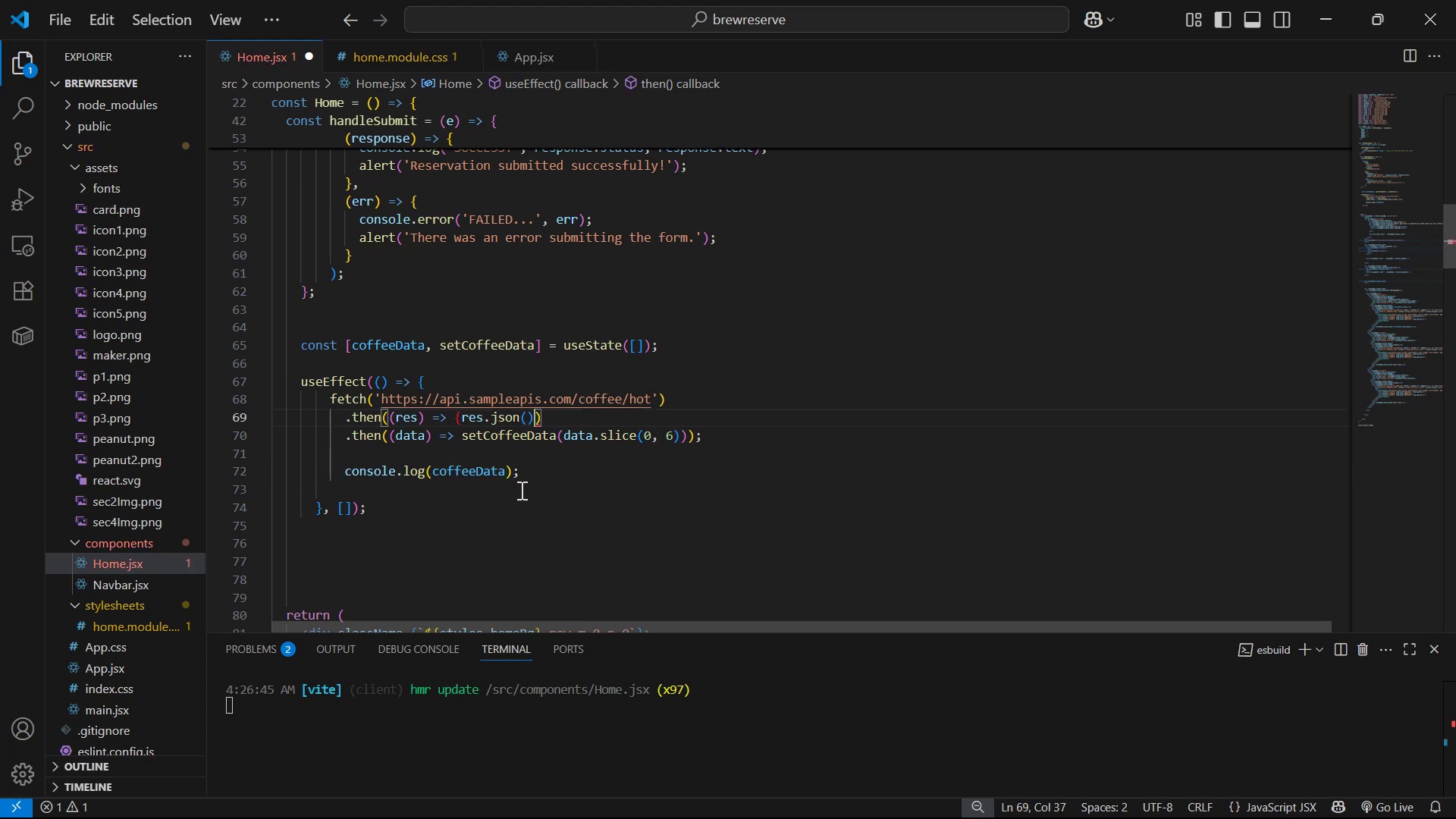 
key(Shift+BracketRight)
 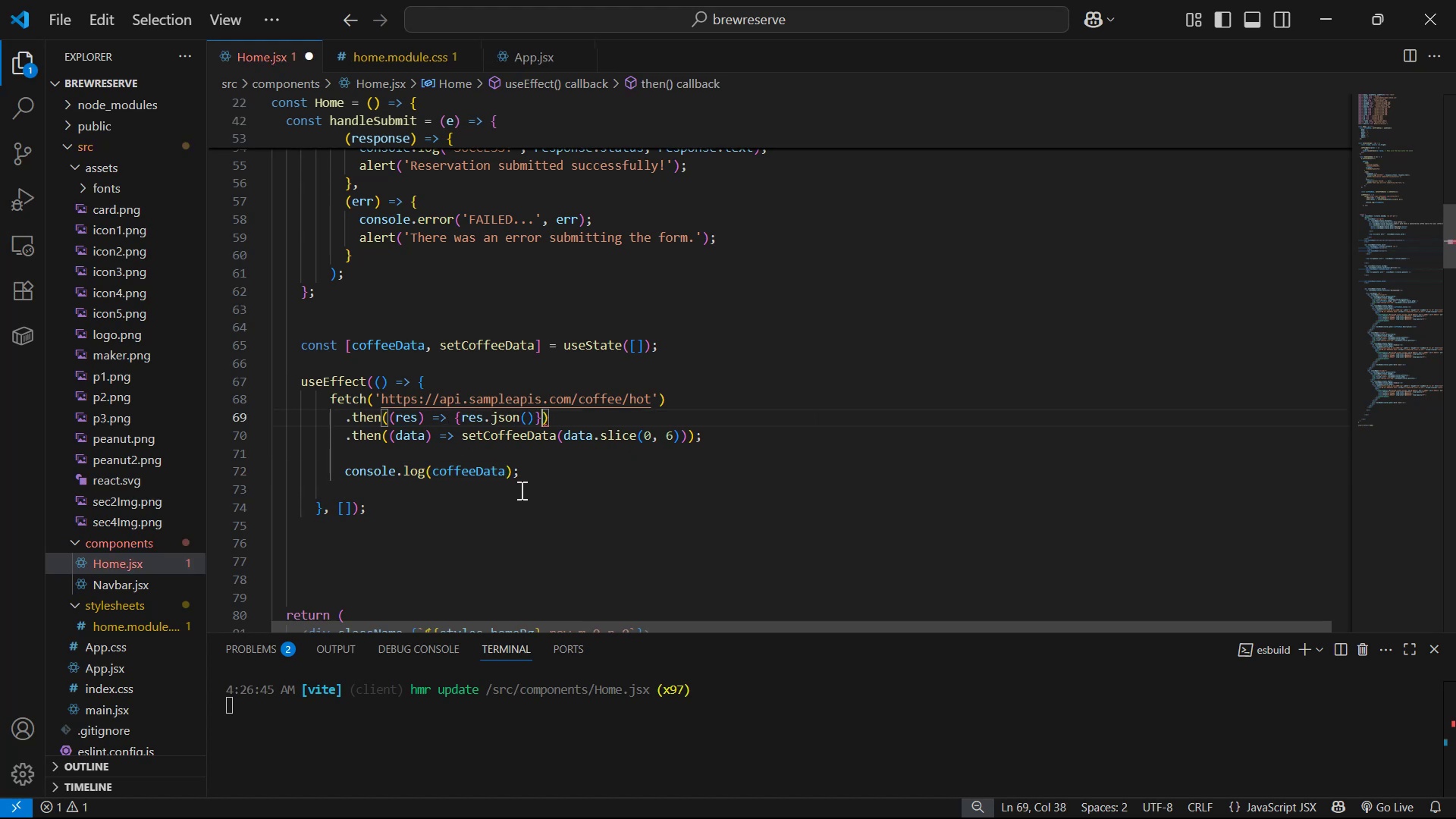 
key(ArrowLeft)
 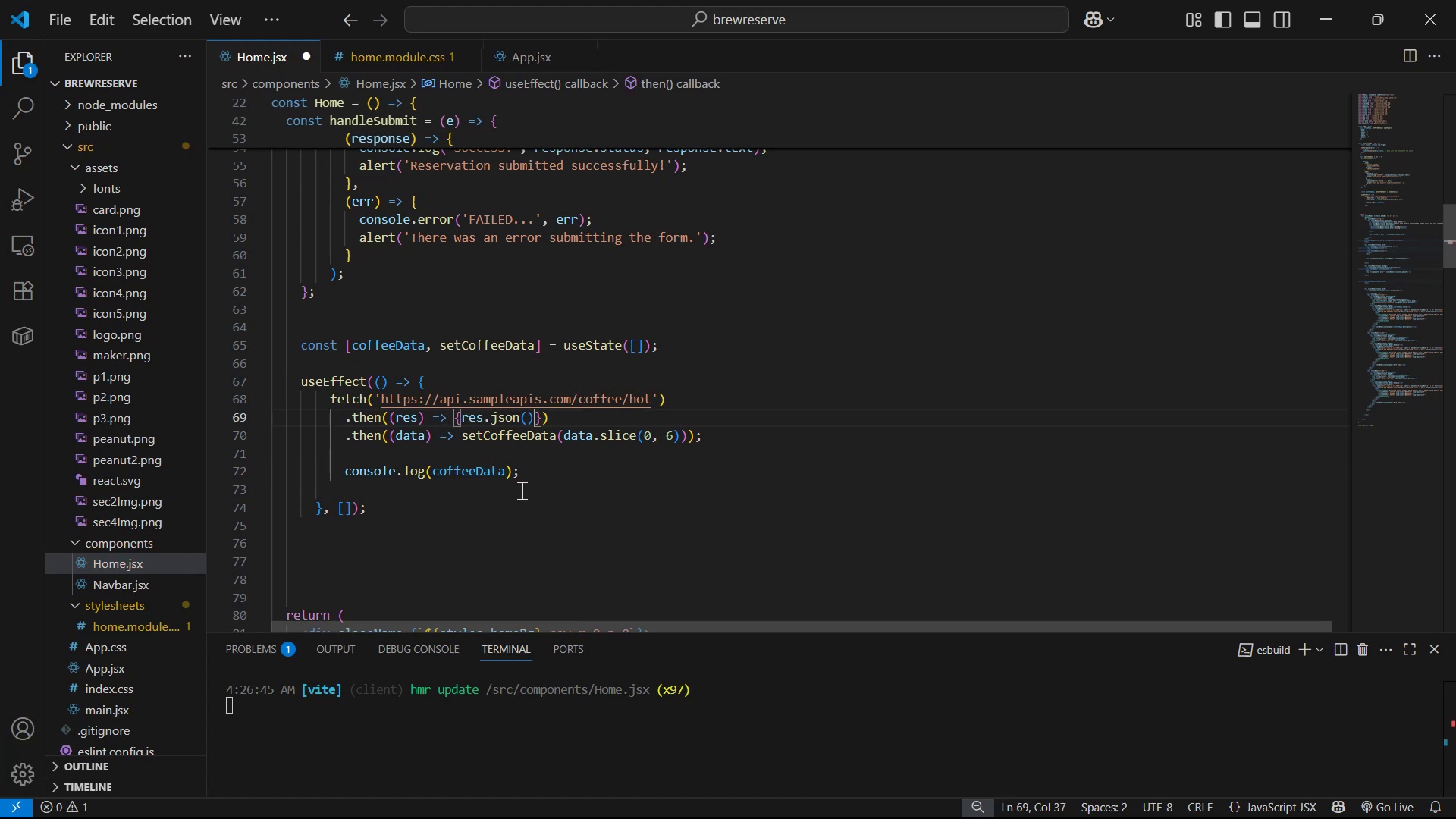 
type( lof)
key(Backspace)
type(g)
 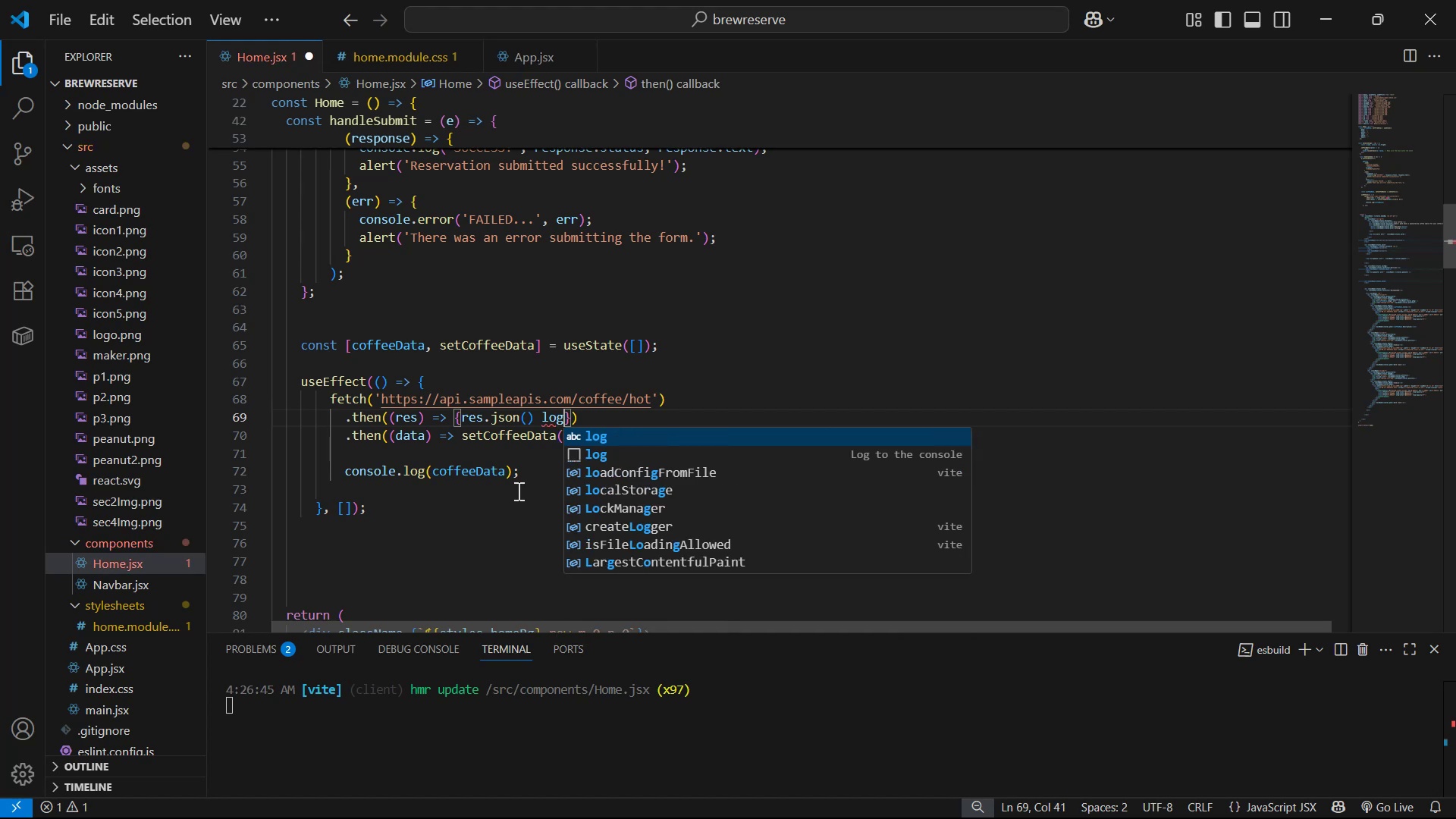 
key(ArrowDown)
 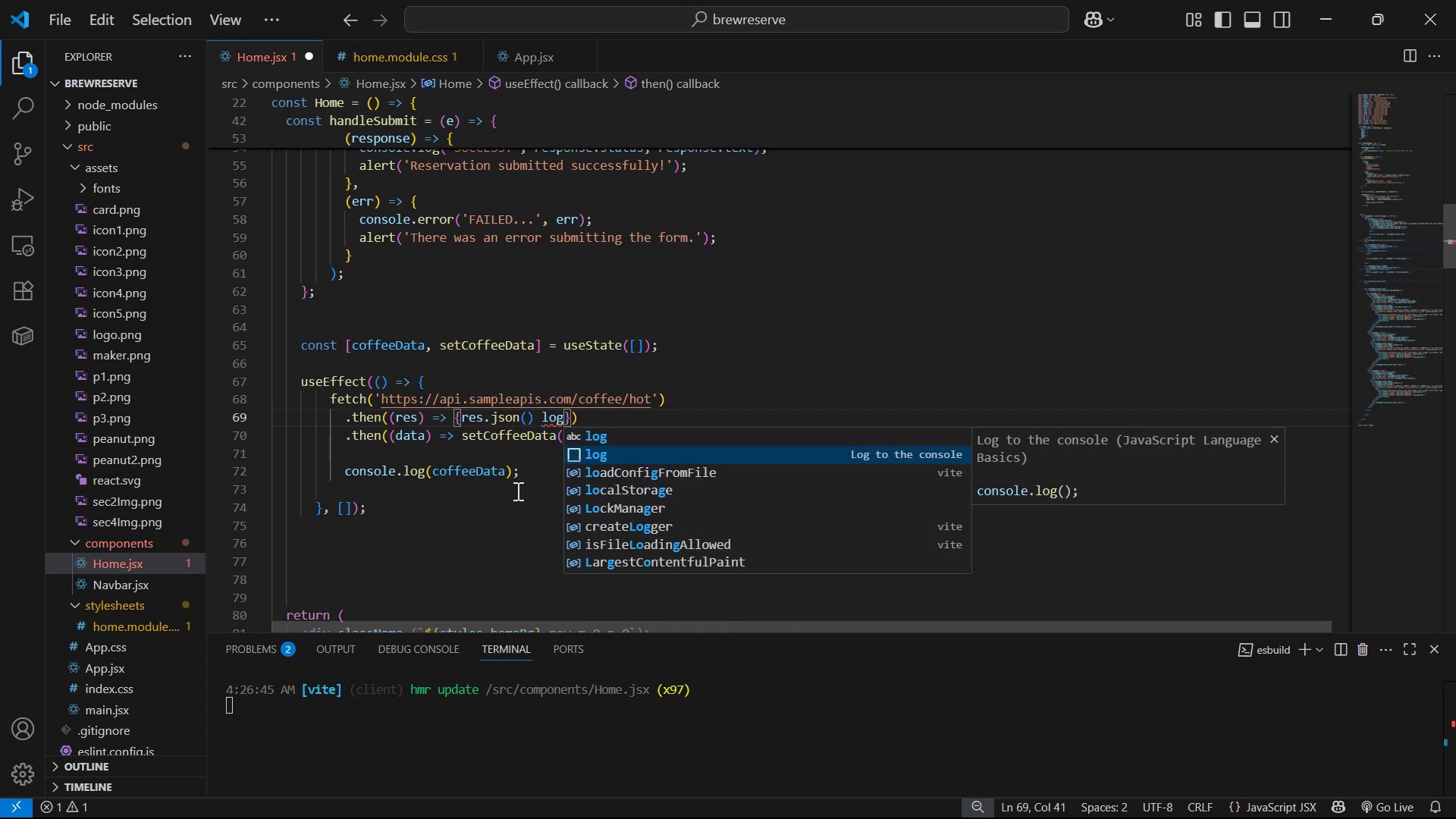 
key(Enter)
 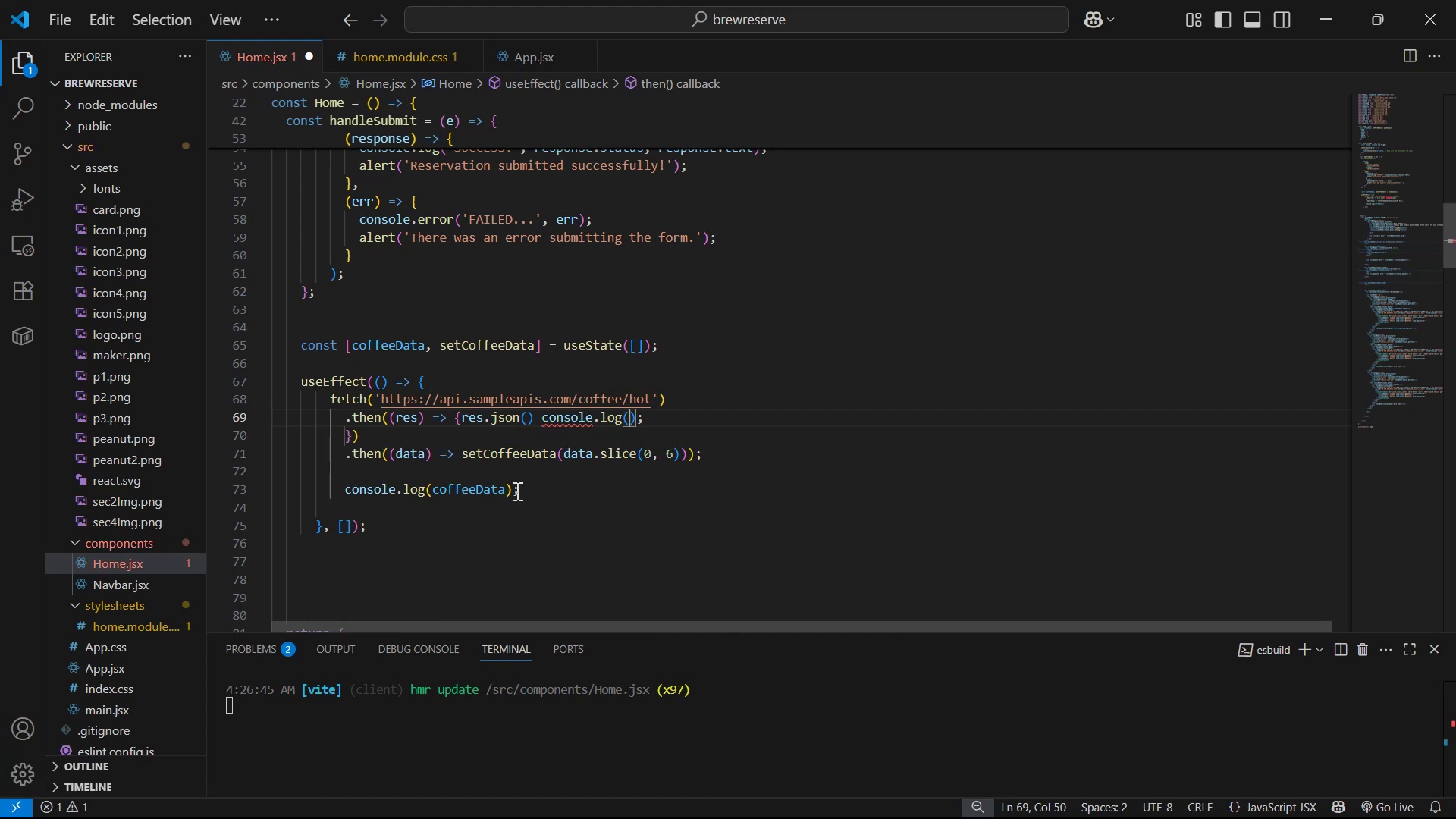 
type(response )
key(Backspace)
type(: )
key(Backspace)
key(Backspace)
type(<)
 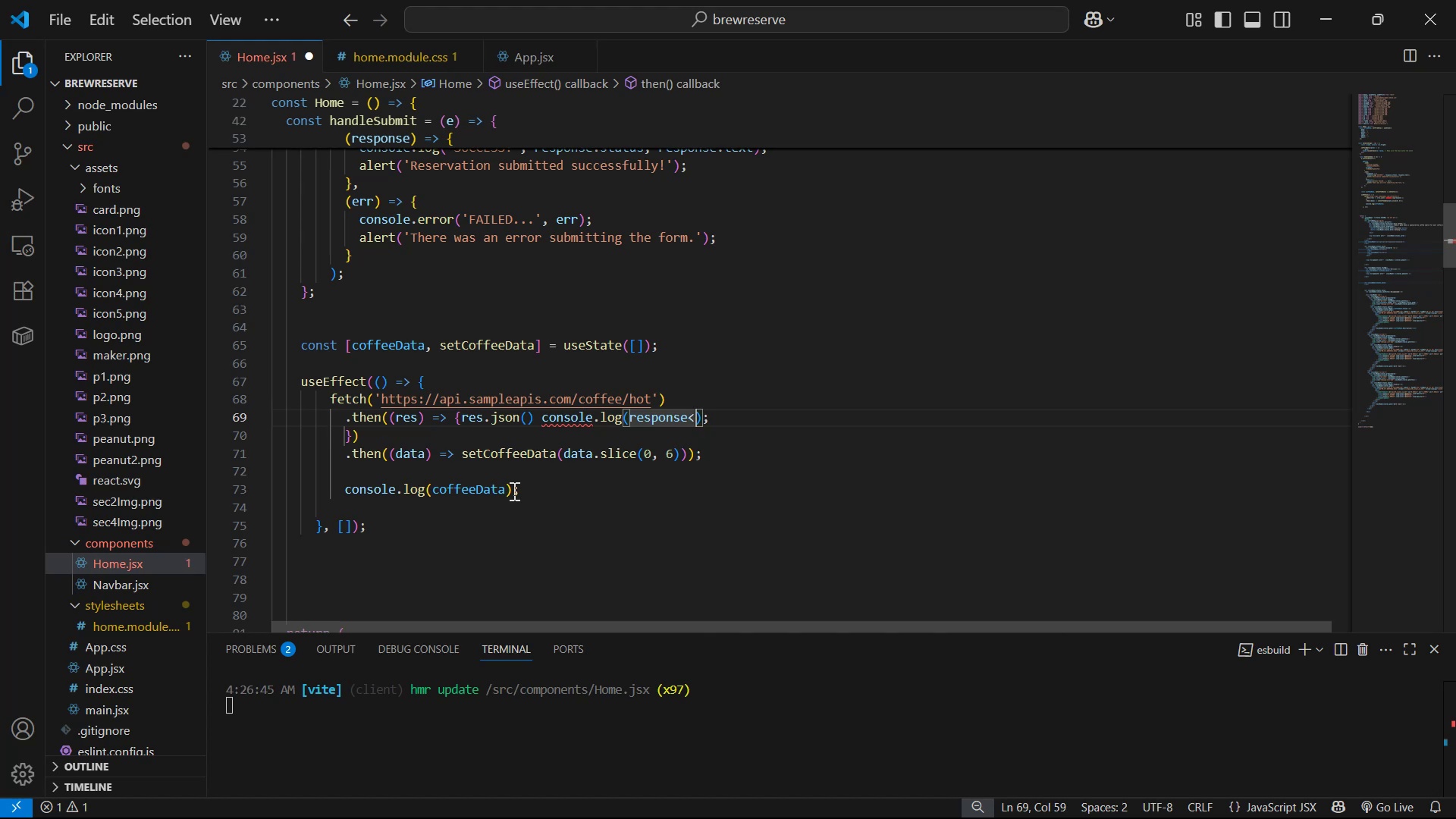 
 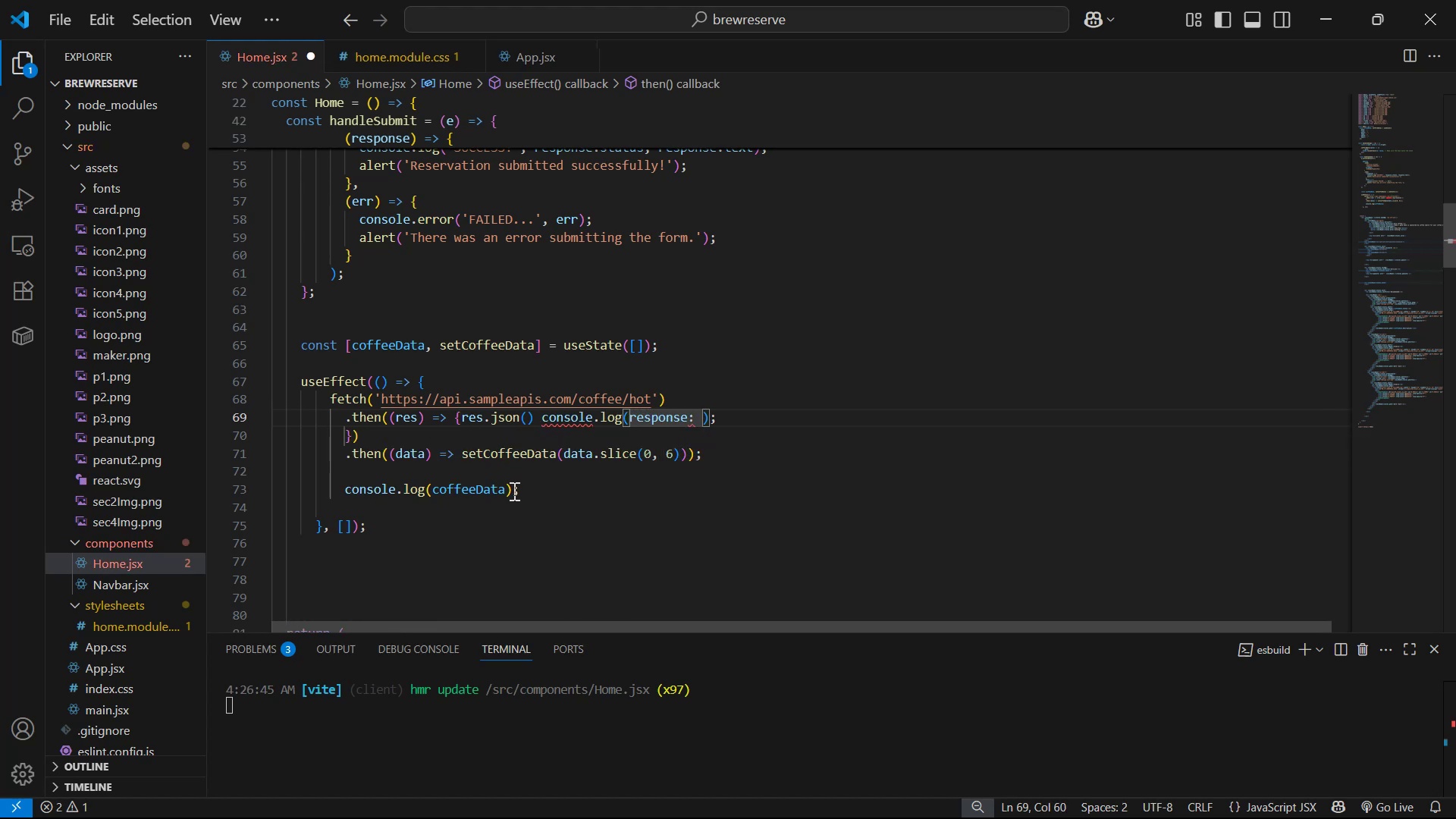 
hold_key(key=ControlLeft, duration=0.48)
 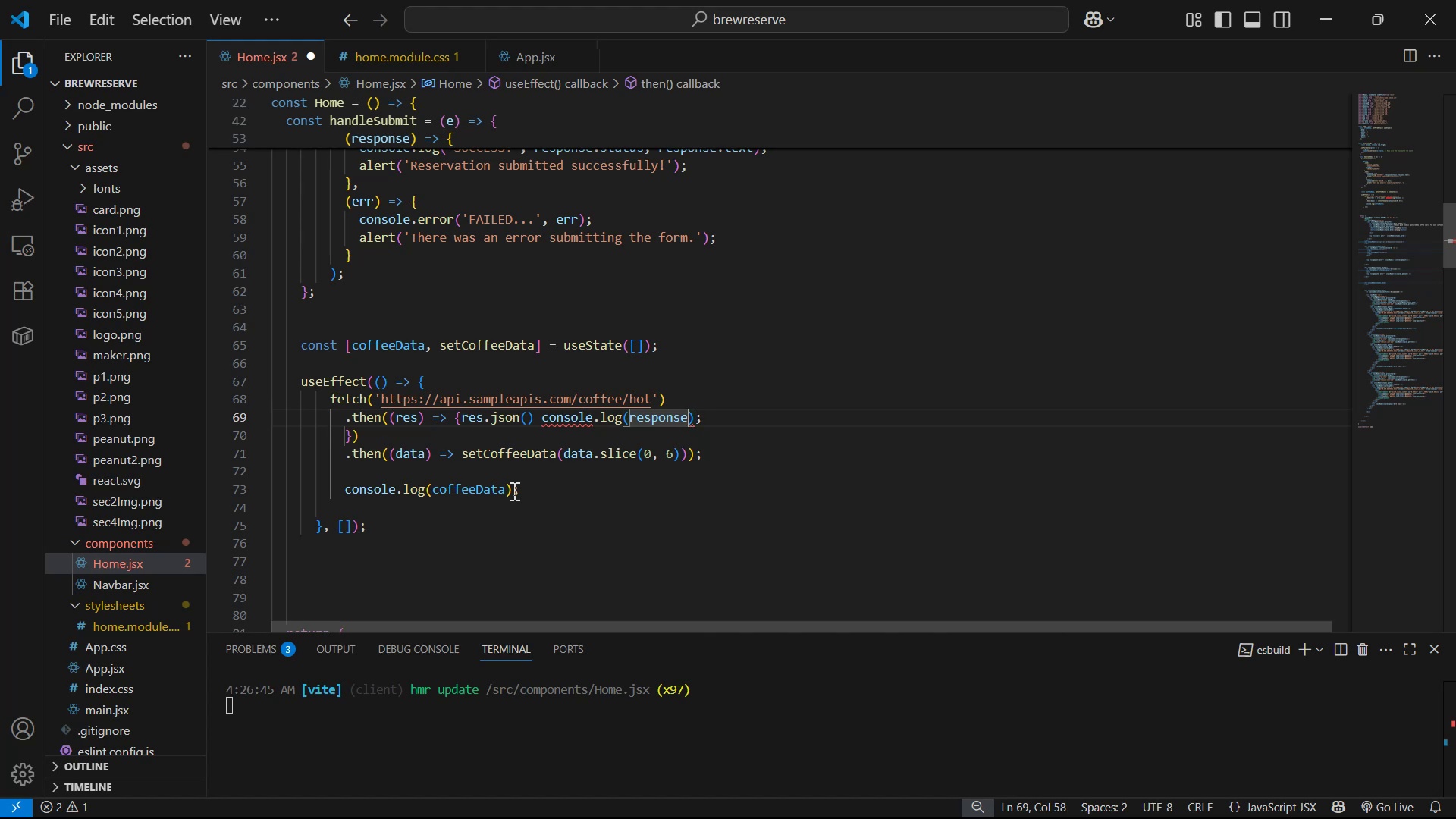 
key(ArrowLeft)
 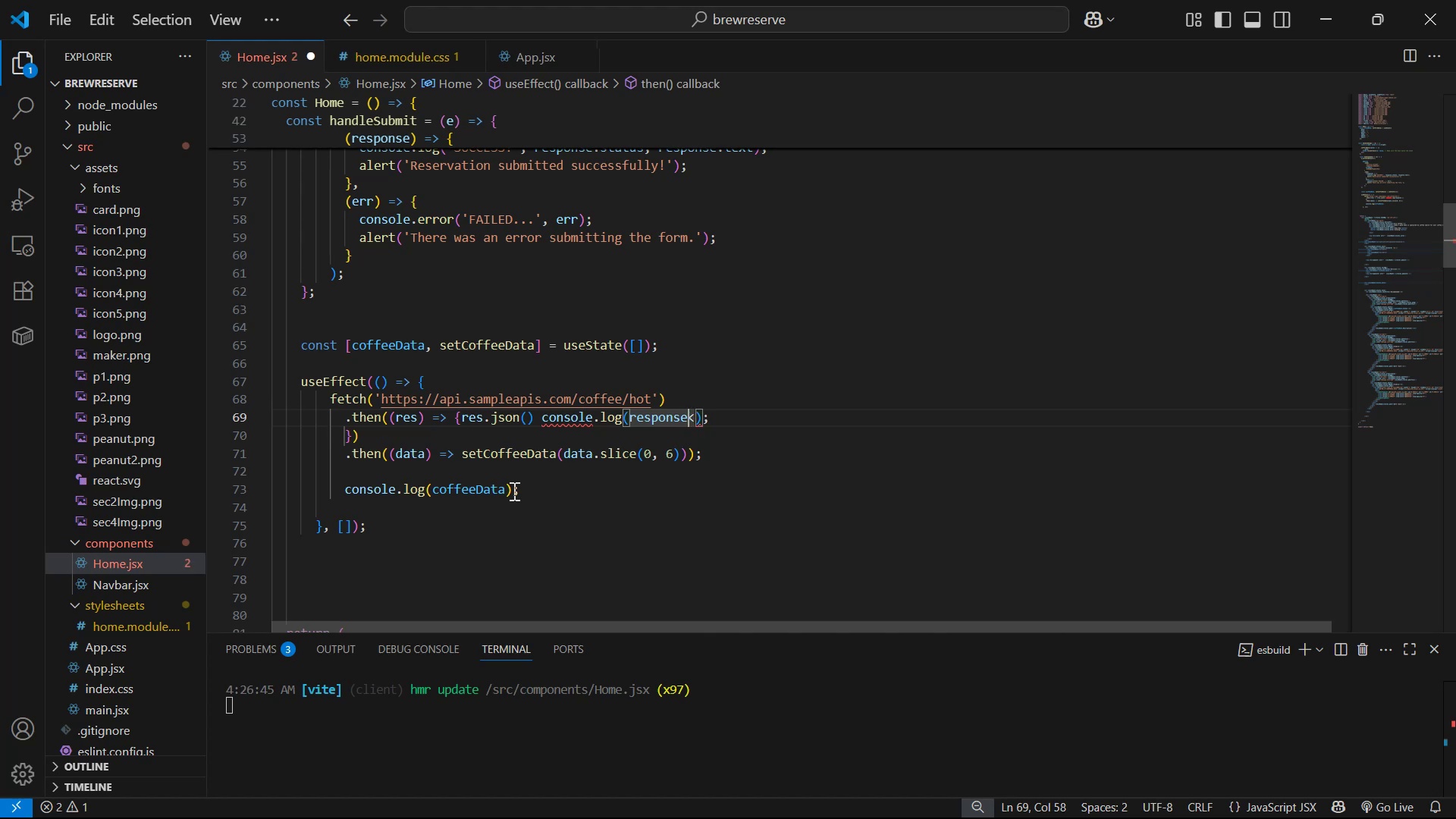 
hold_key(key=Backspace, duration=0.71)
 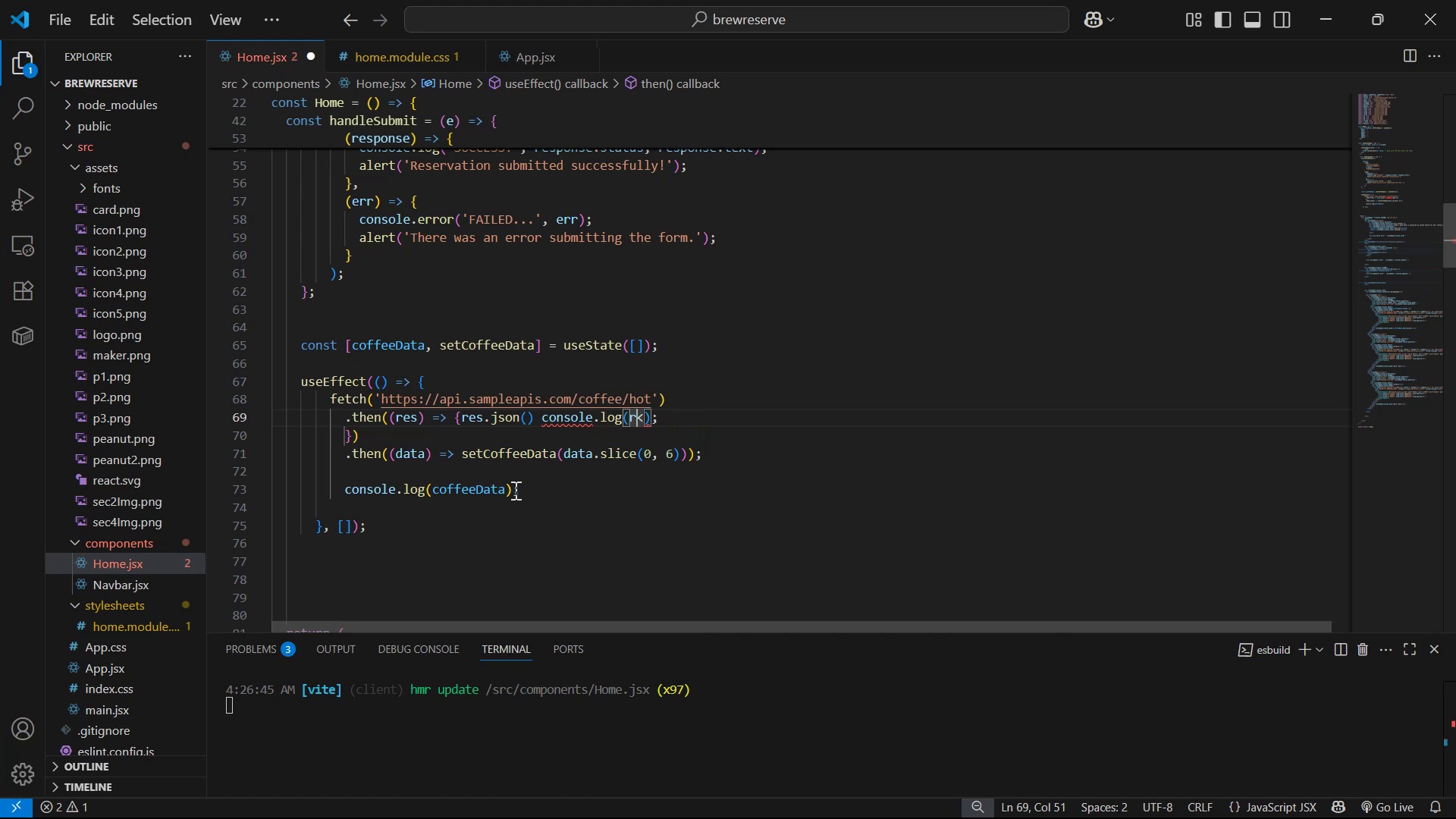 
key(Backspace)
 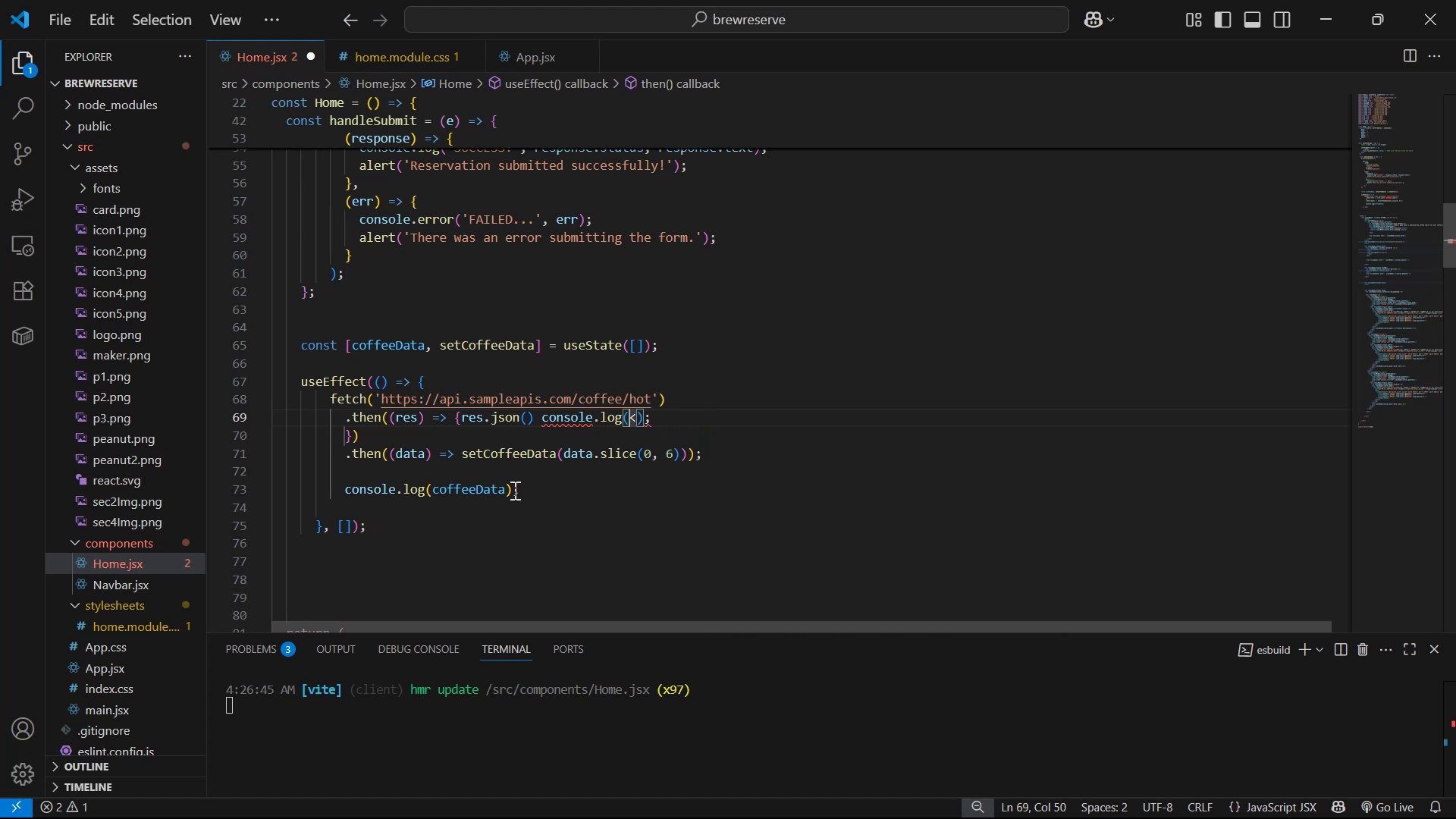 
key(Quote)
 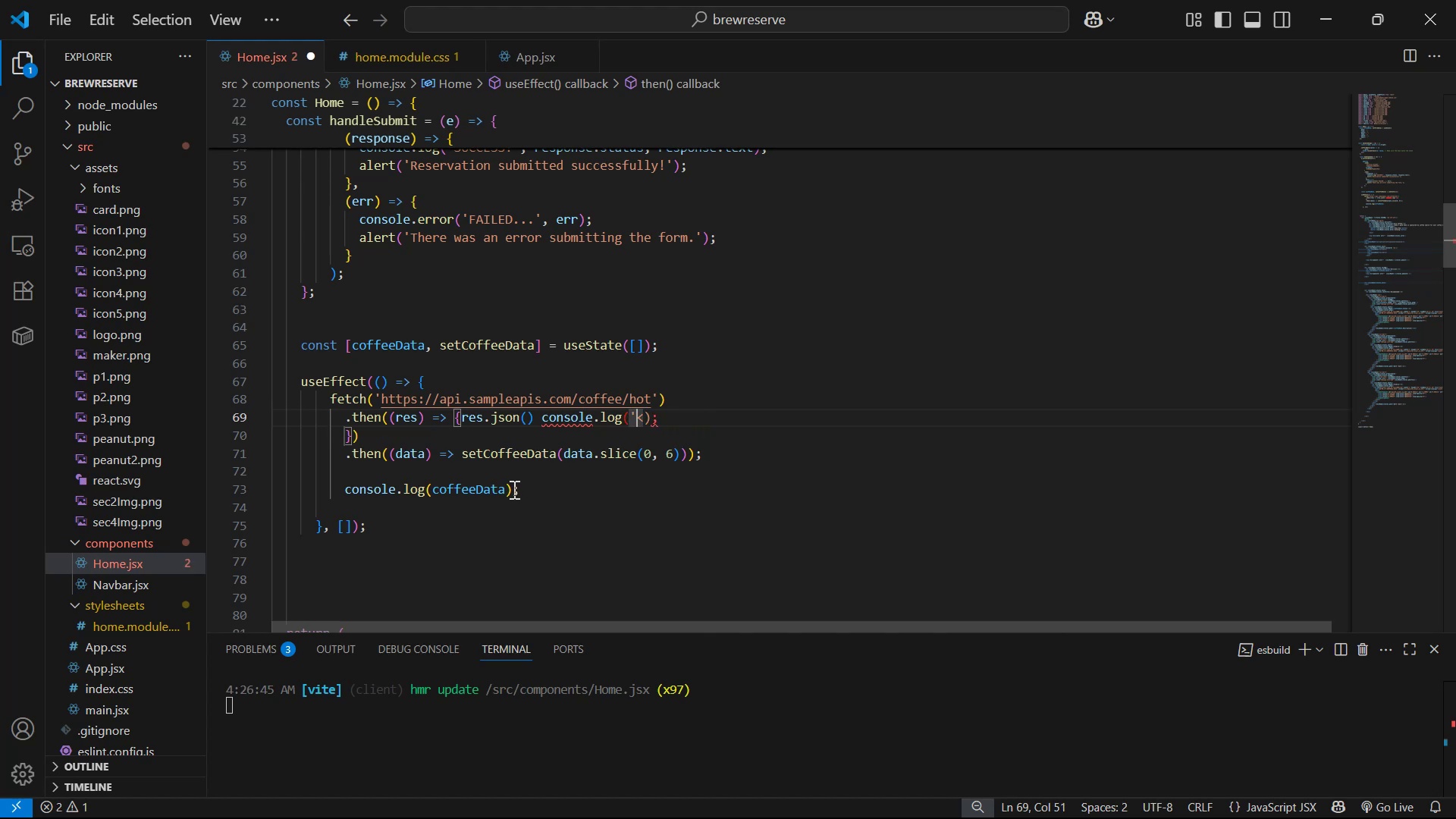 
key(Shift+ShiftLeft)
 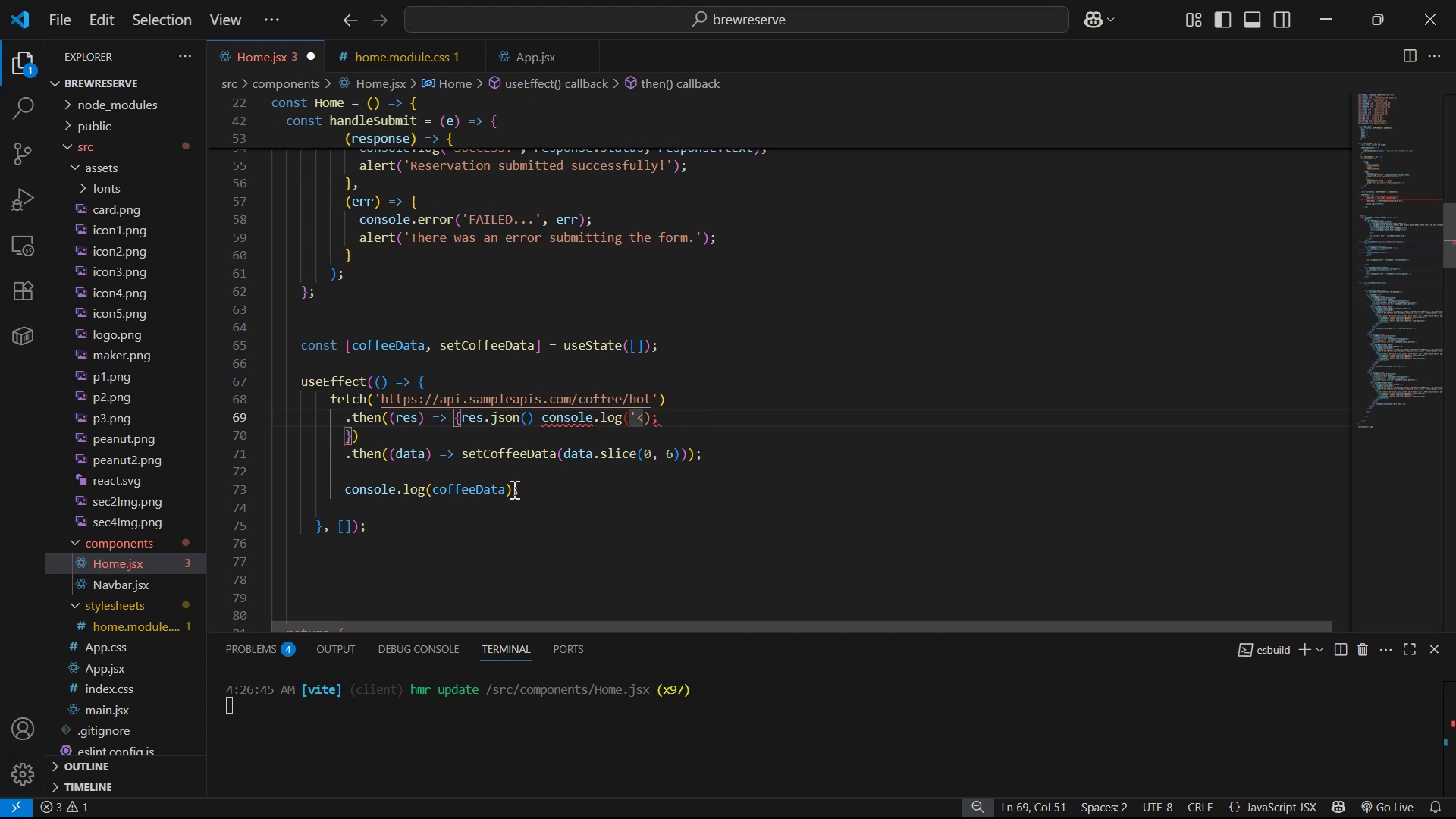 
key(ArrowRight)
 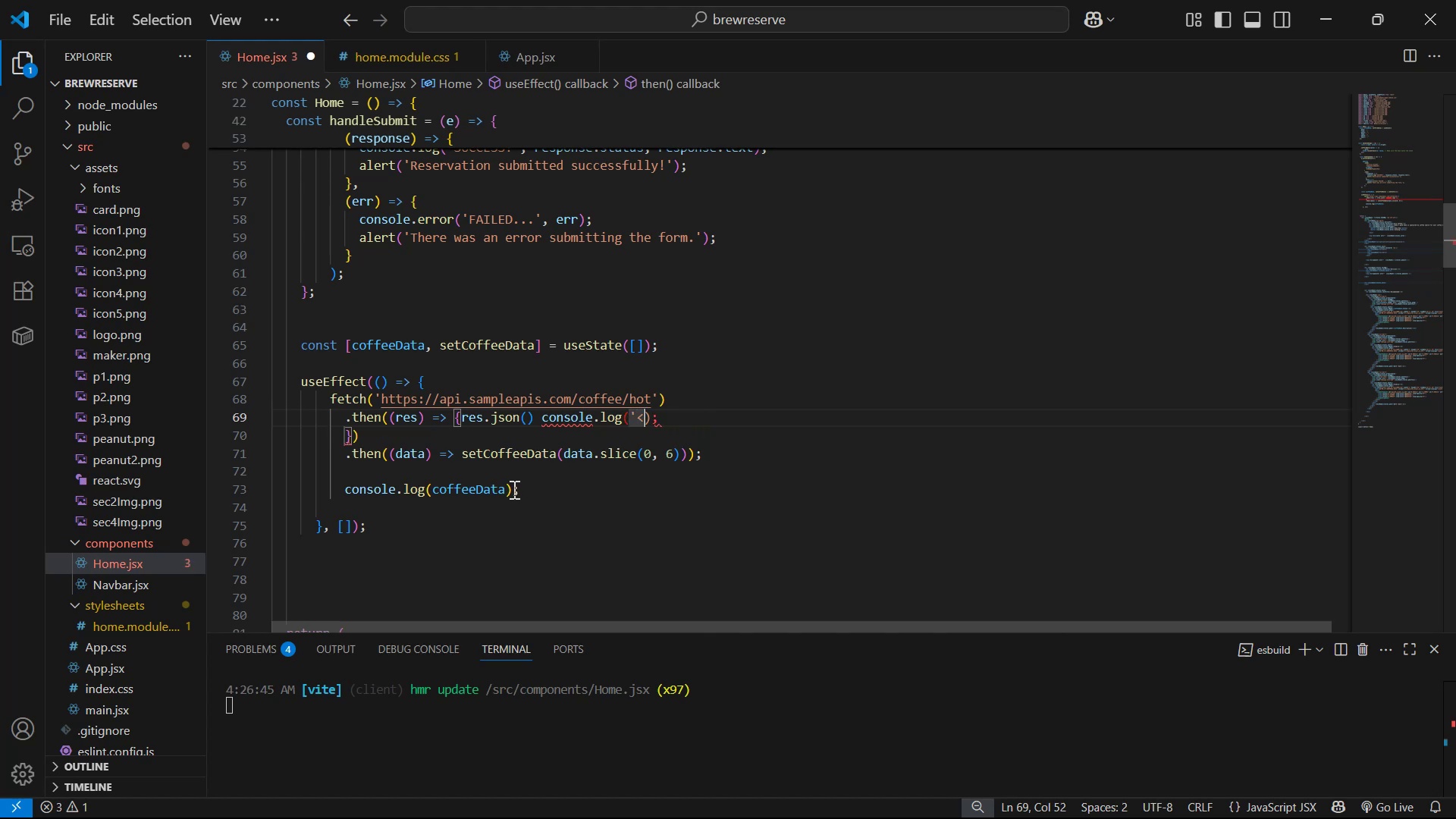 
key(Backspace)
 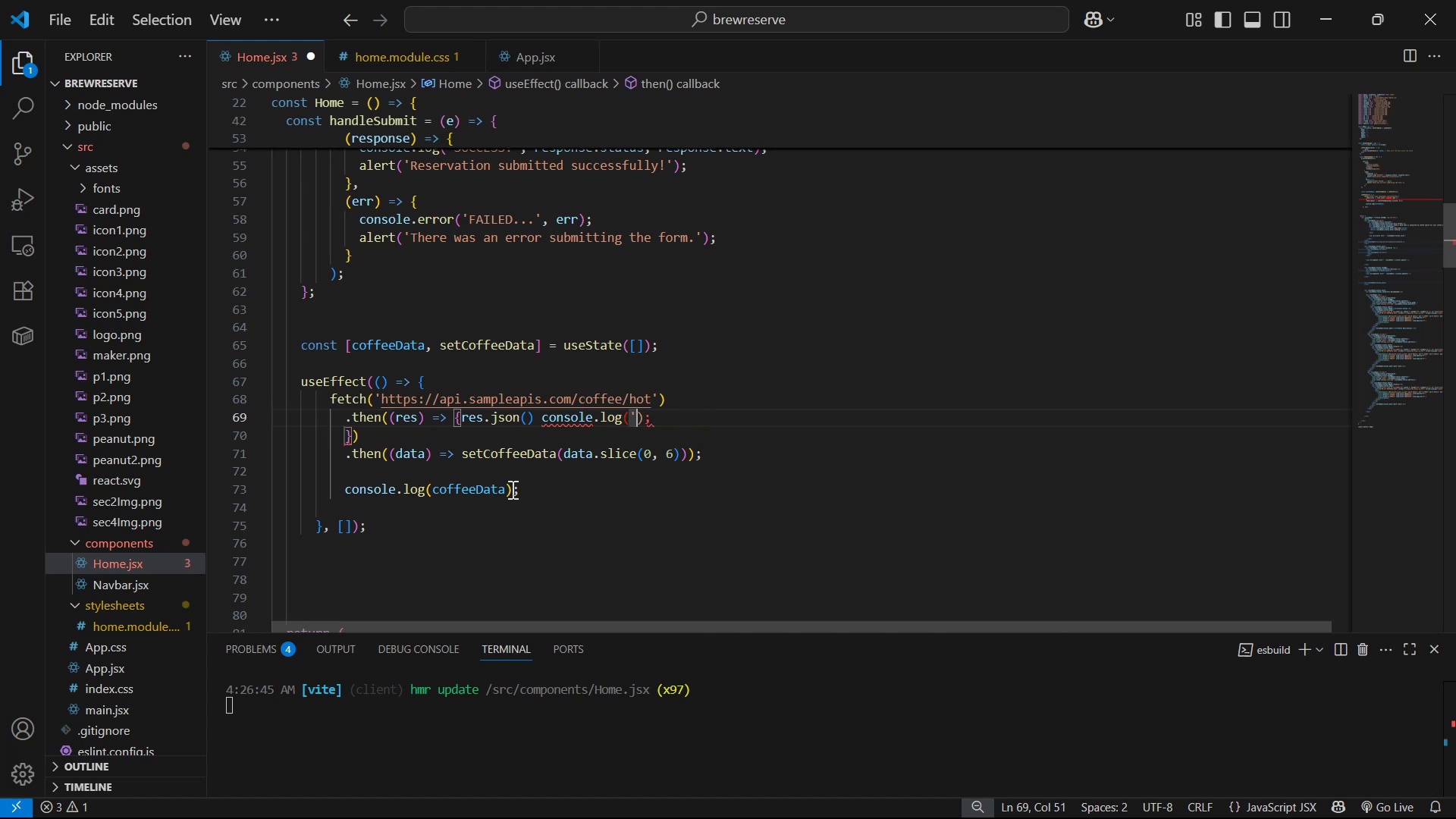 
key(Quote)
 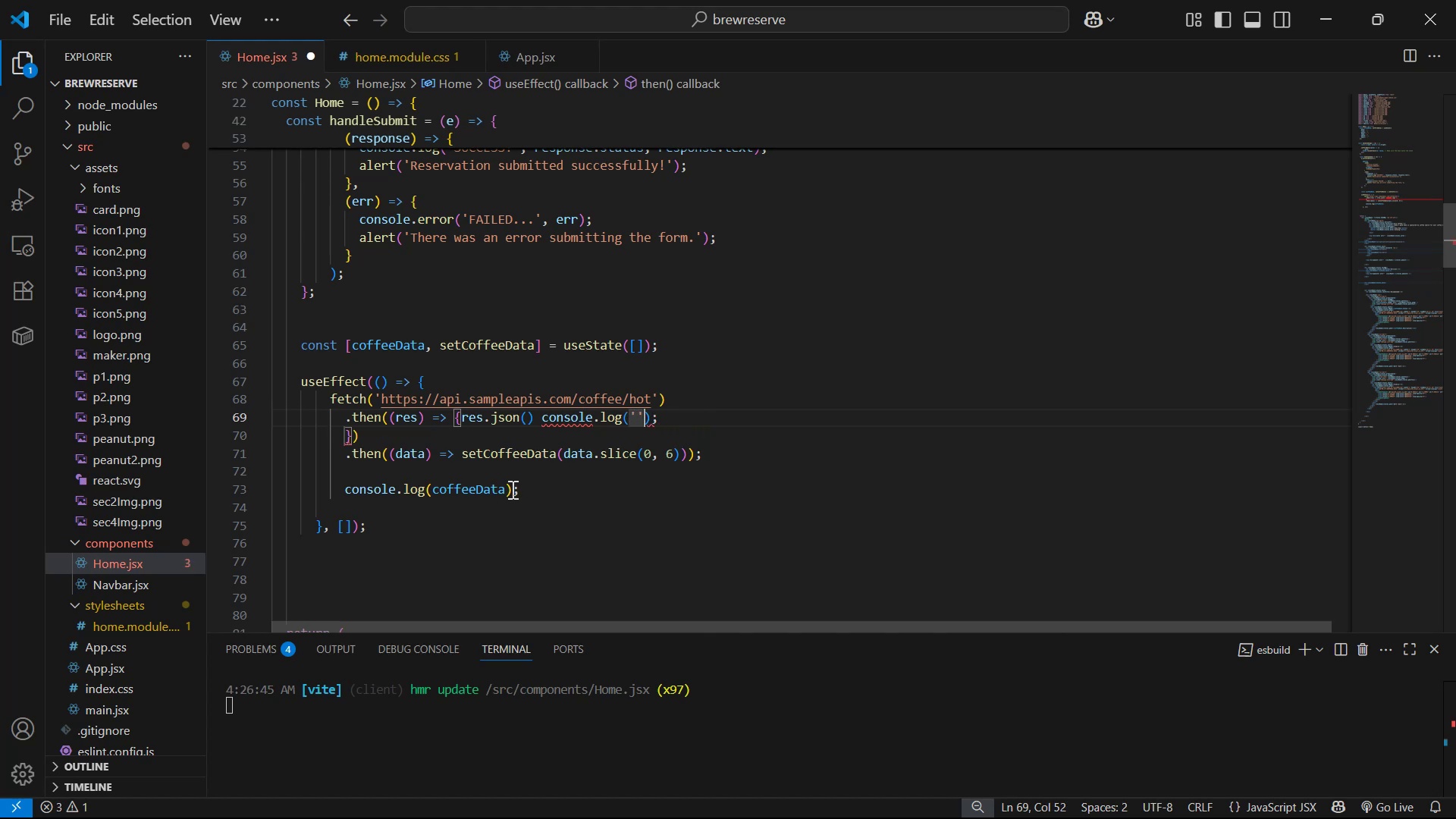 
key(ArrowLeft)
 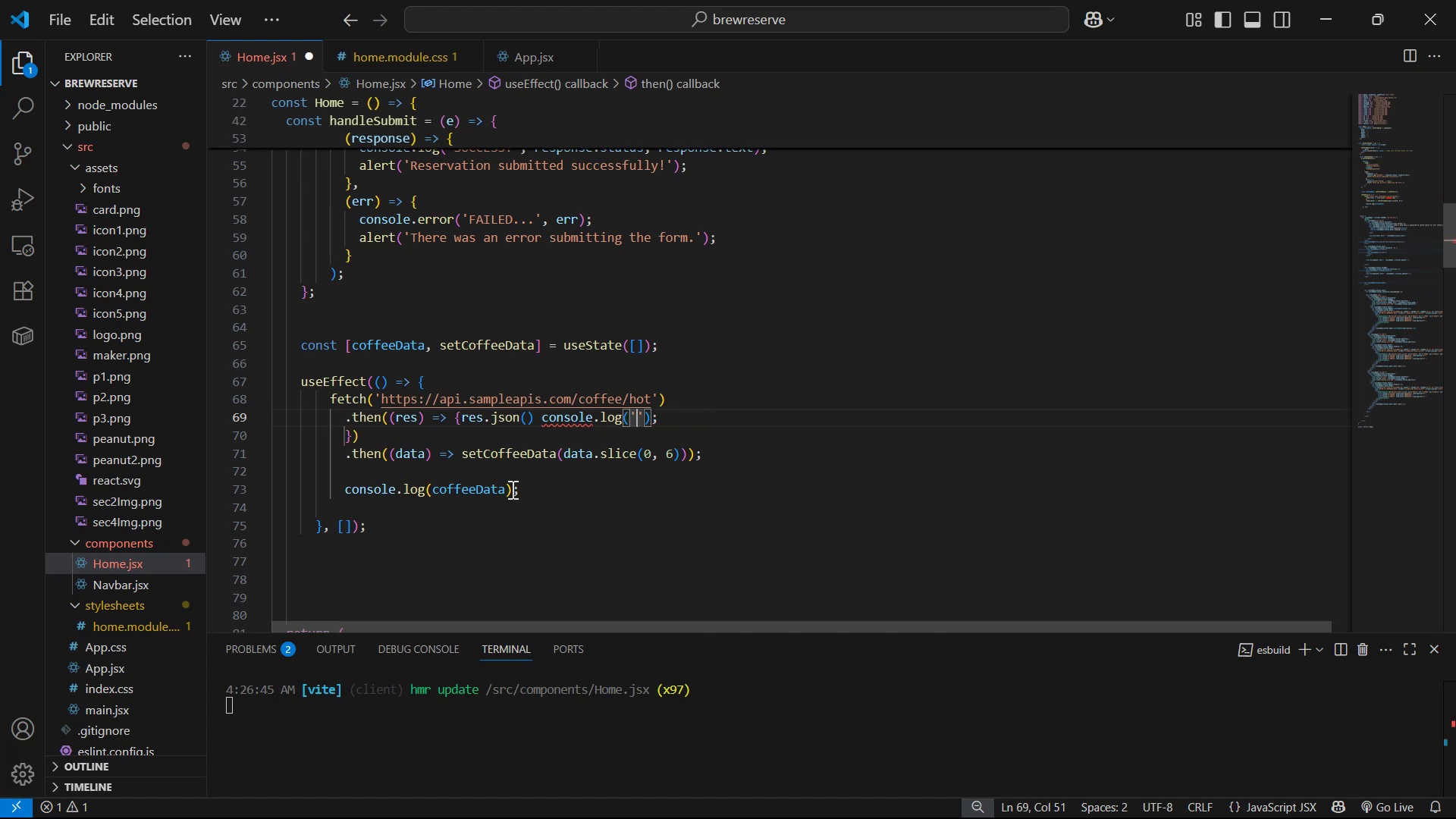 
hold_key(key=ShiftLeft, duration=0.32)
 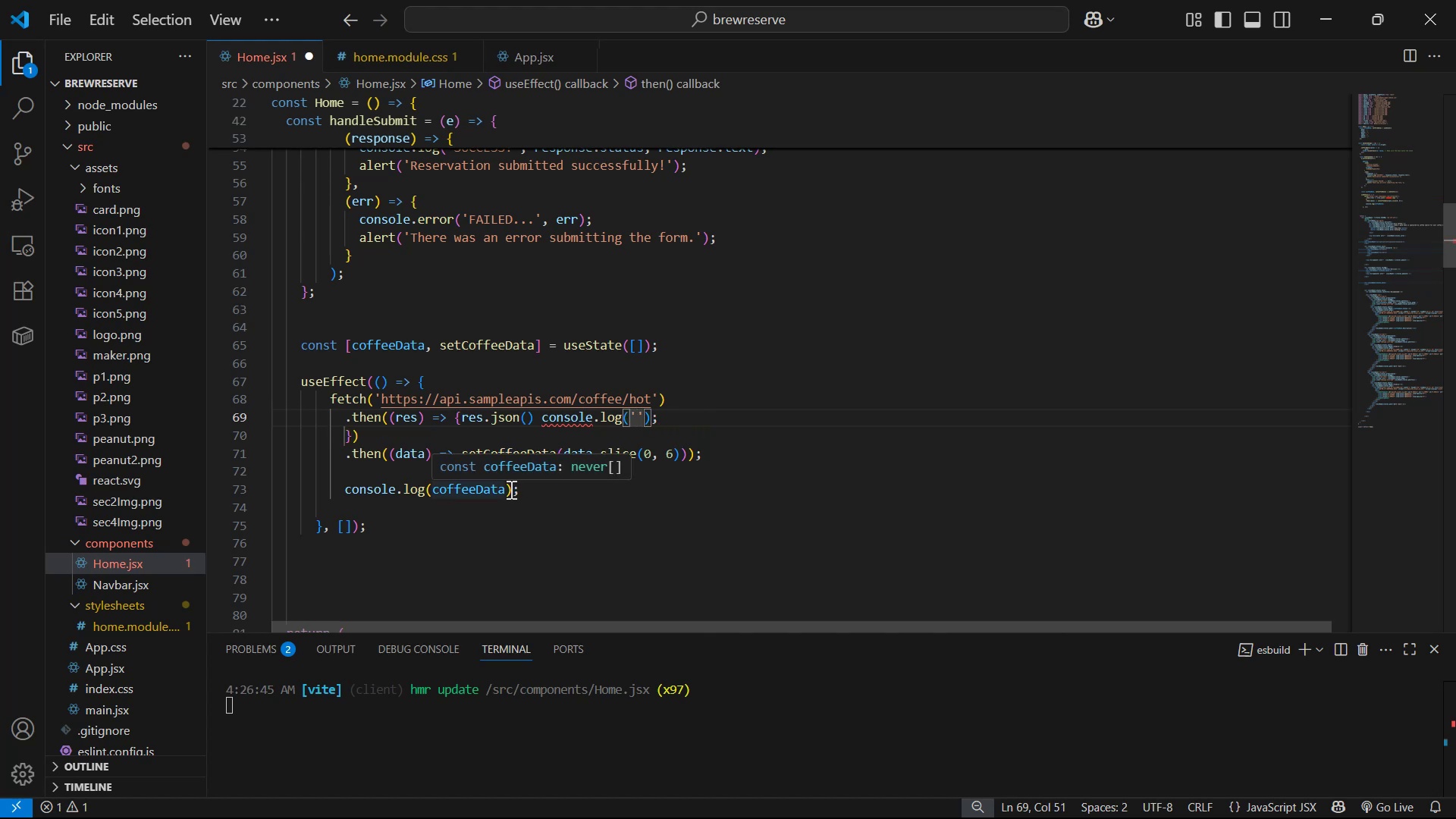 
type(response )
key(Backspace)
 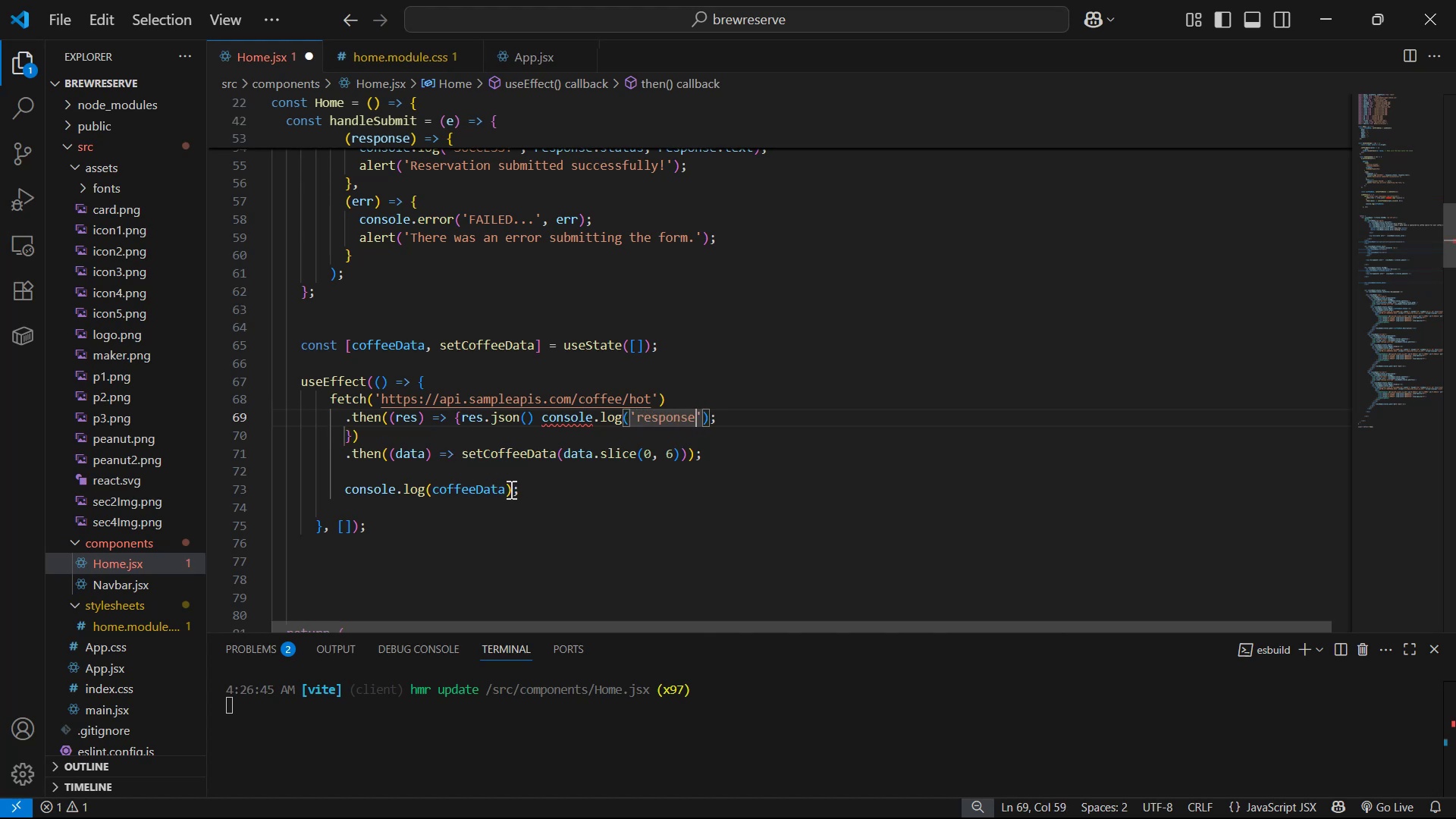 
key(ArrowRight)
 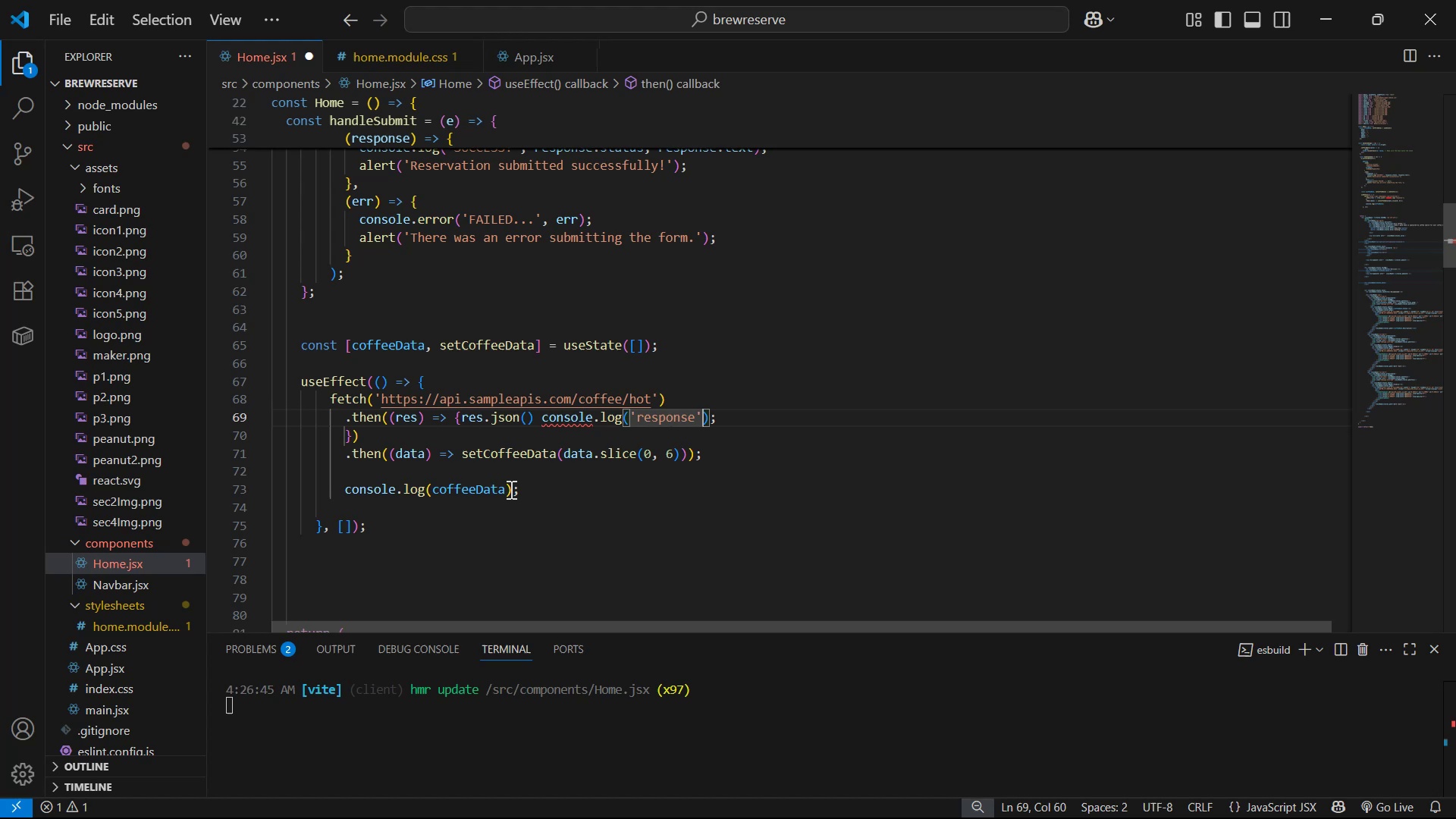 
type(, )
key(Backspace)
type( re)
 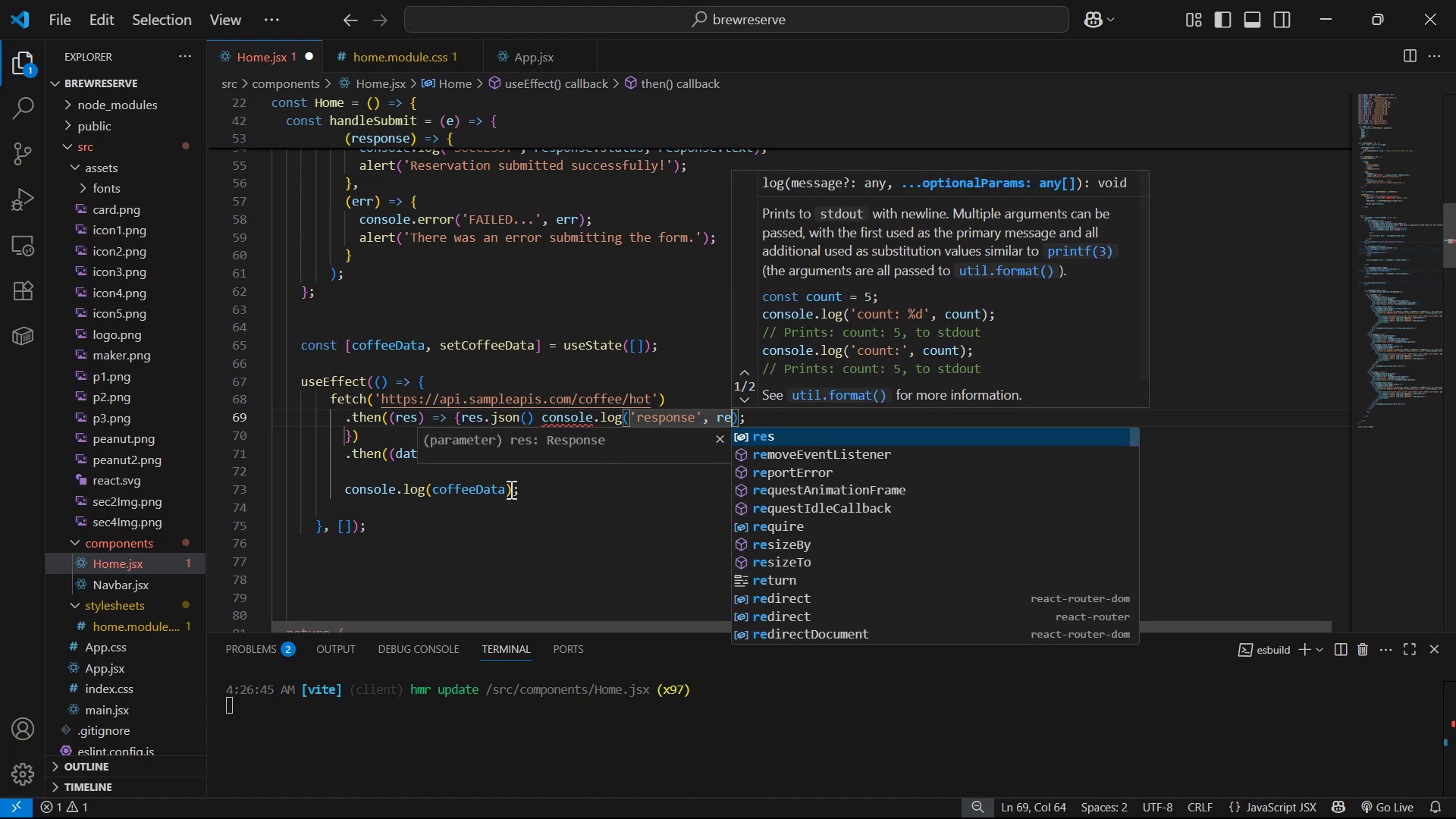 
key(Enter)
 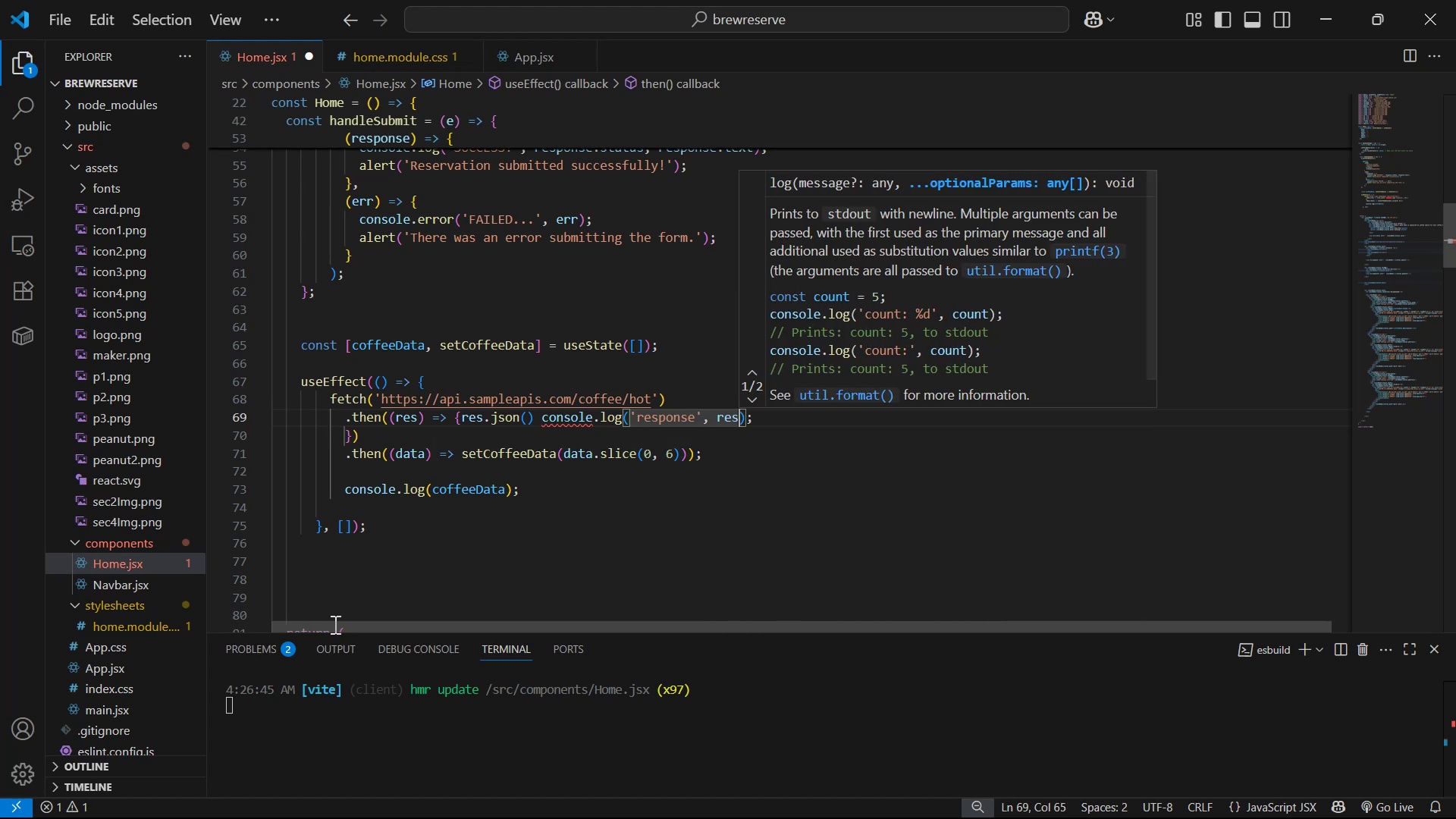 
left_click_drag(start_coordinate=[541, 498], to_coordinate=[311, 497])
 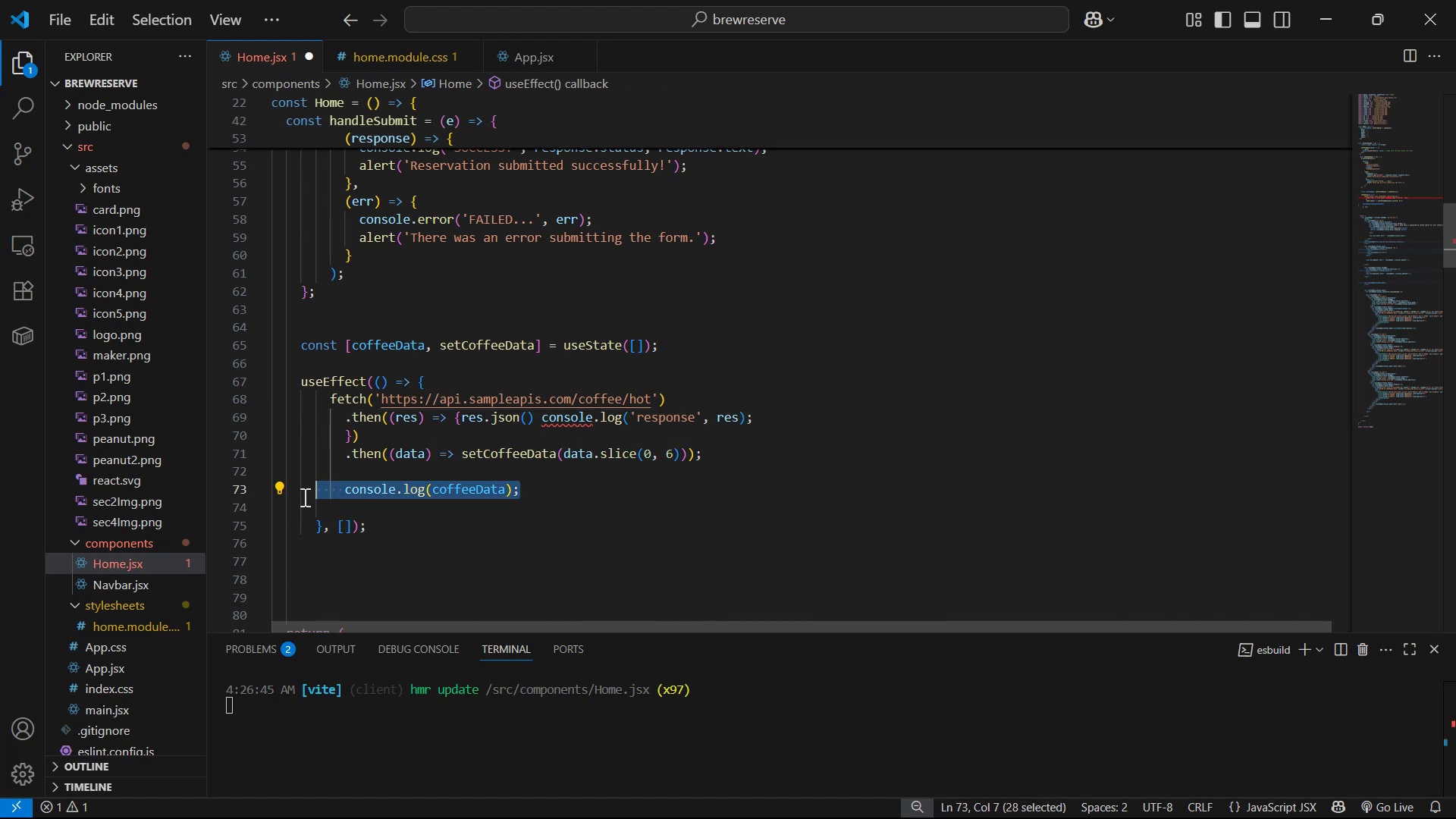 
key(Backspace)
 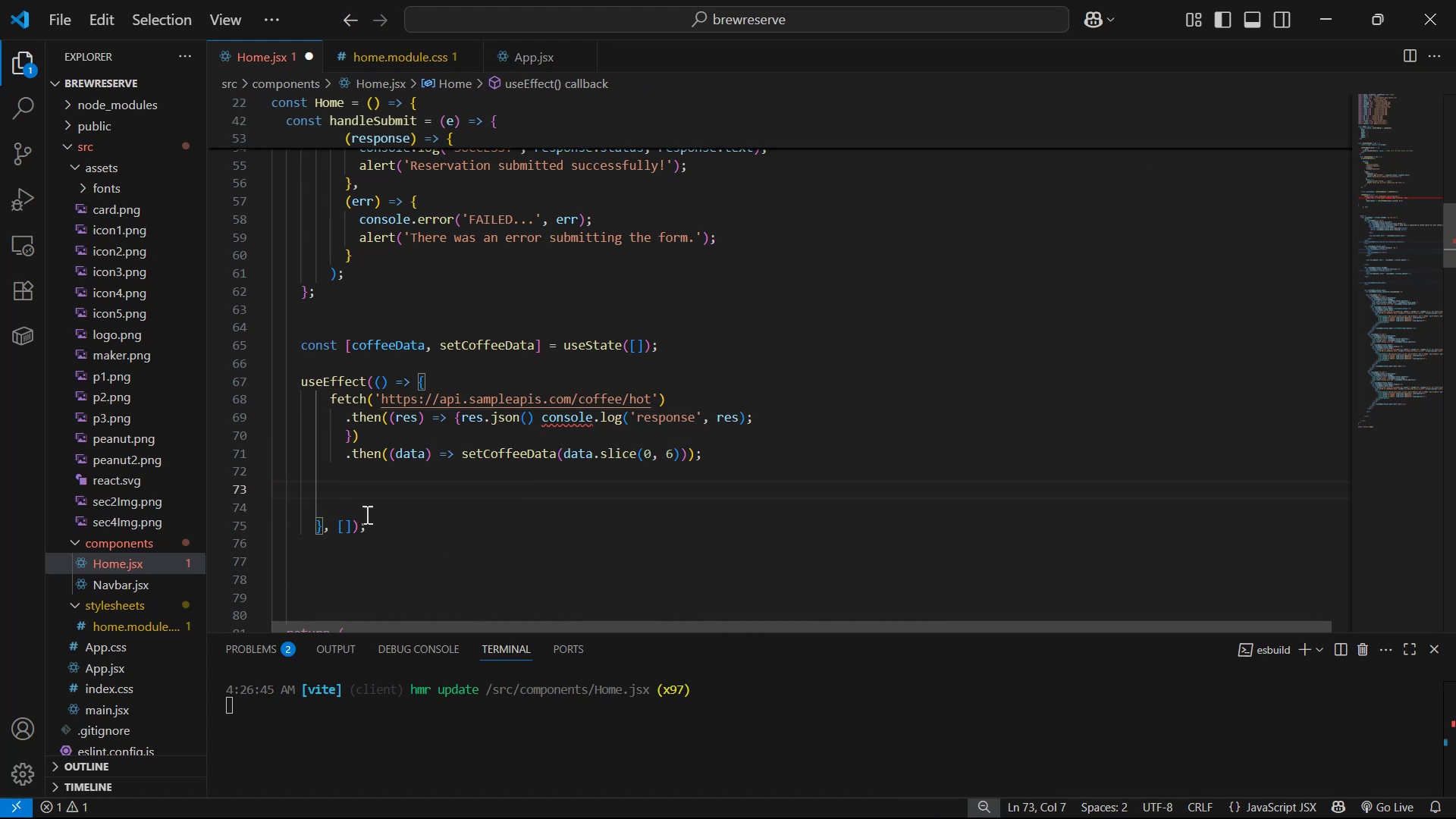 
left_click_drag(start_coordinate=[823, 483], to_coordinate=[274, 393])
 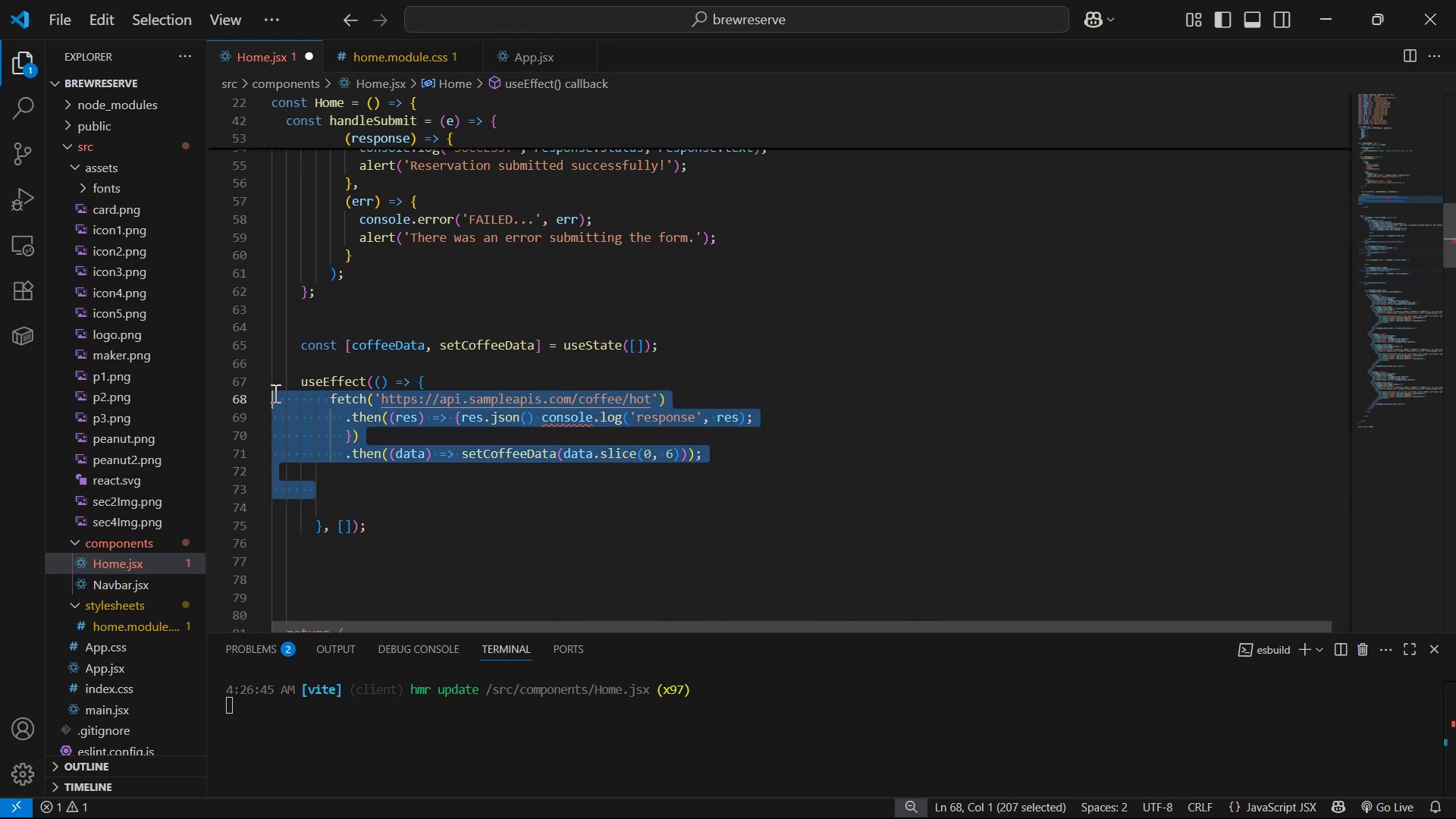 
key(Control+C)
 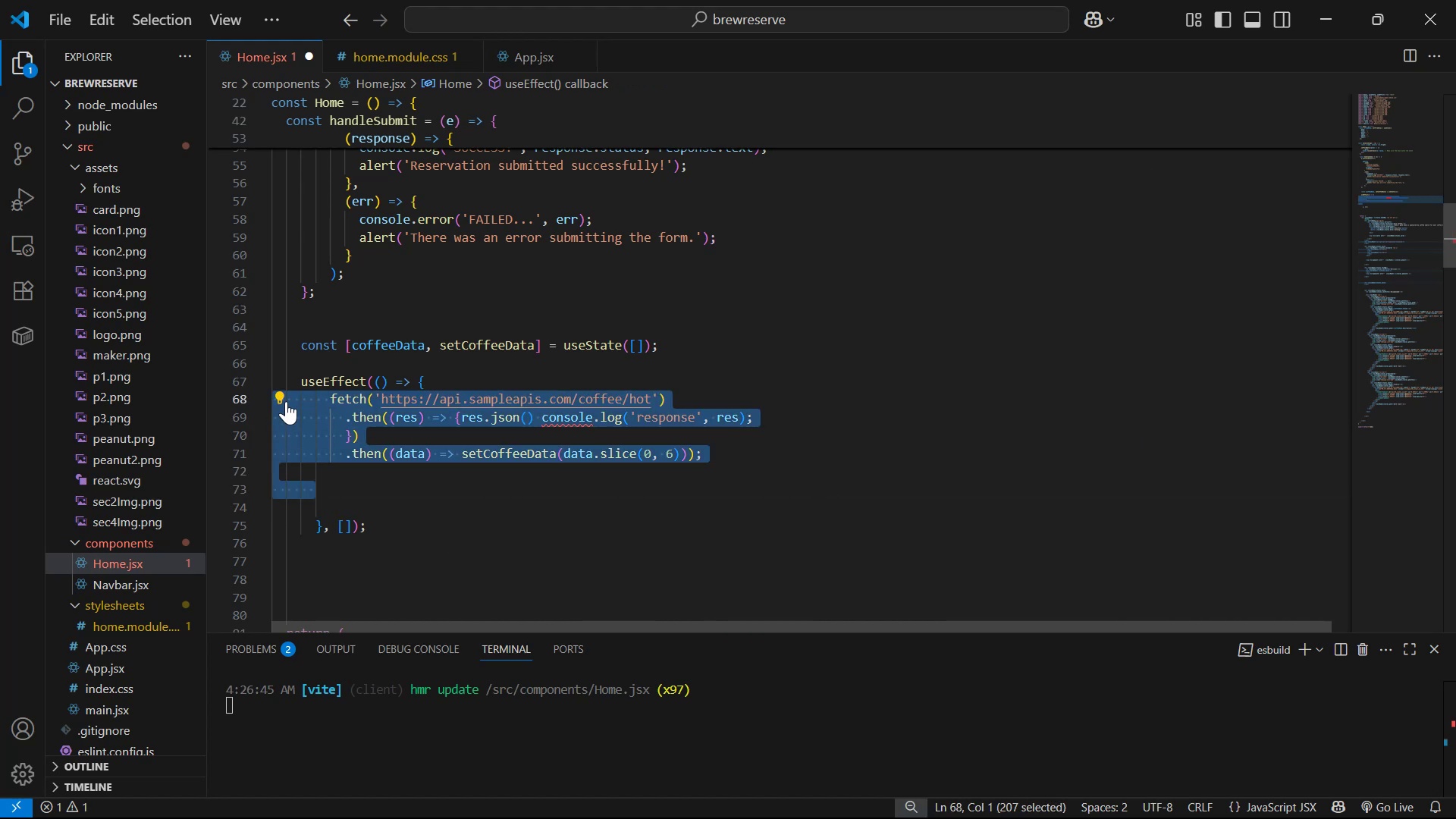 
hold_key(key=AltLeft, duration=0.99)
 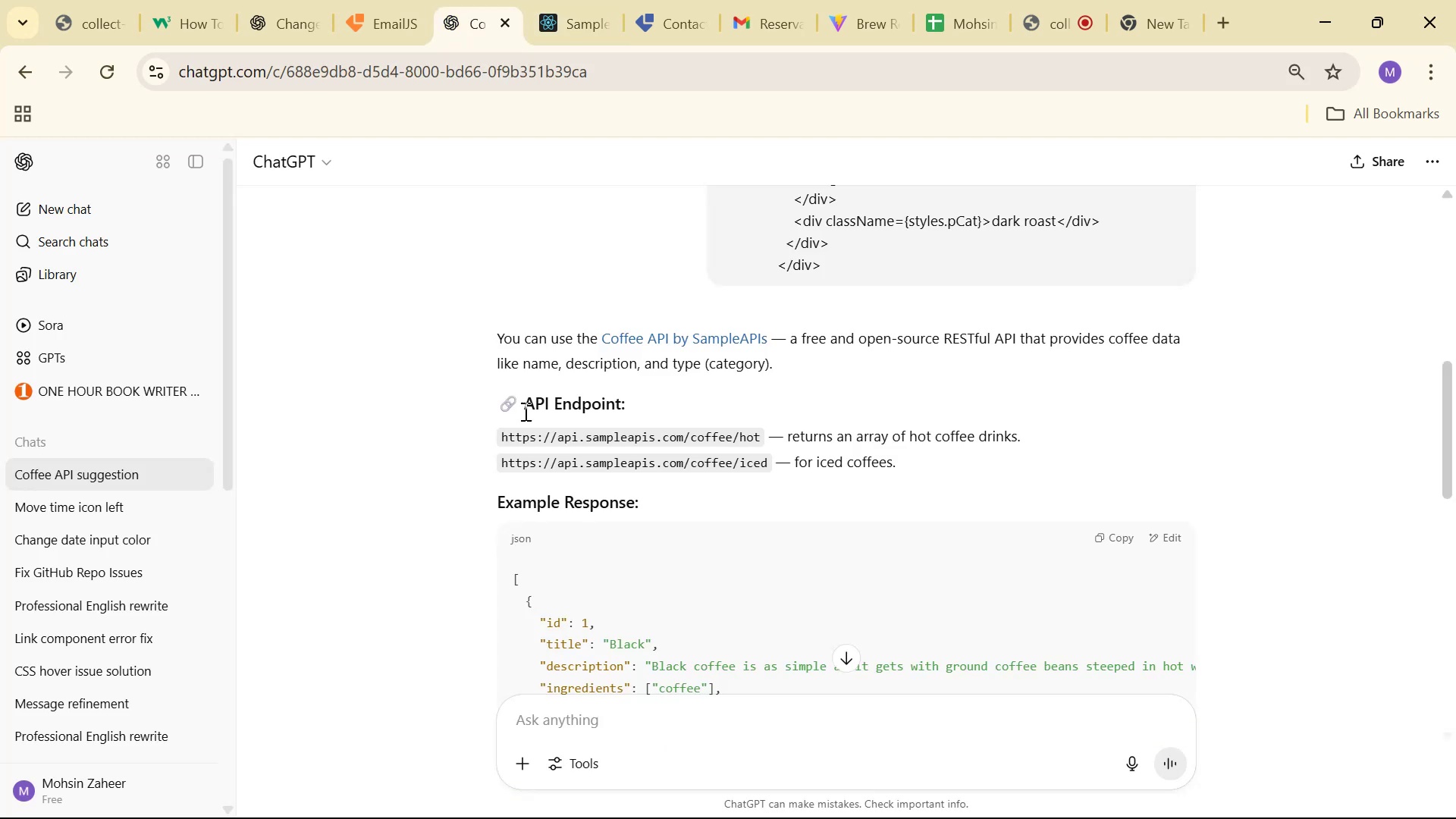 
left_click([708, 742])
 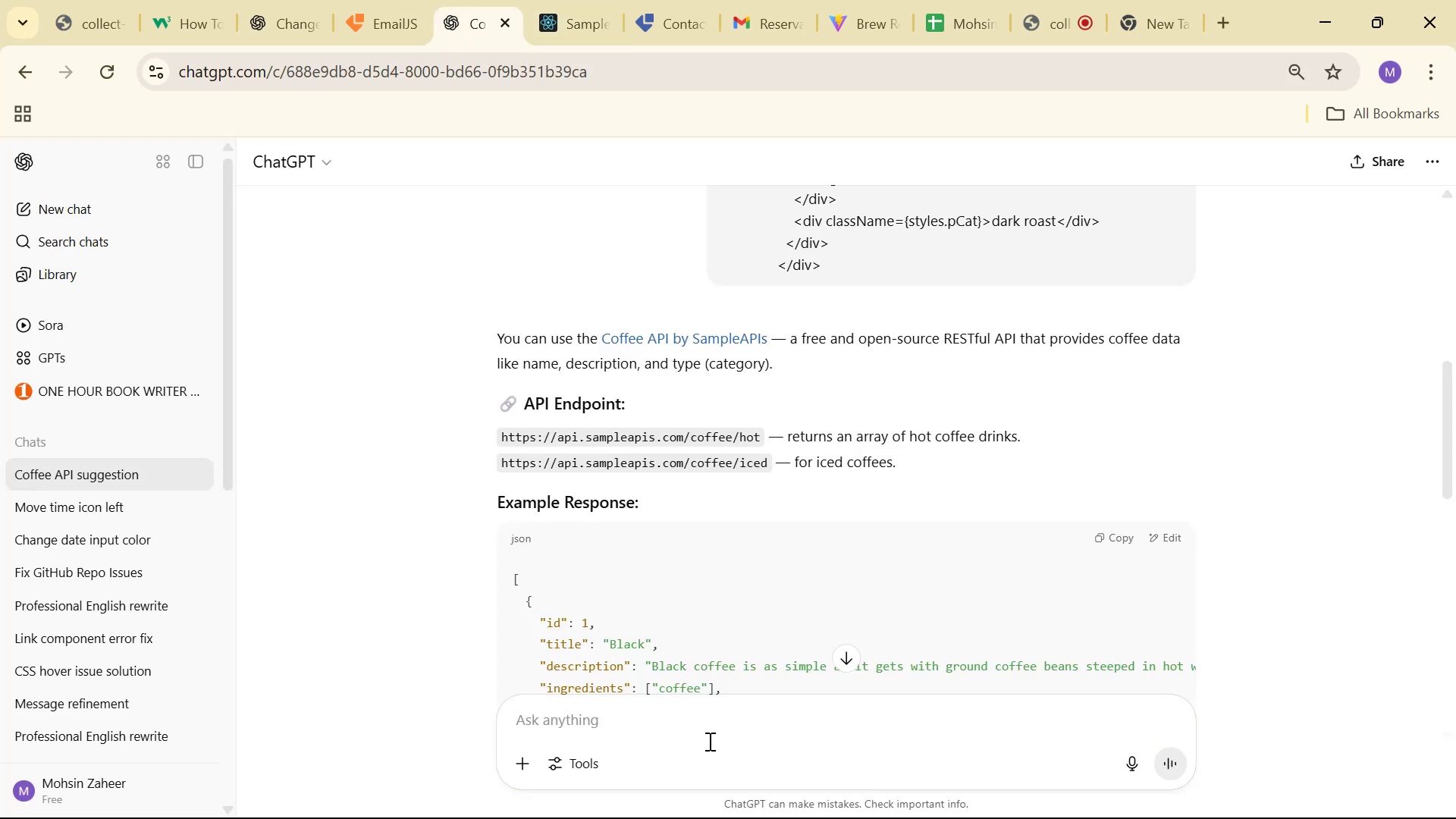 
key(Control+V)
 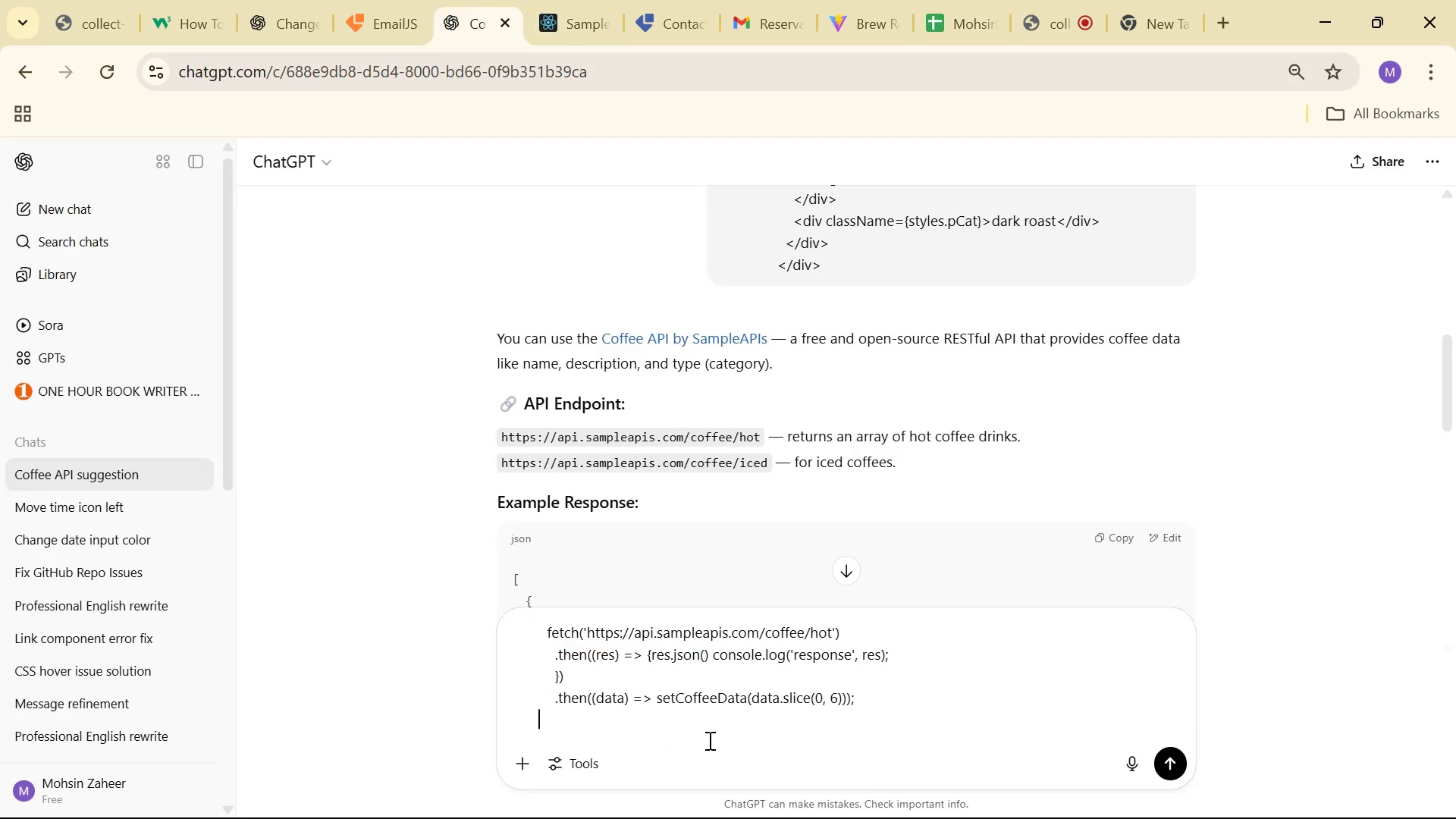 
key(Enter)
 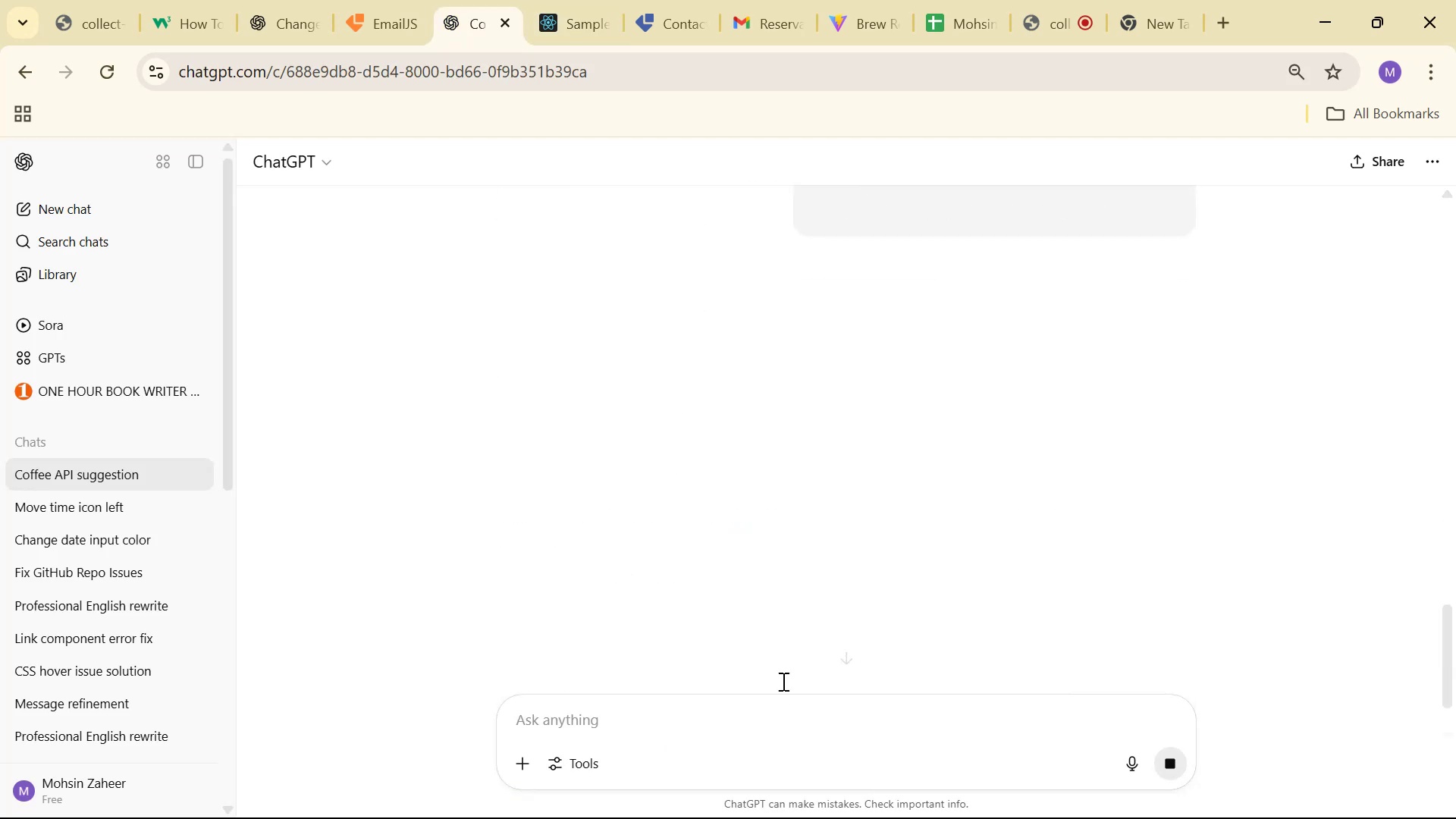 
scroll: coordinate [863, 479], scroll_direction: up, amount: 2.0
 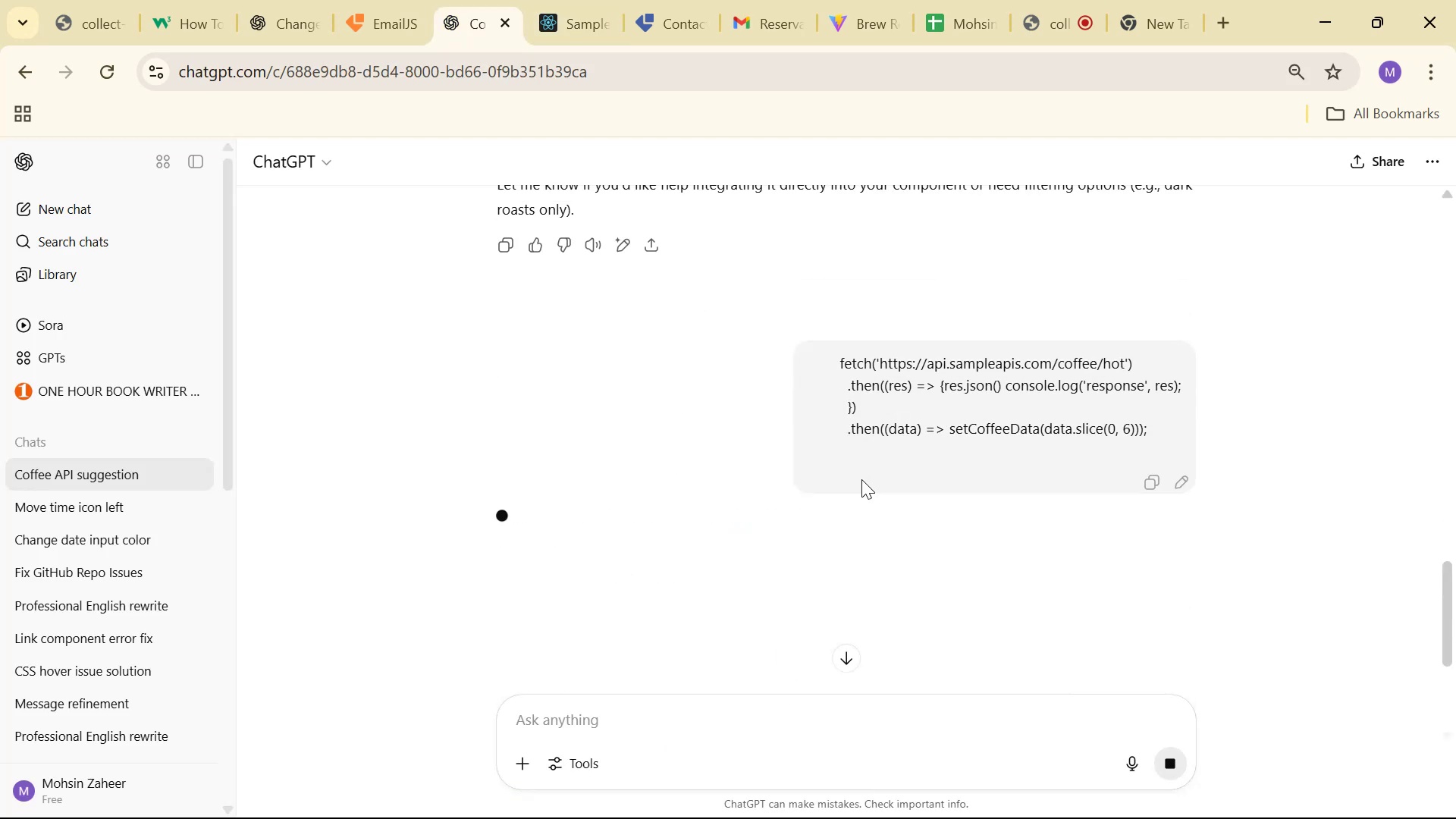 
scroll: coordinate [1106, 406], scroll_direction: down, amount: 4.0
 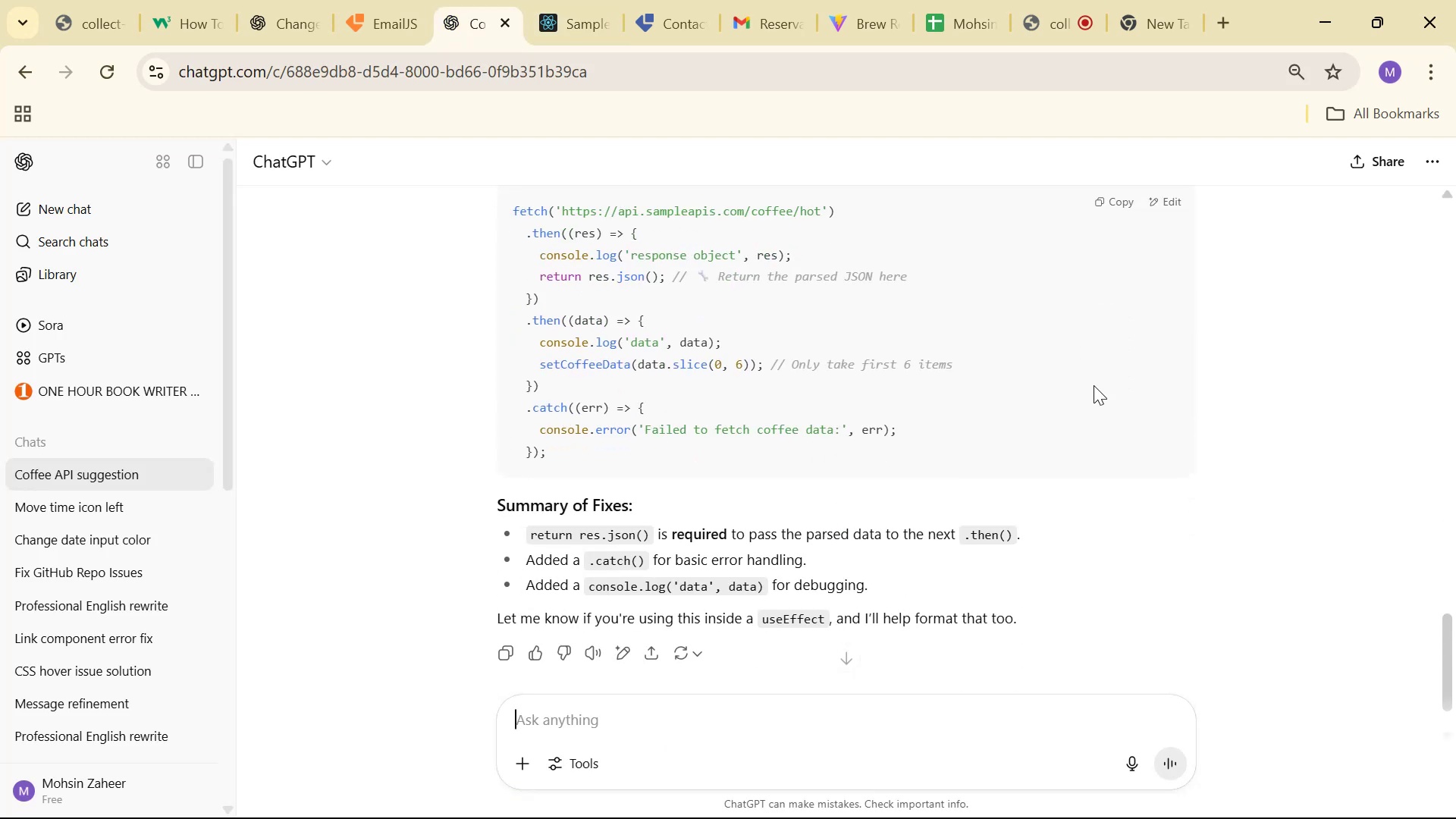 
scroll: coordinate [1114, 281], scroll_direction: up, amount: 1.0
 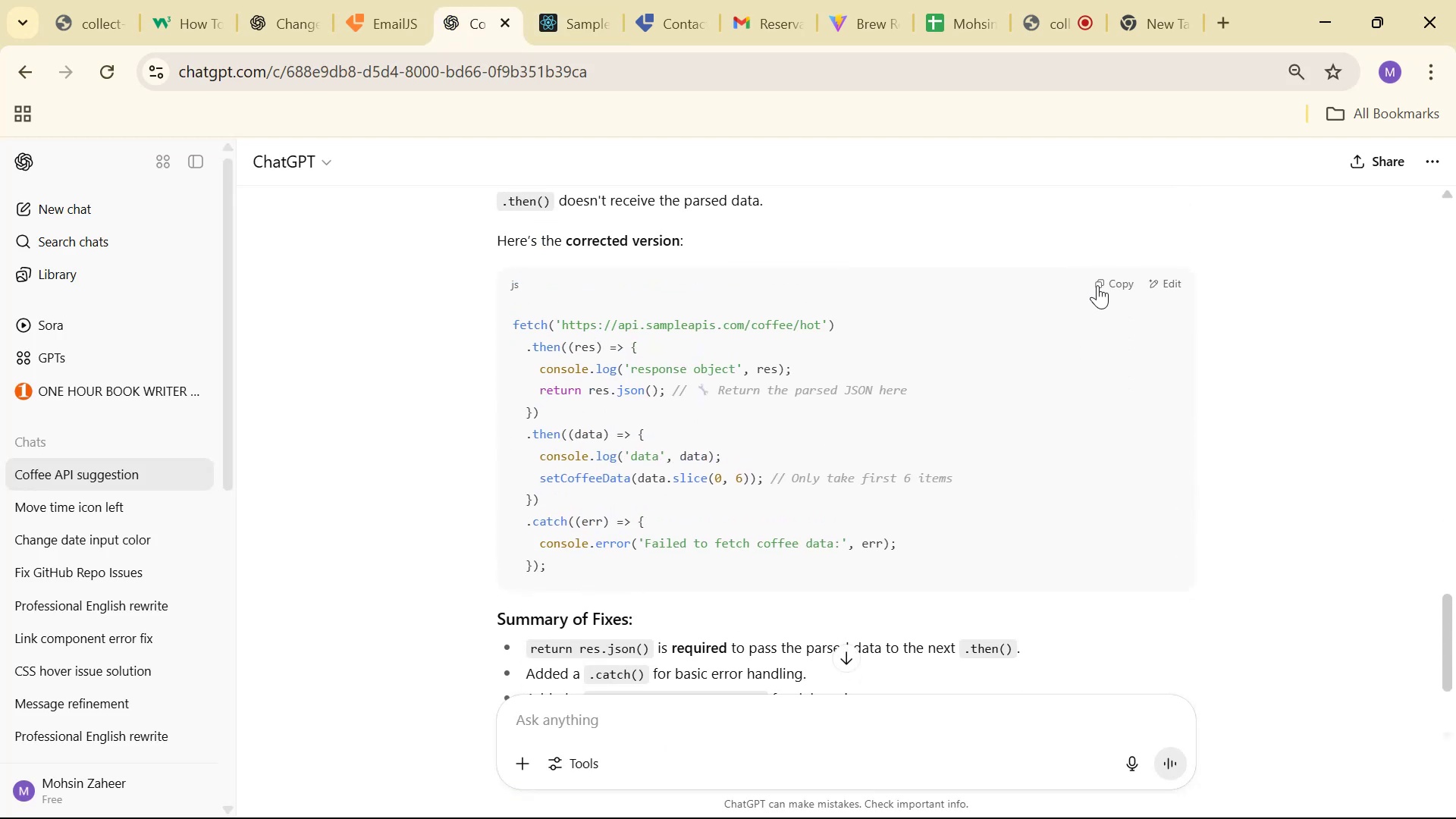 
left_click([1105, 271])
 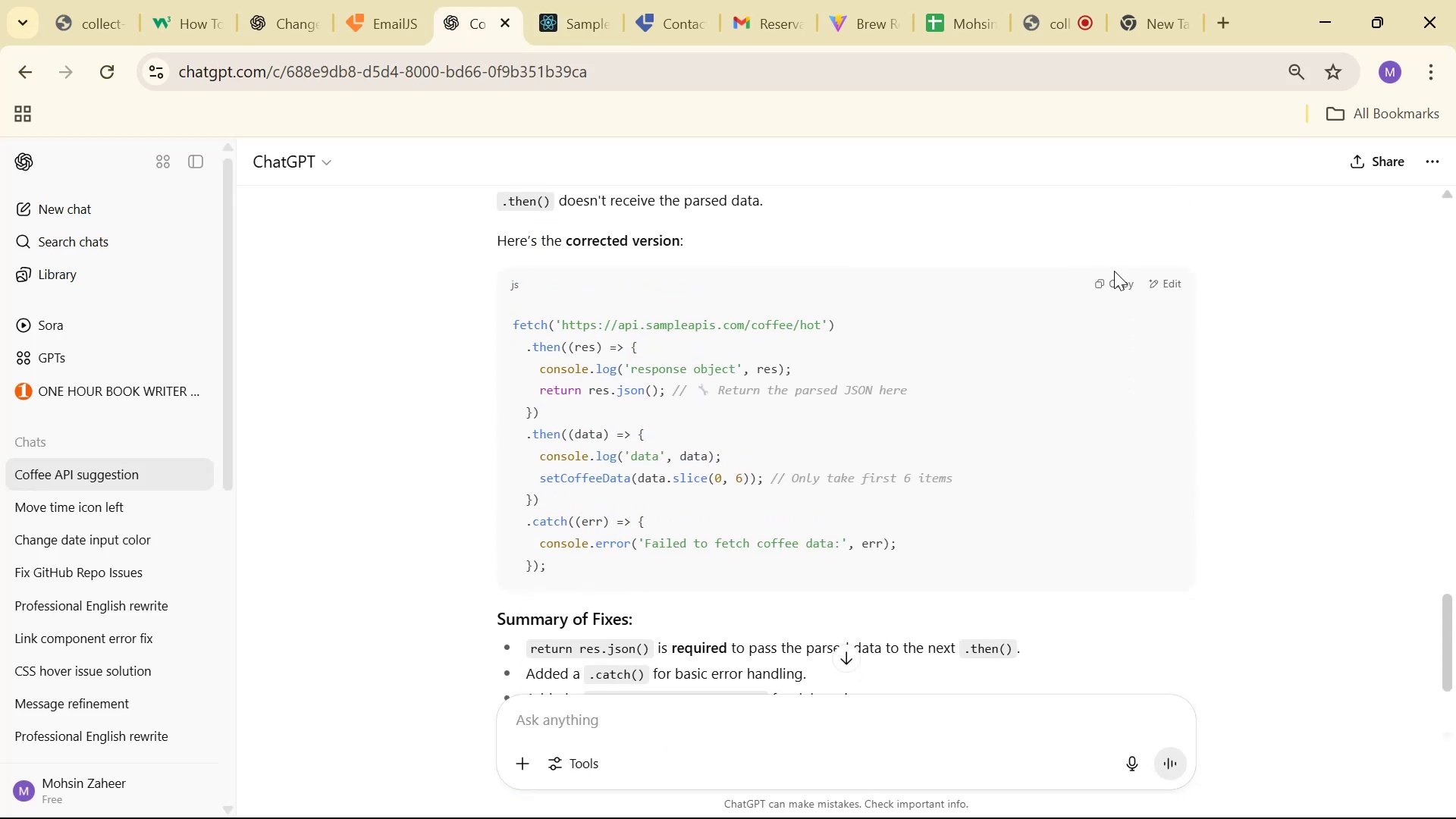 
key(Alt+AltLeft)
 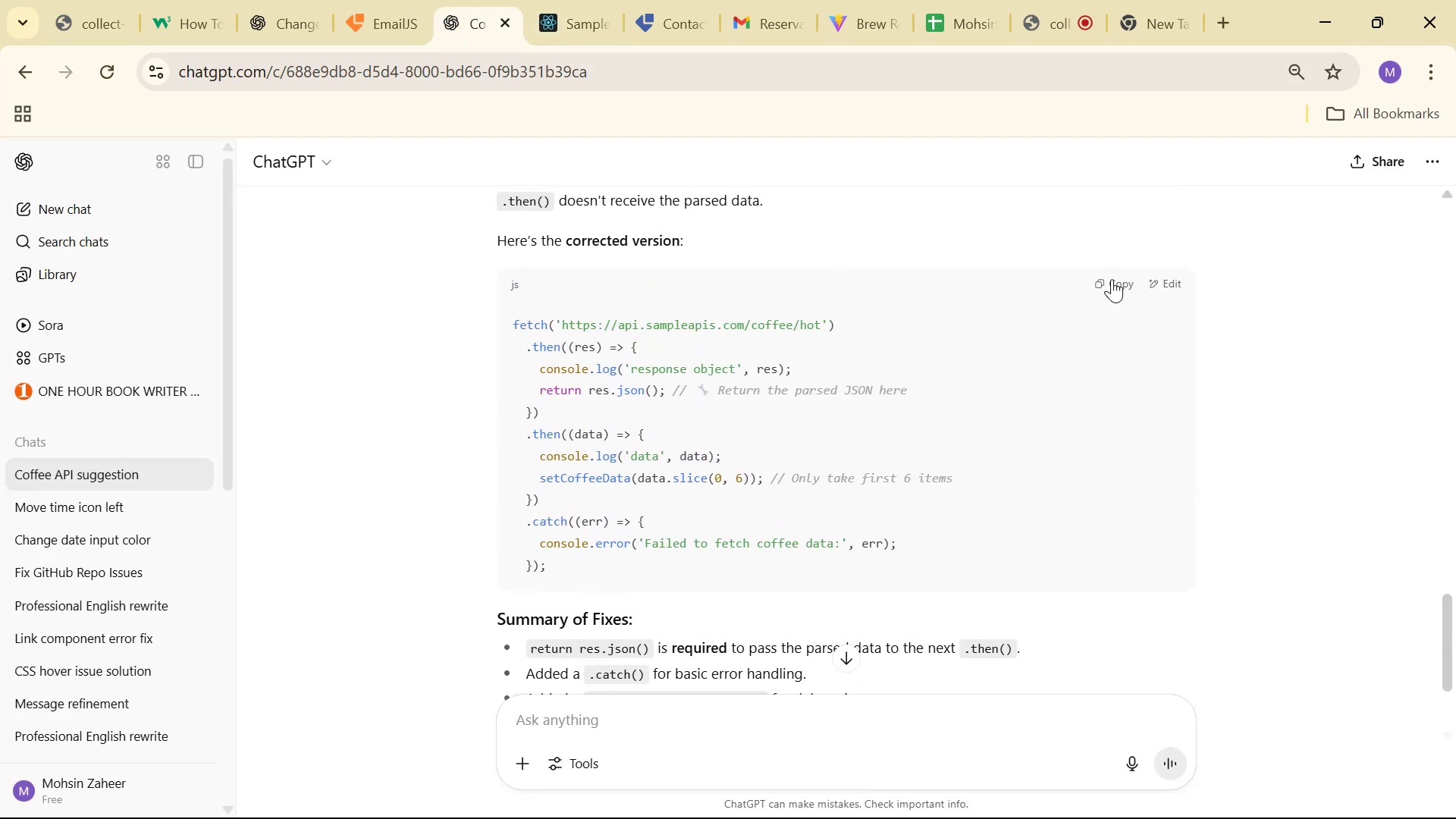 
key(Alt+Tab)
 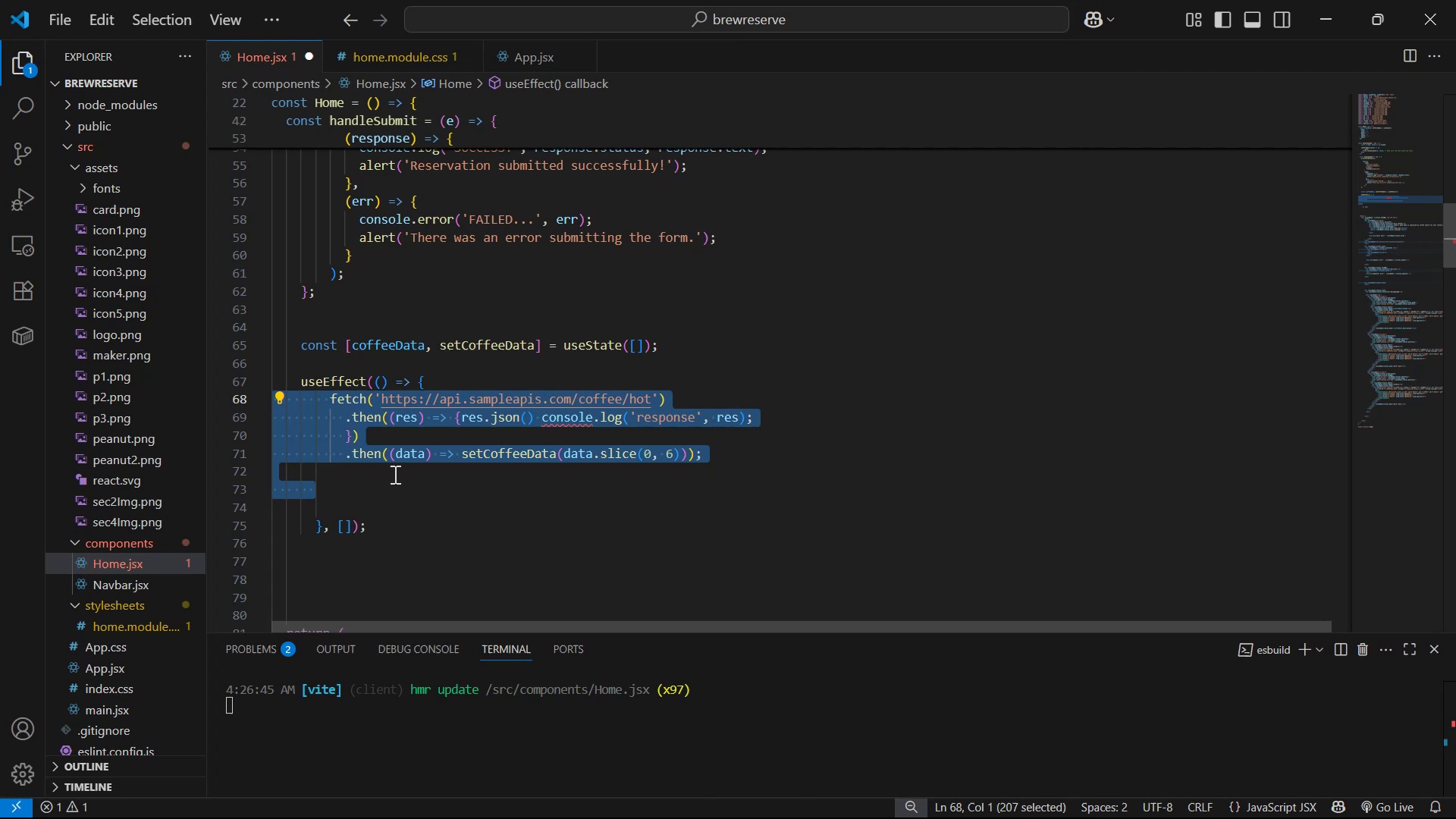 
left_click_drag(start_coordinate=[792, 461], to_coordinate=[325, 406])
 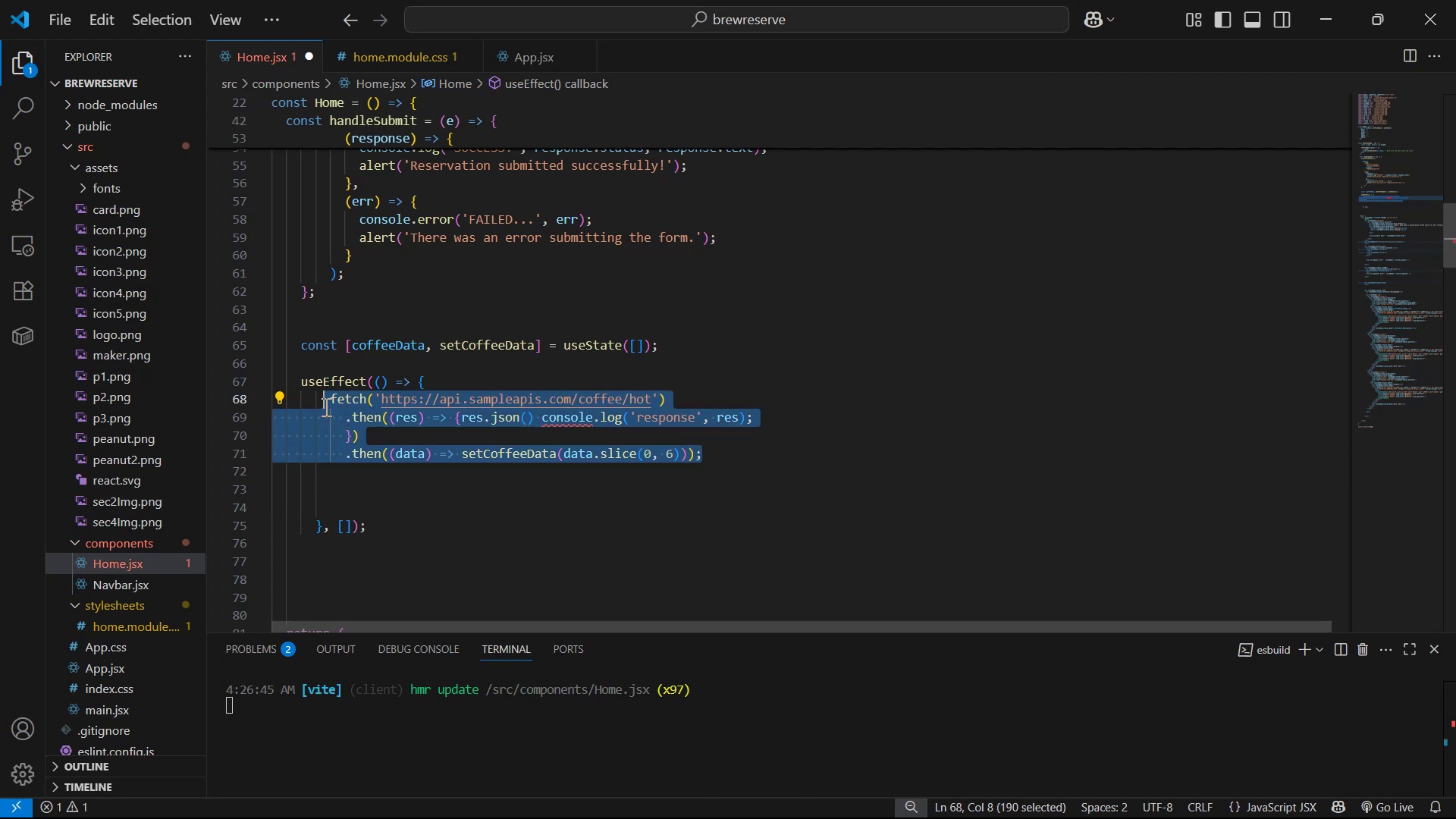 
key(Control+V)
 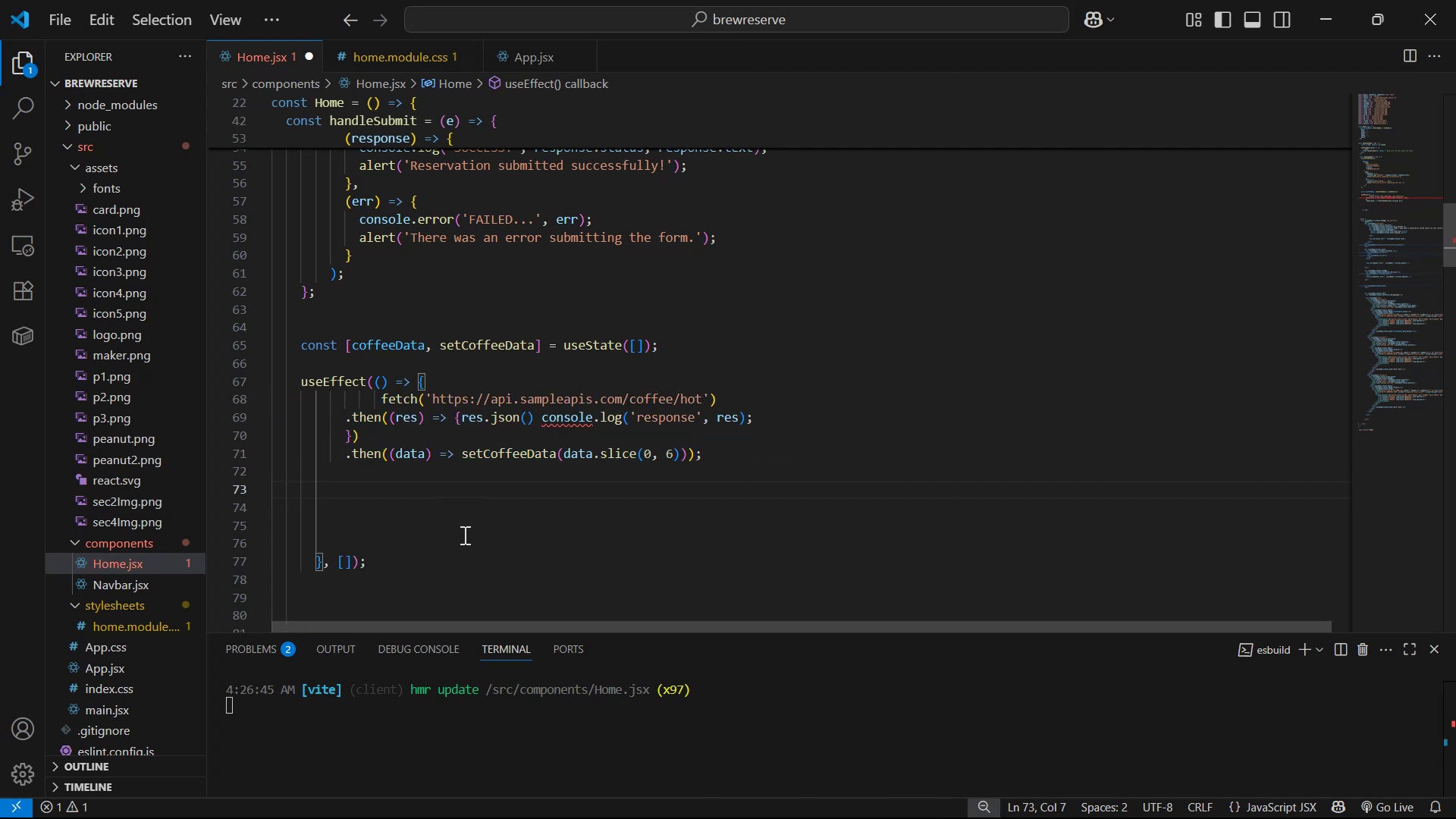 
key(Alt+AltLeft)
 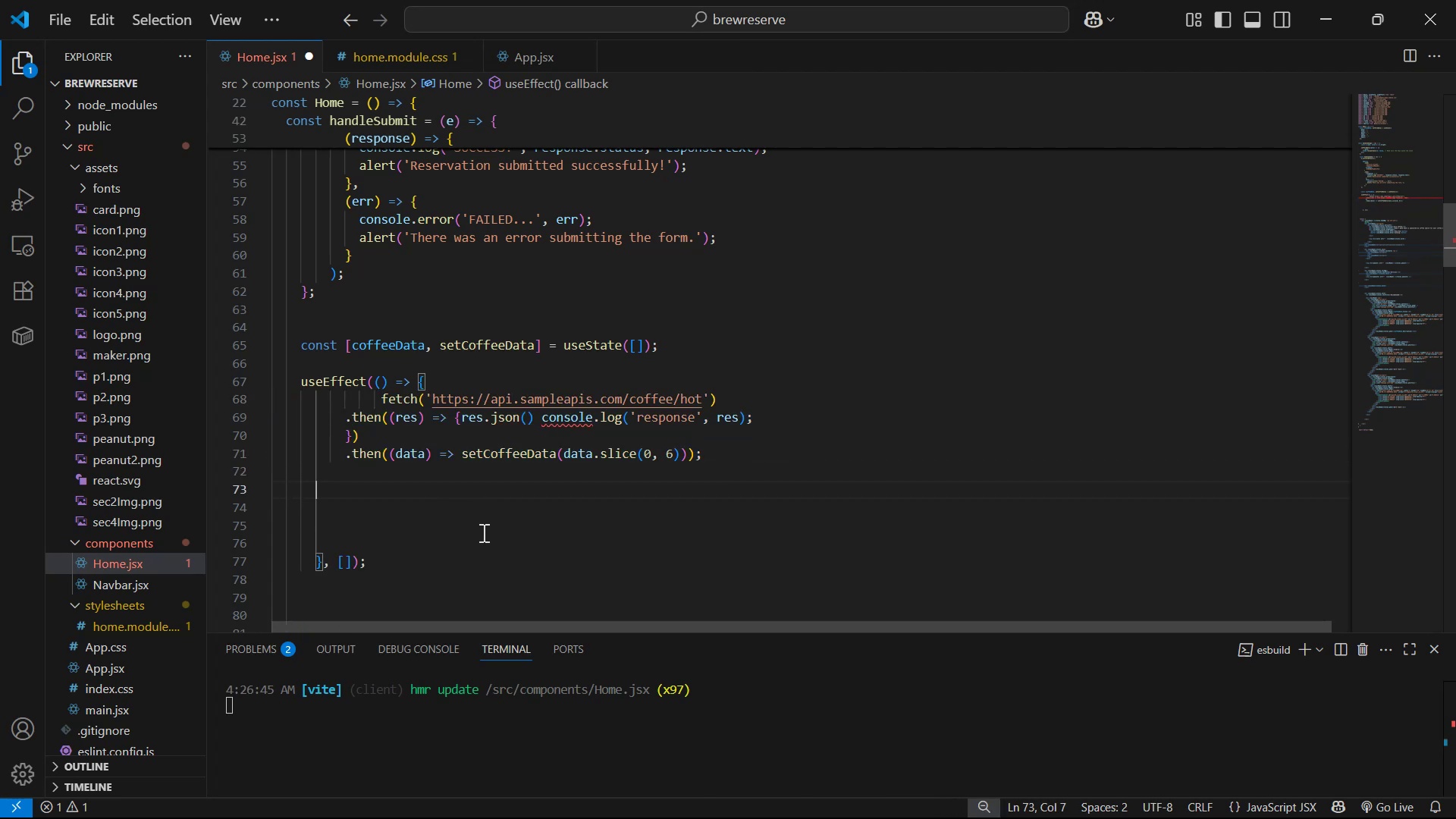 
key(Alt+Tab)
 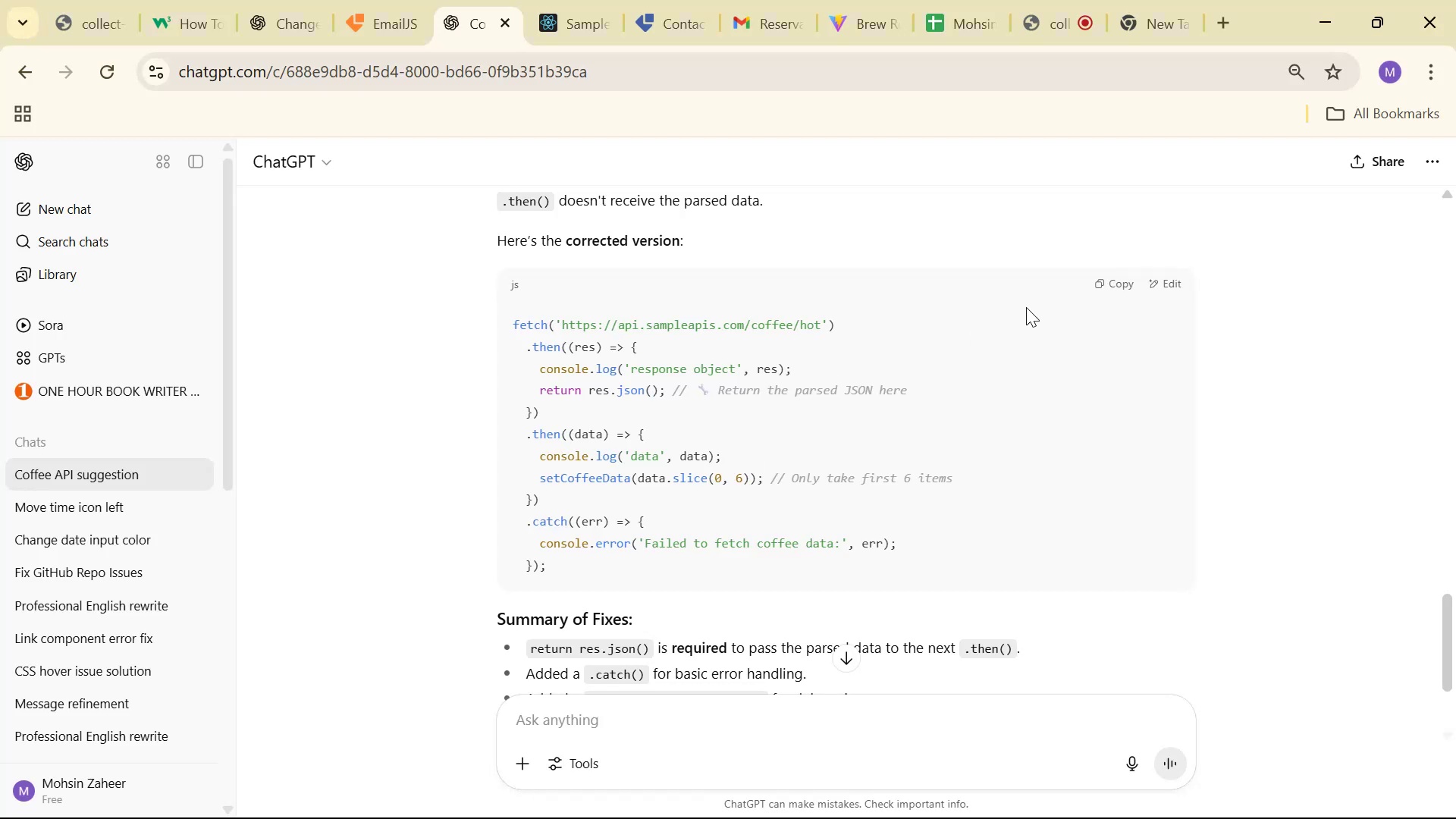 
left_click([1116, 283])
 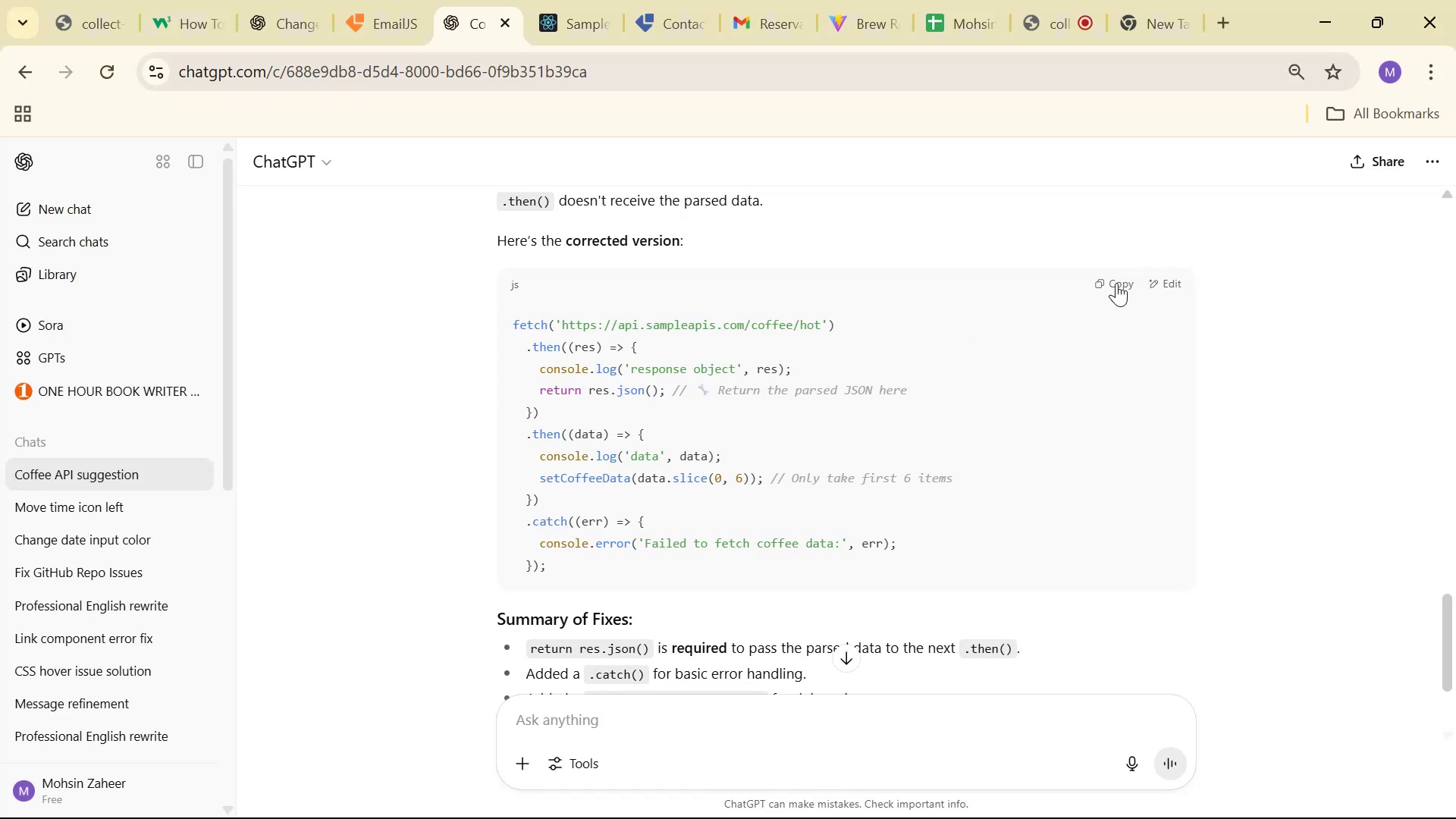 
key(Alt+AltLeft)
 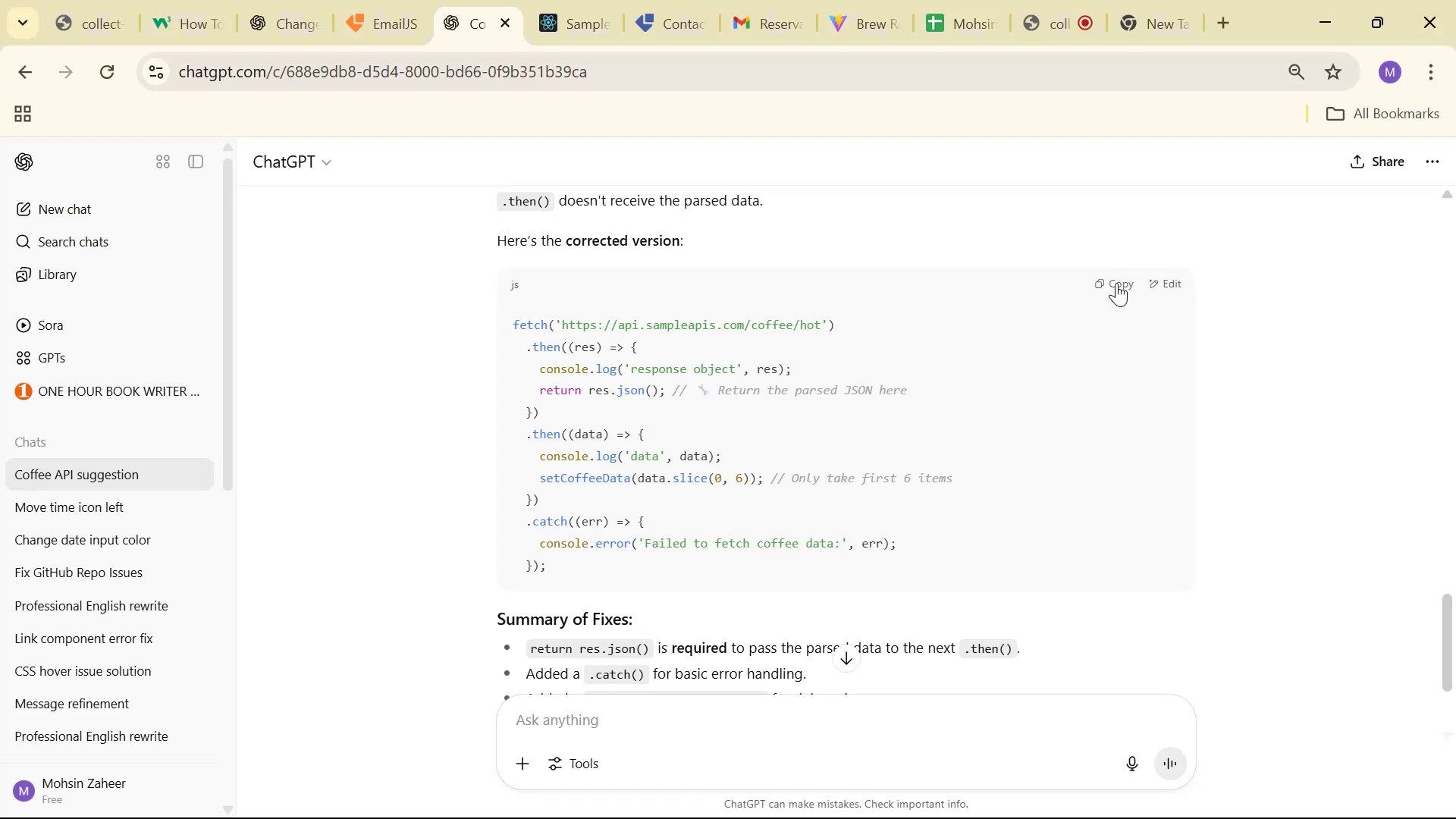 
key(Alt+Tab)
 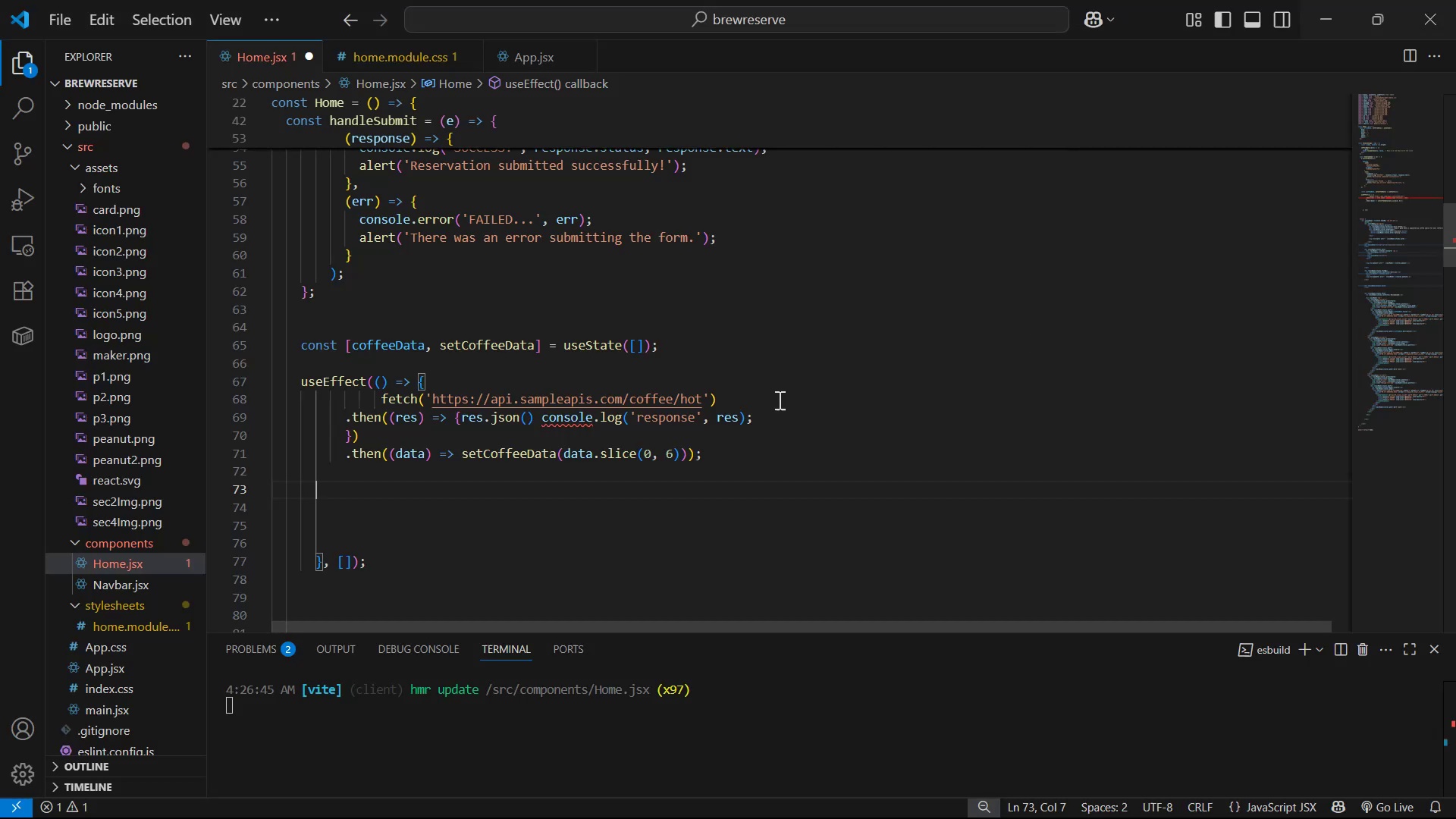 
left_click_drag(start_coordinate=[747, 473], to_coordinate=[325, 397])
 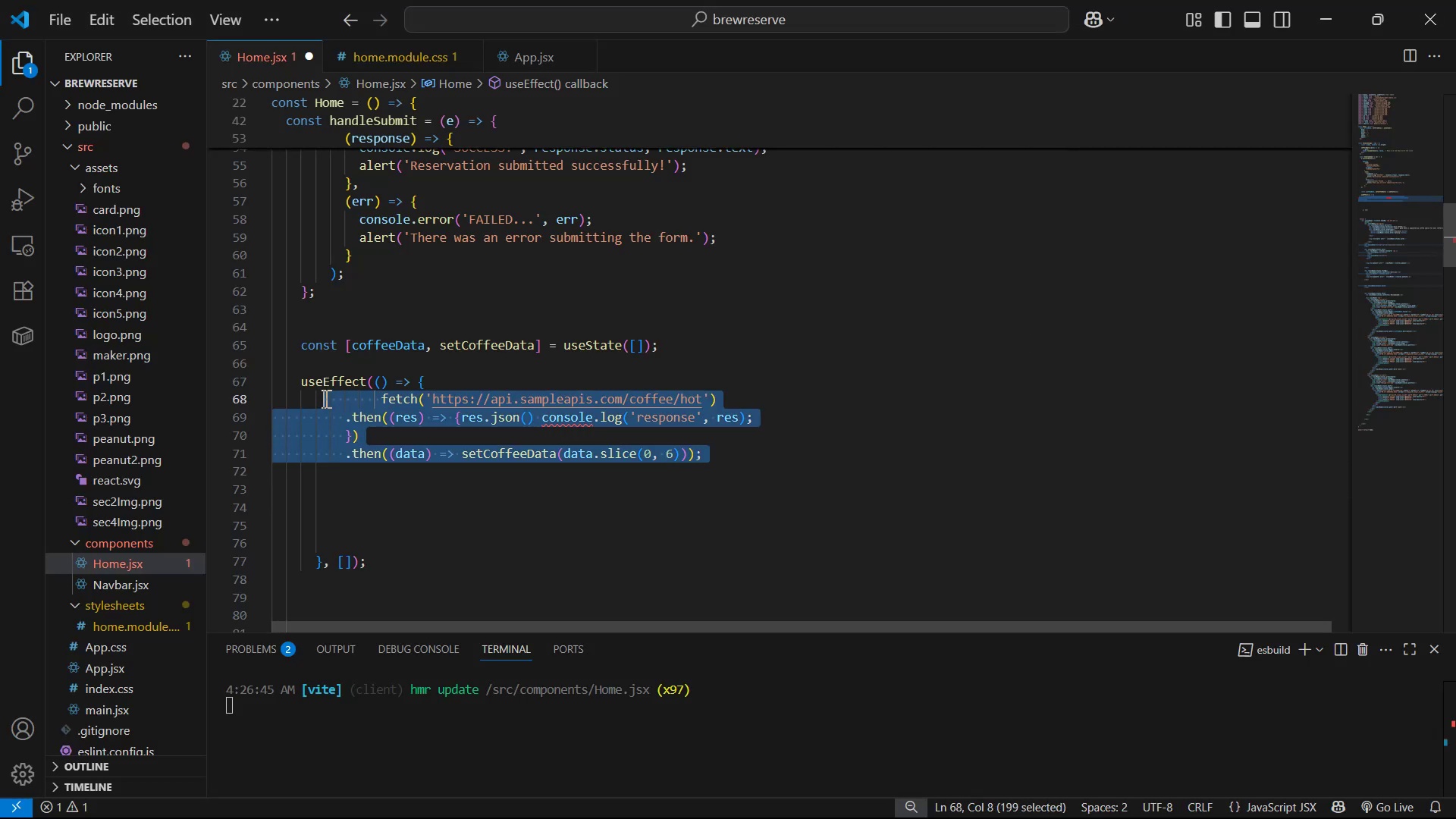 
key(Control+V)
 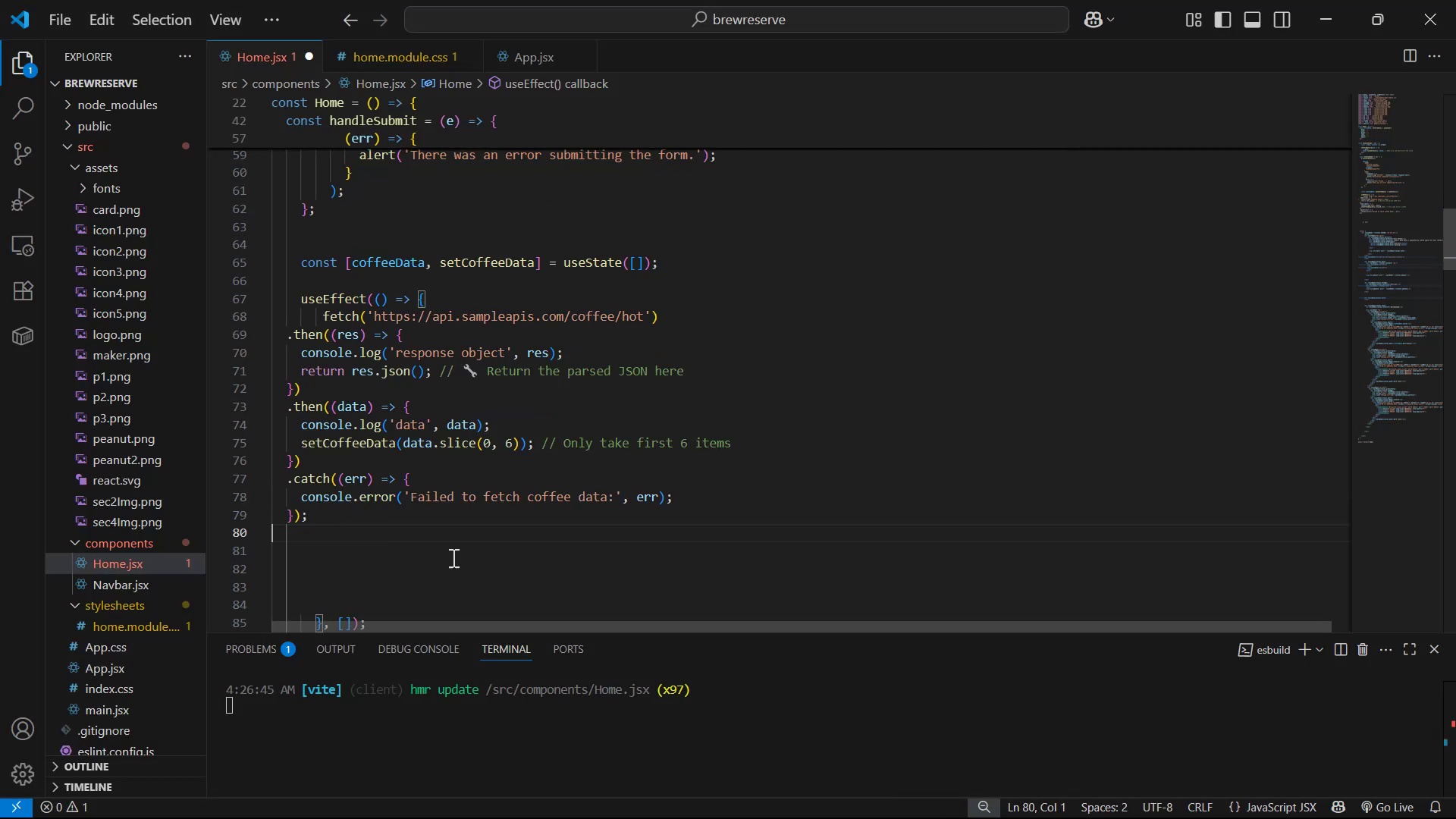 
left_click_drag(start_coordinate=[327, 504], to_coordinate=[257, 337])
 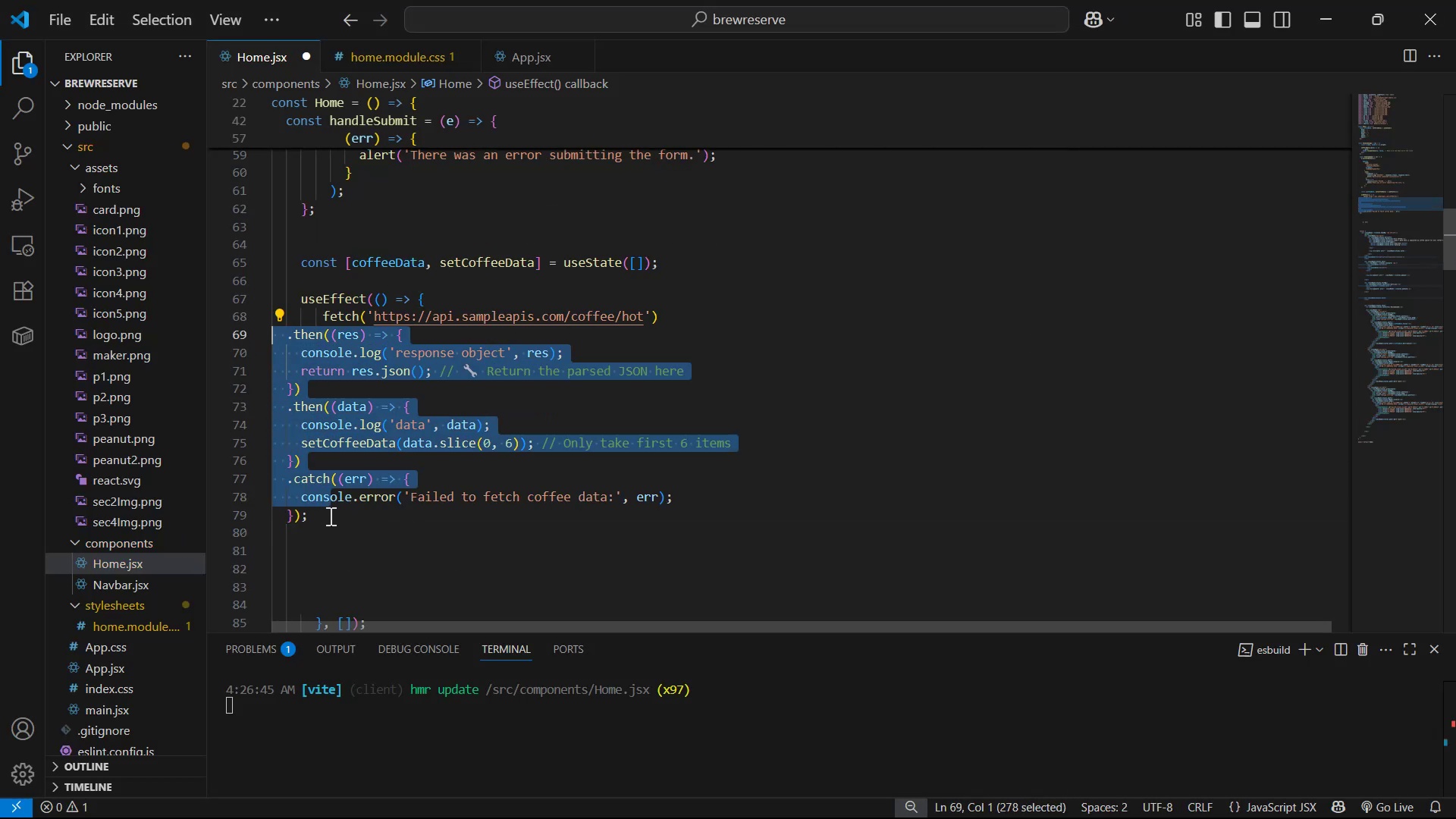 
left_click_drag(start_coordinate=[334, 526], to_coordinate=[251, 340])
 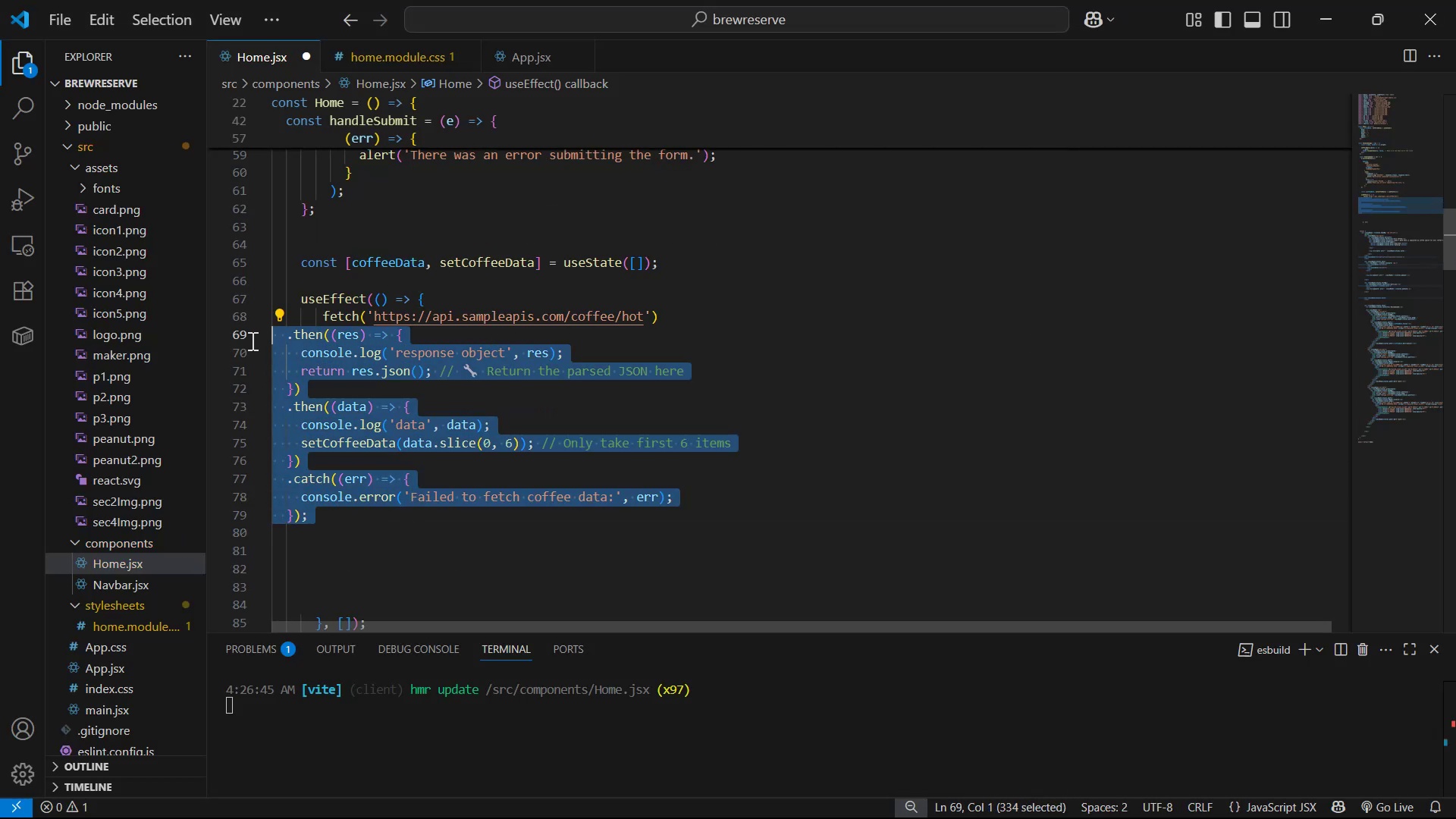 
key(Tab)
 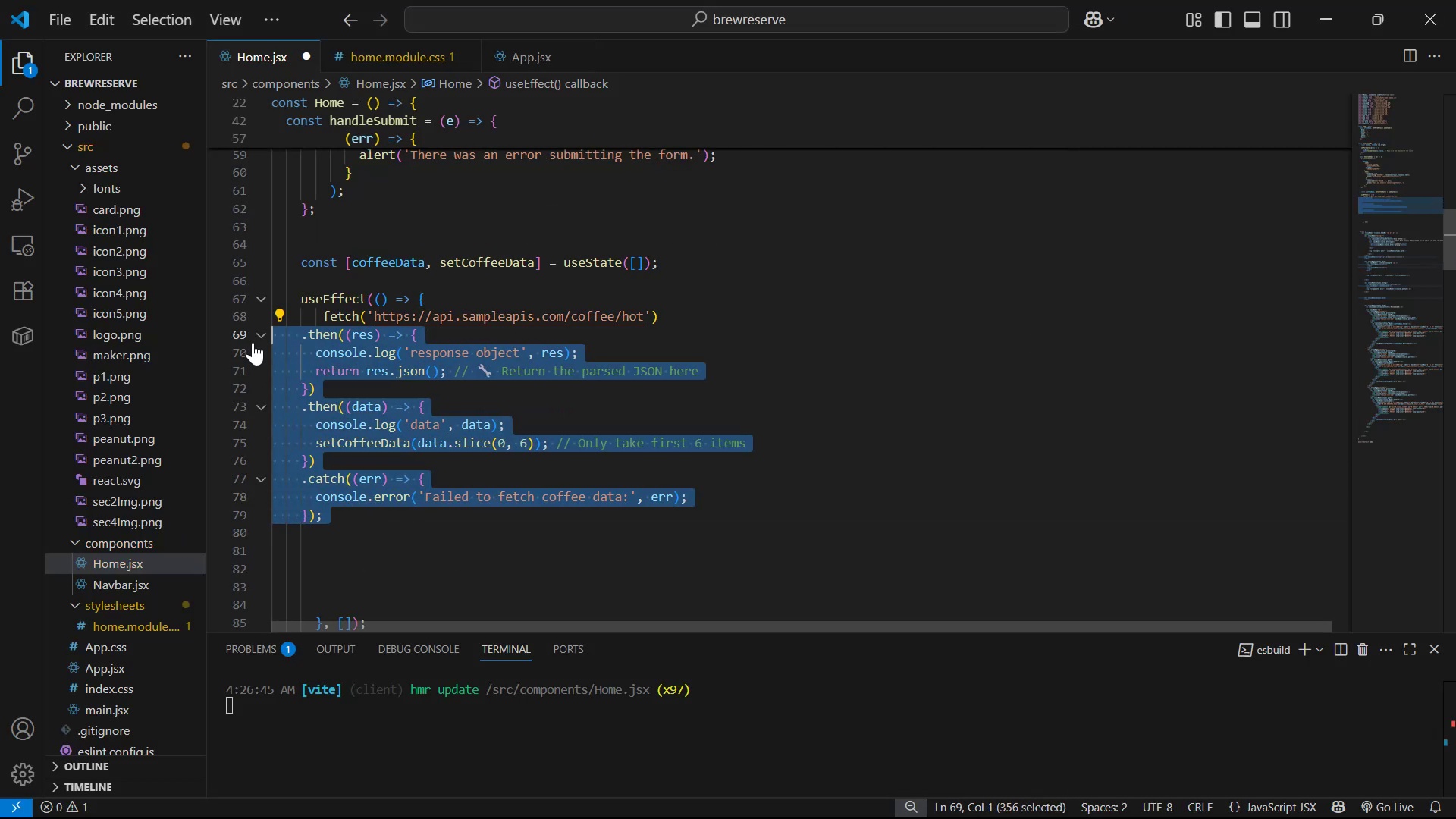 
key(Tab)
 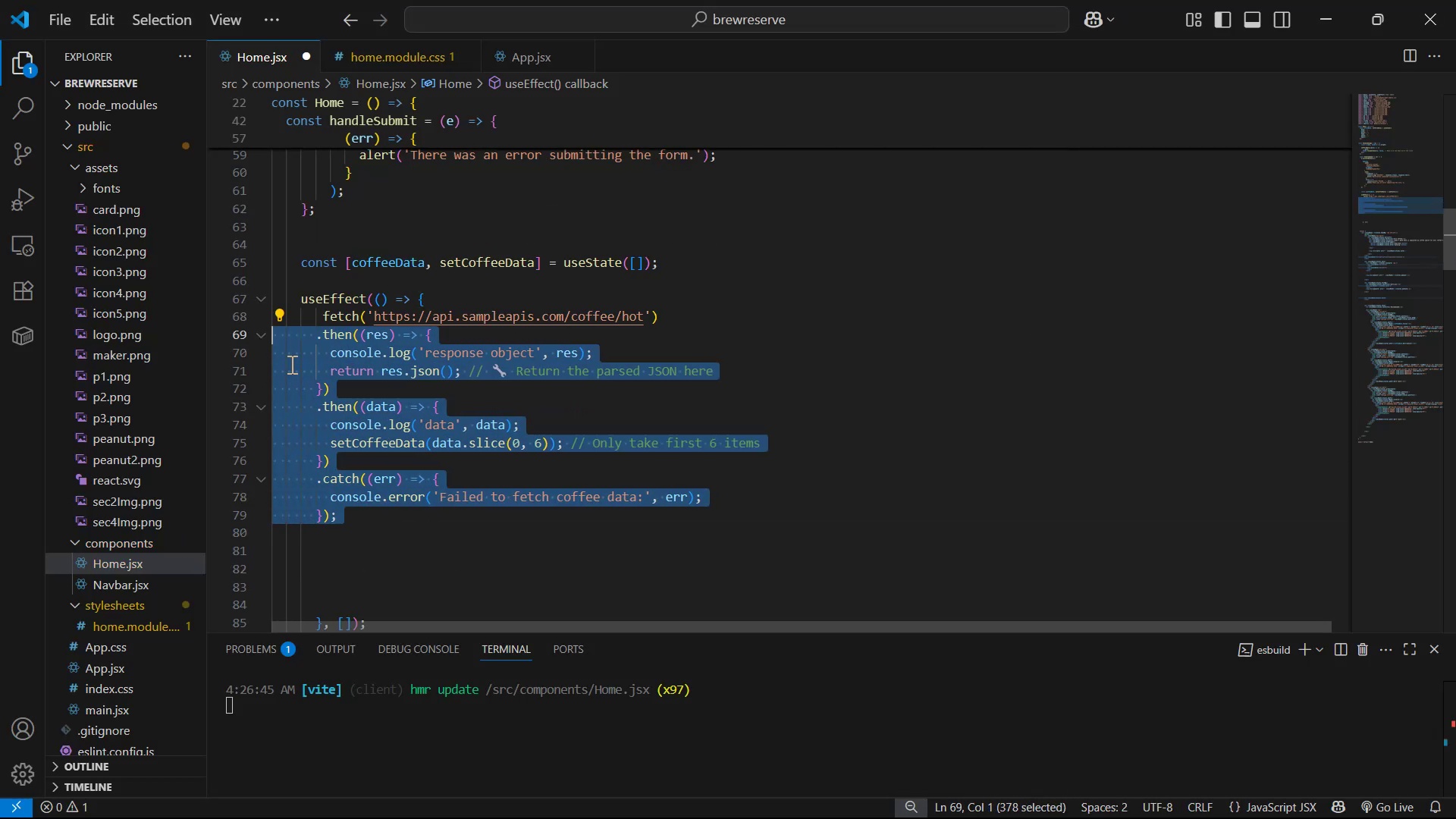 
key(Tab)
 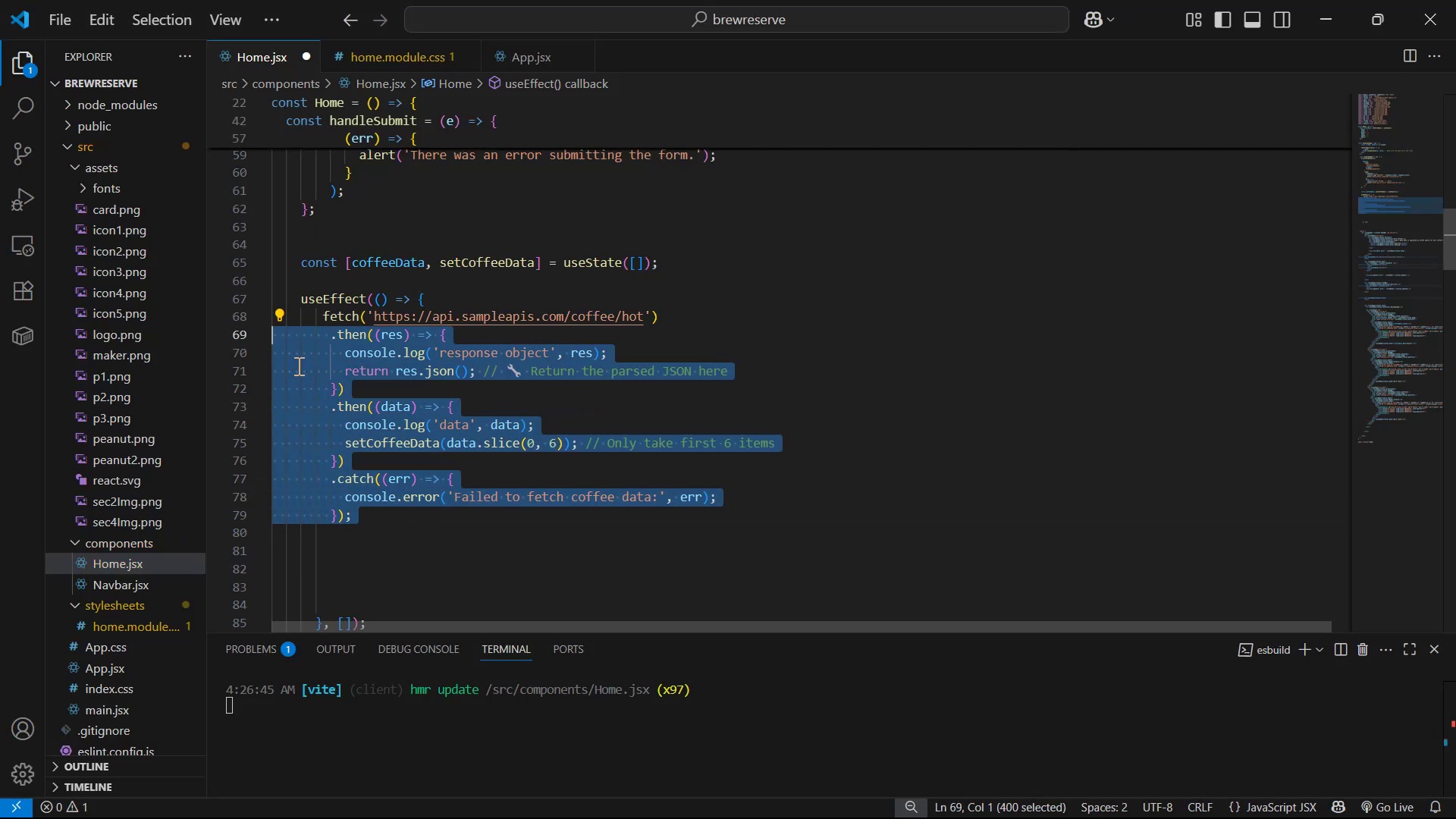 
key(Control+S)
 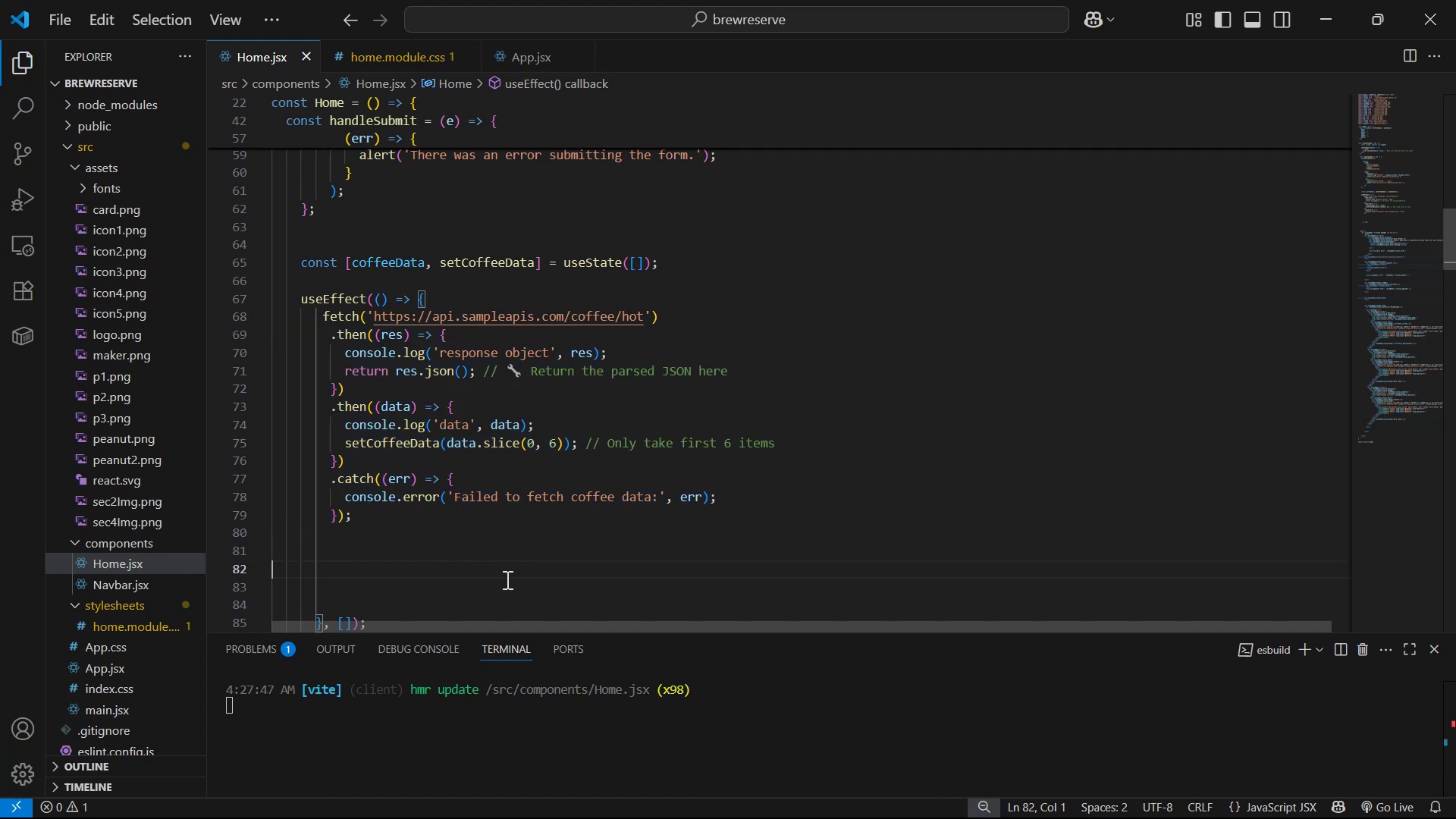 
left_click([480, 595])
 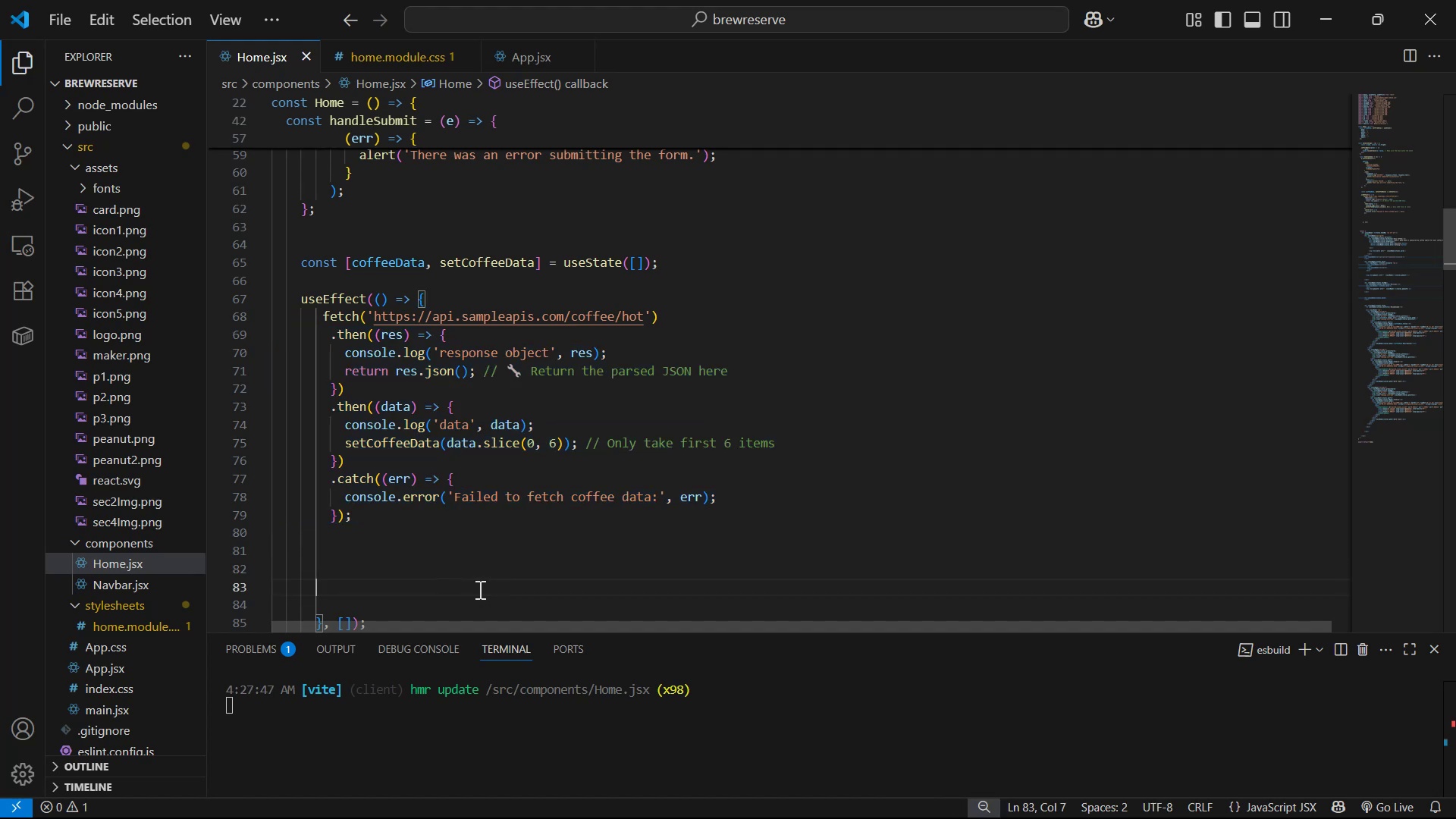 
key(Backspace)
 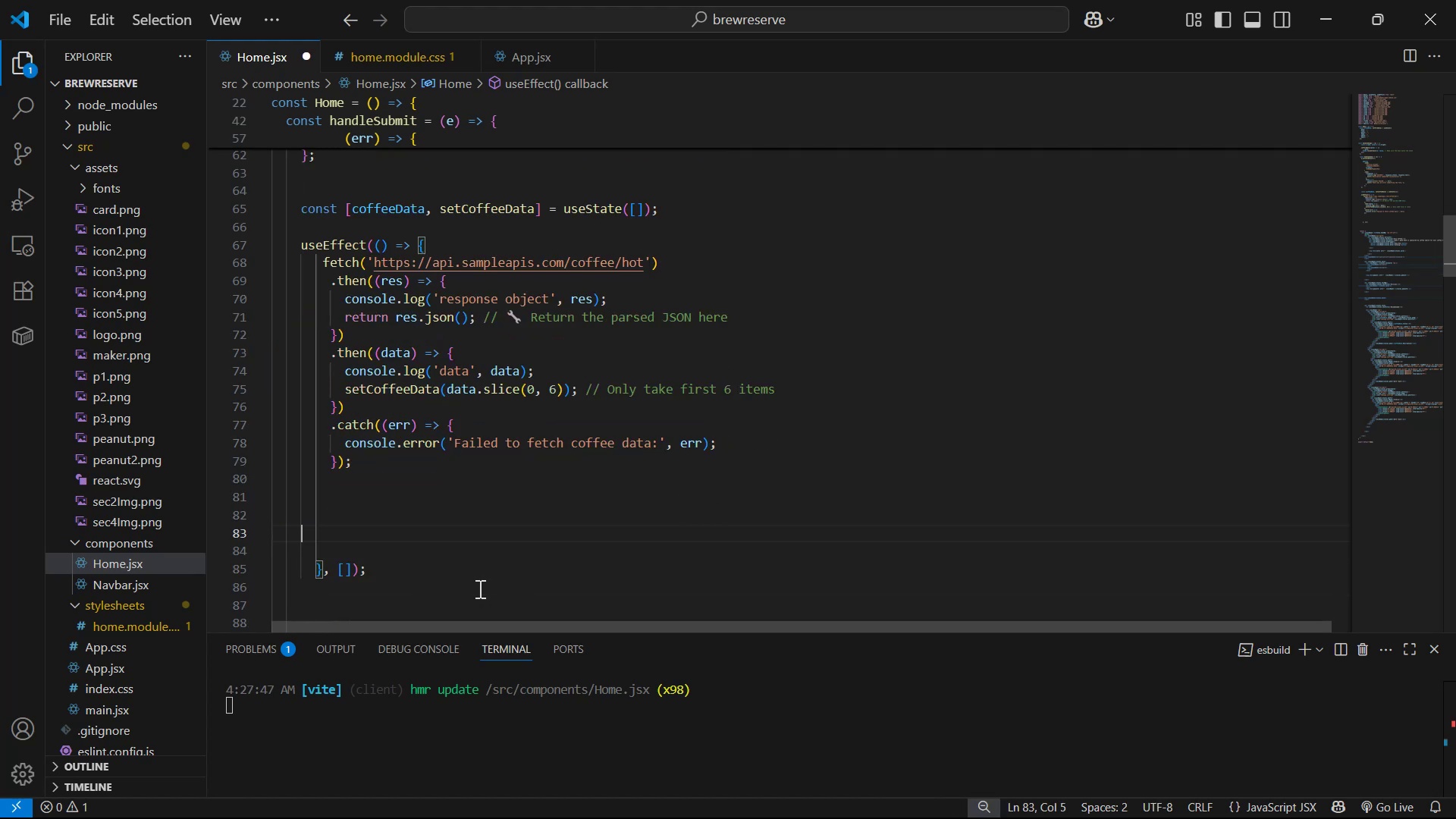 
key(Backspace)
 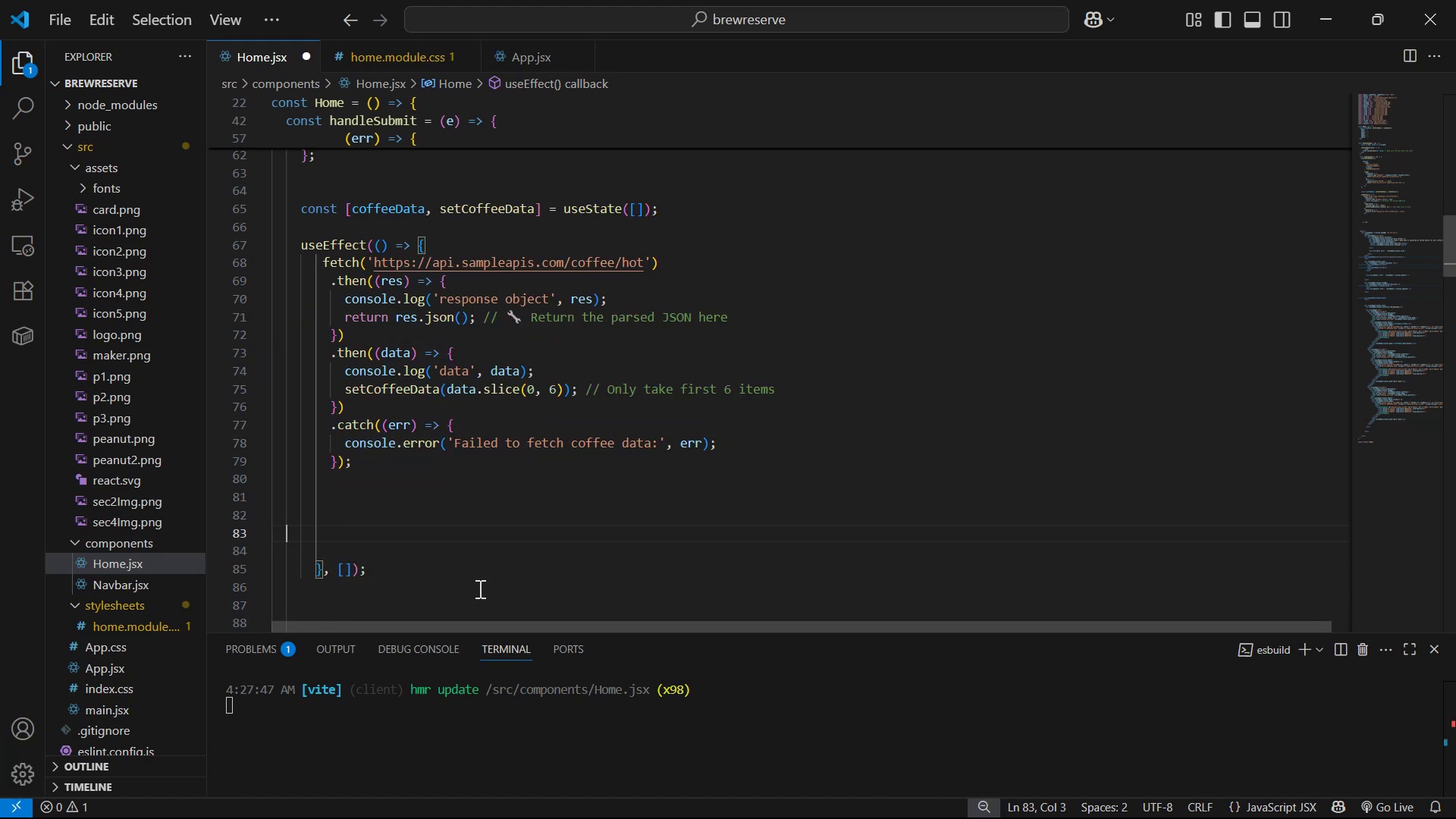 
key(Backspace)
 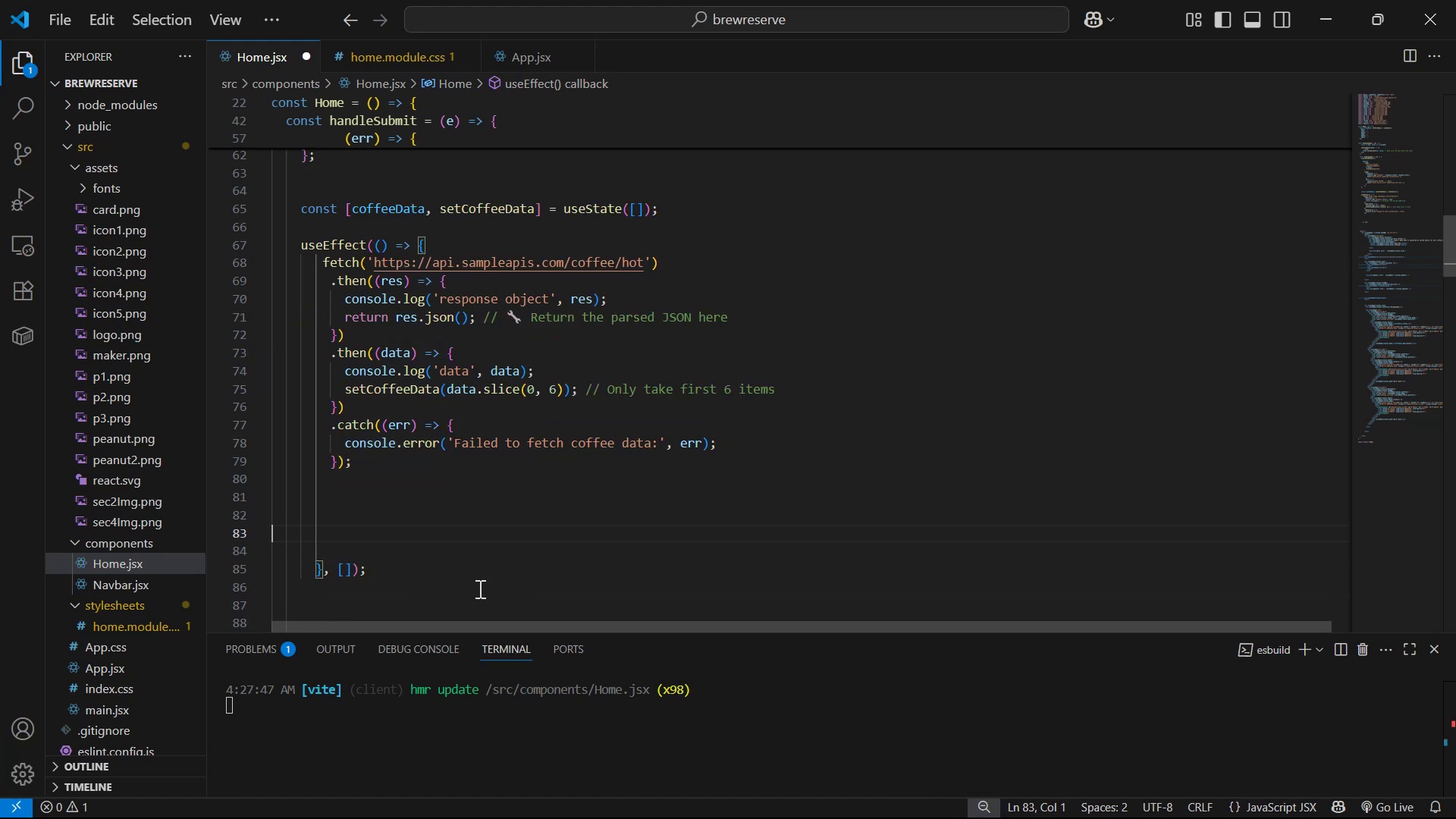 
key(Backspace)
 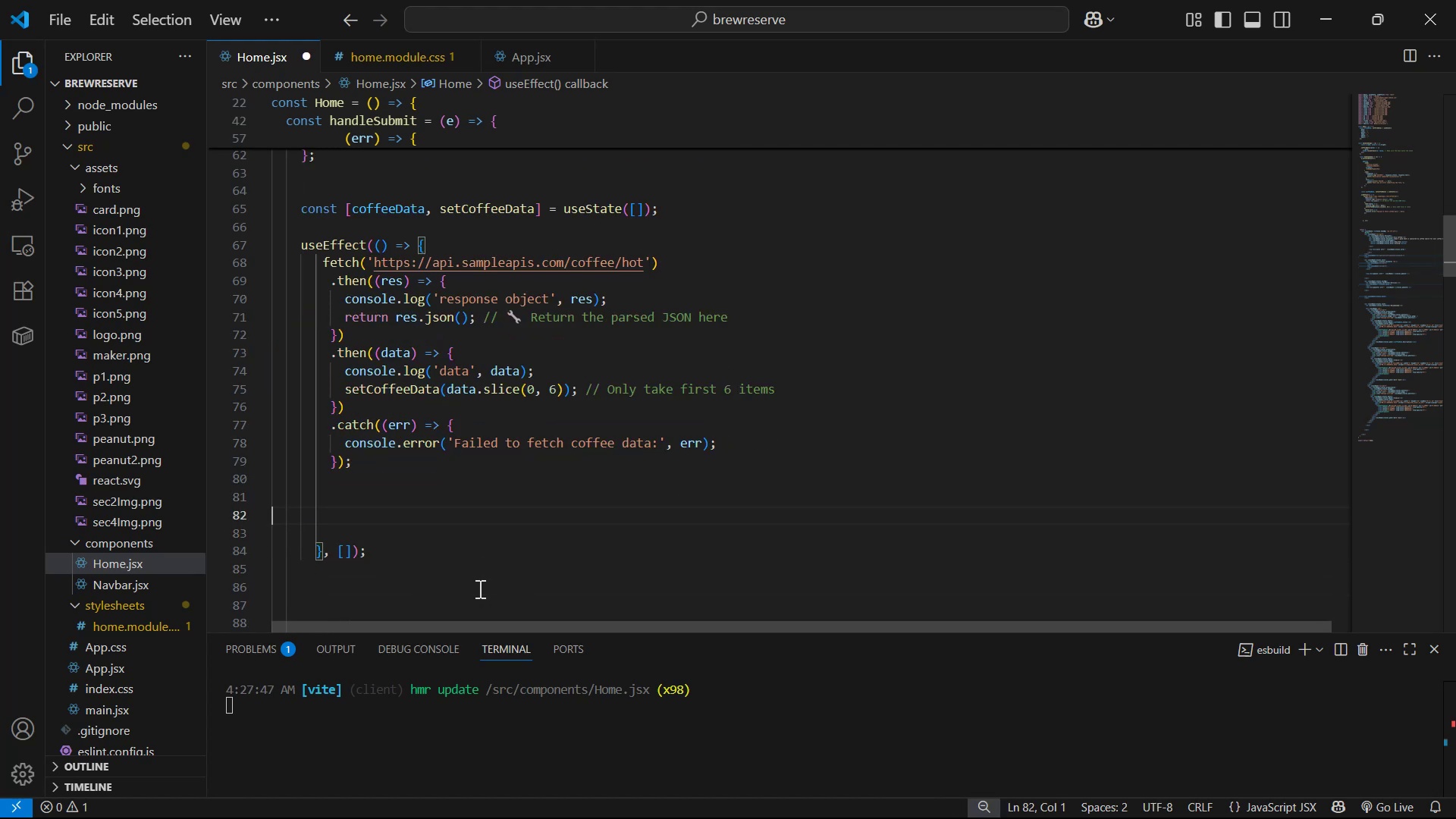 
key(Backspace)
 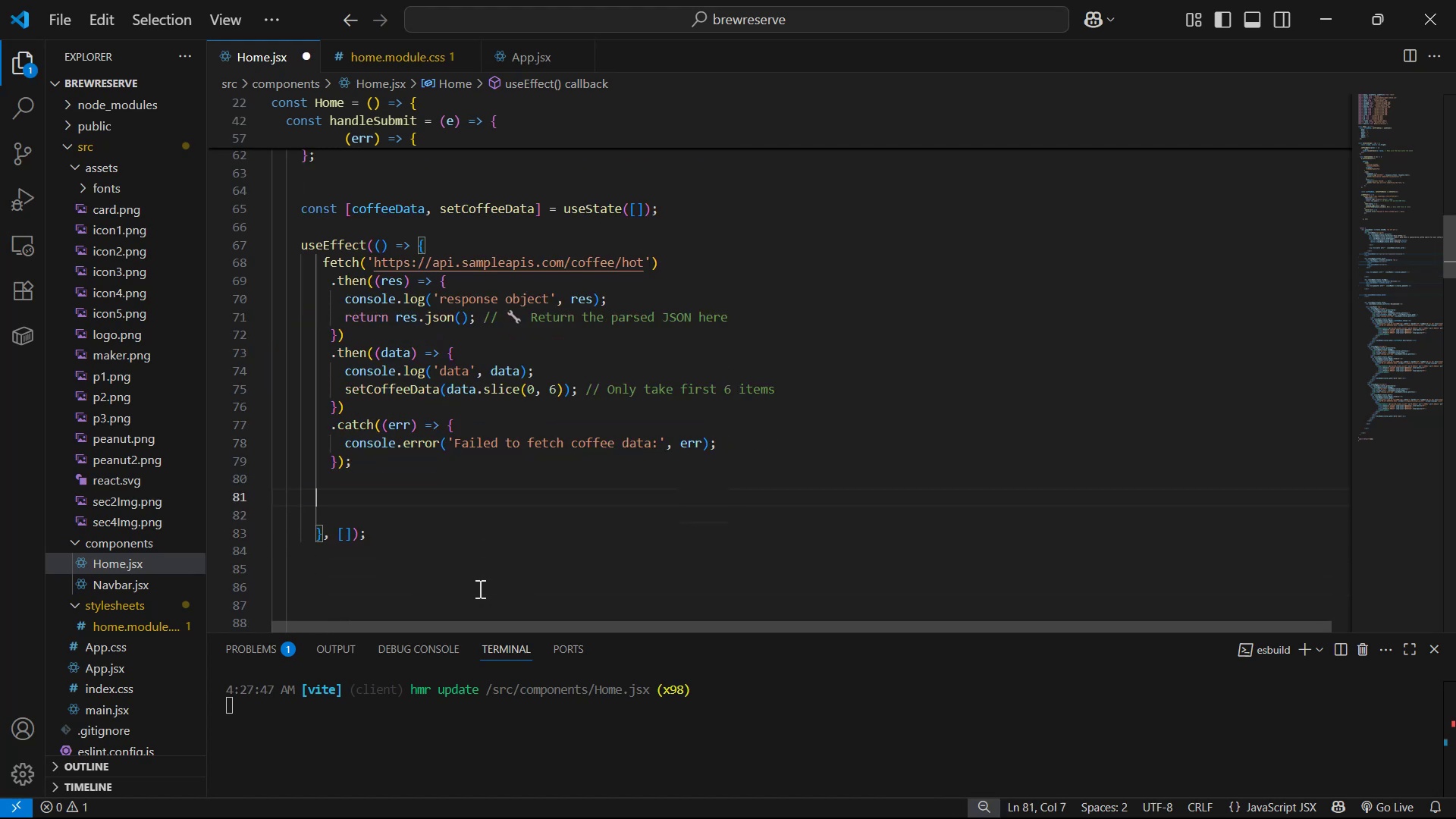 
key(Backspace)
 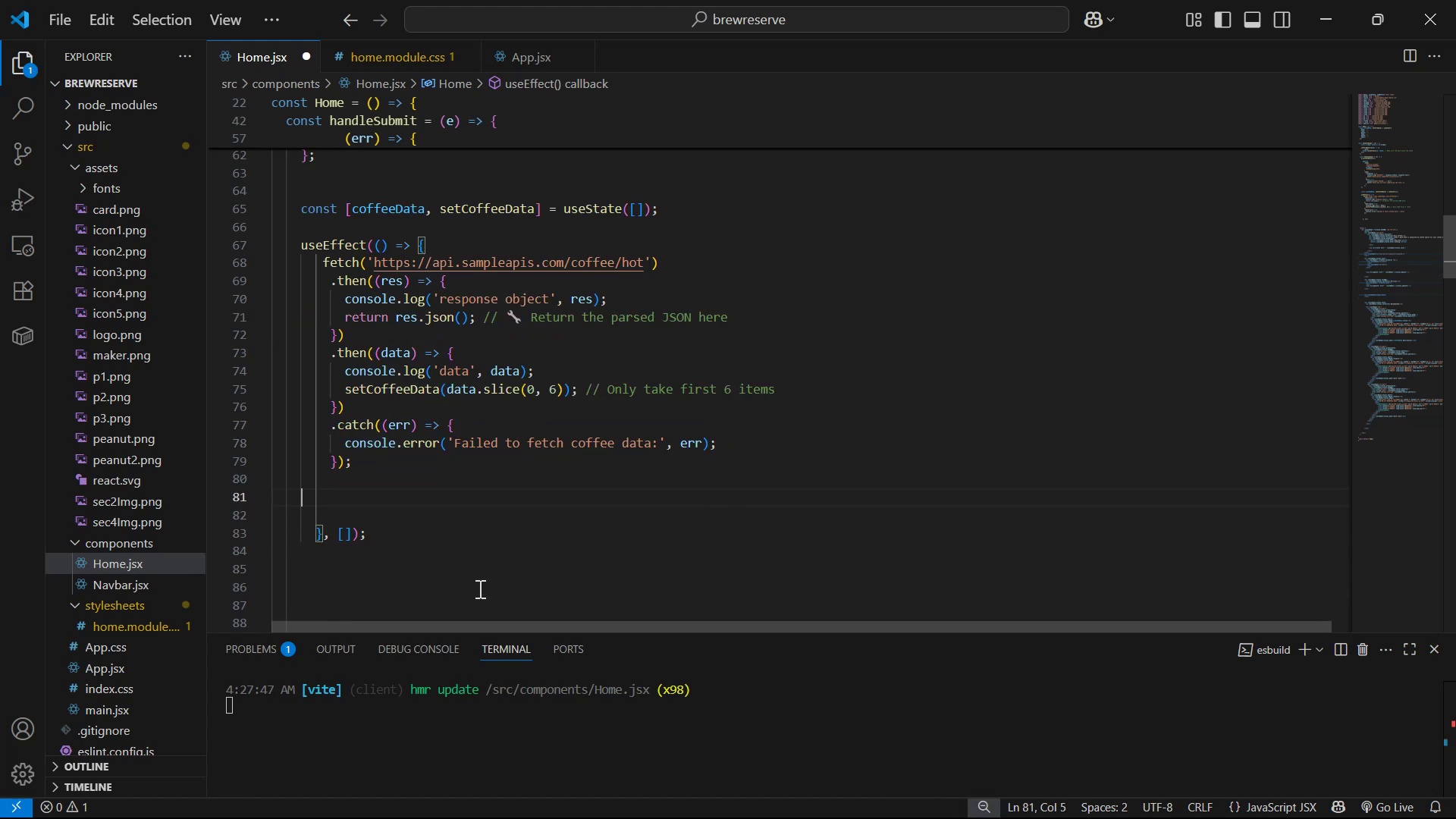 
key(Backspace)
 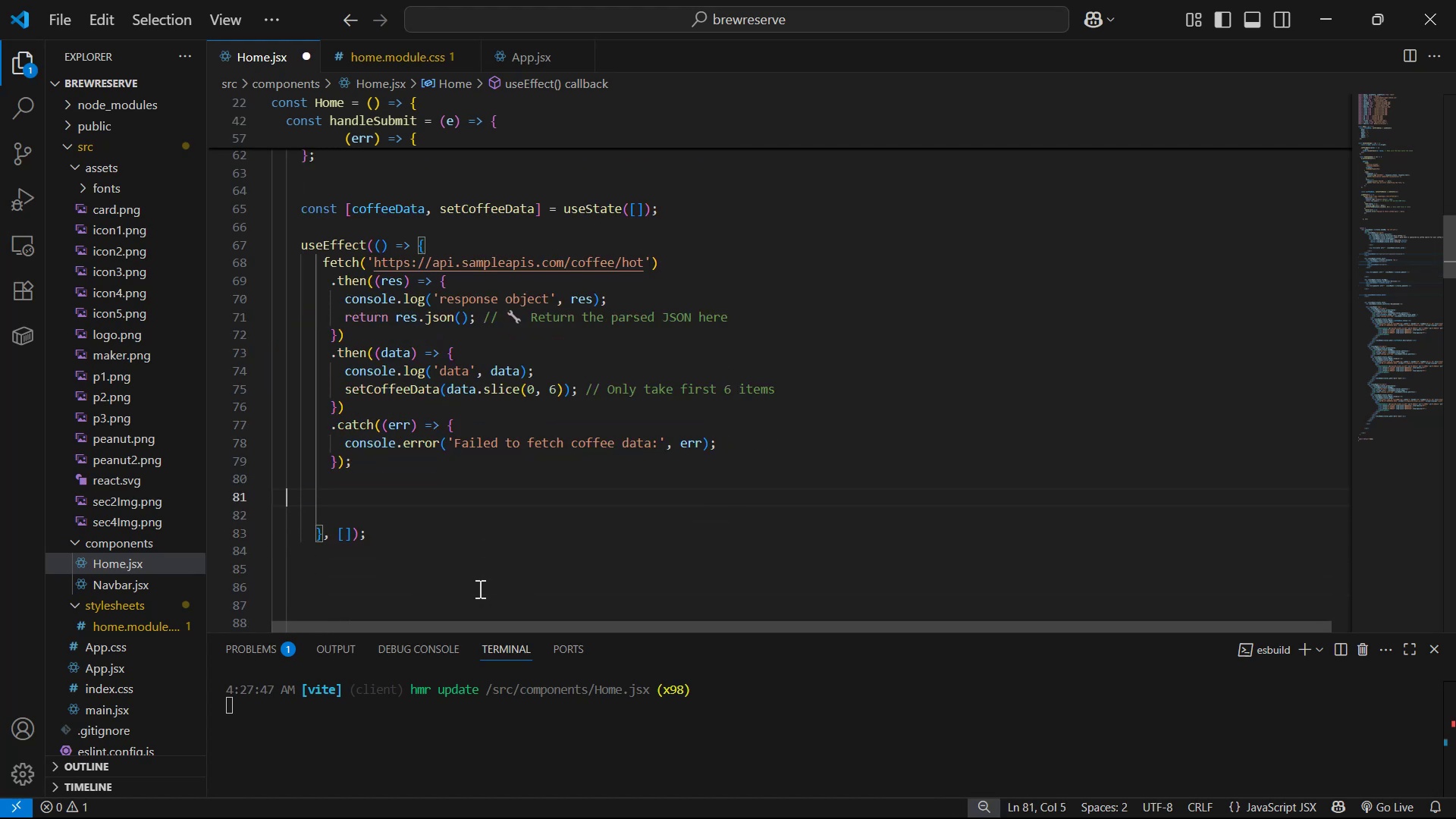 
key(Backspace)
 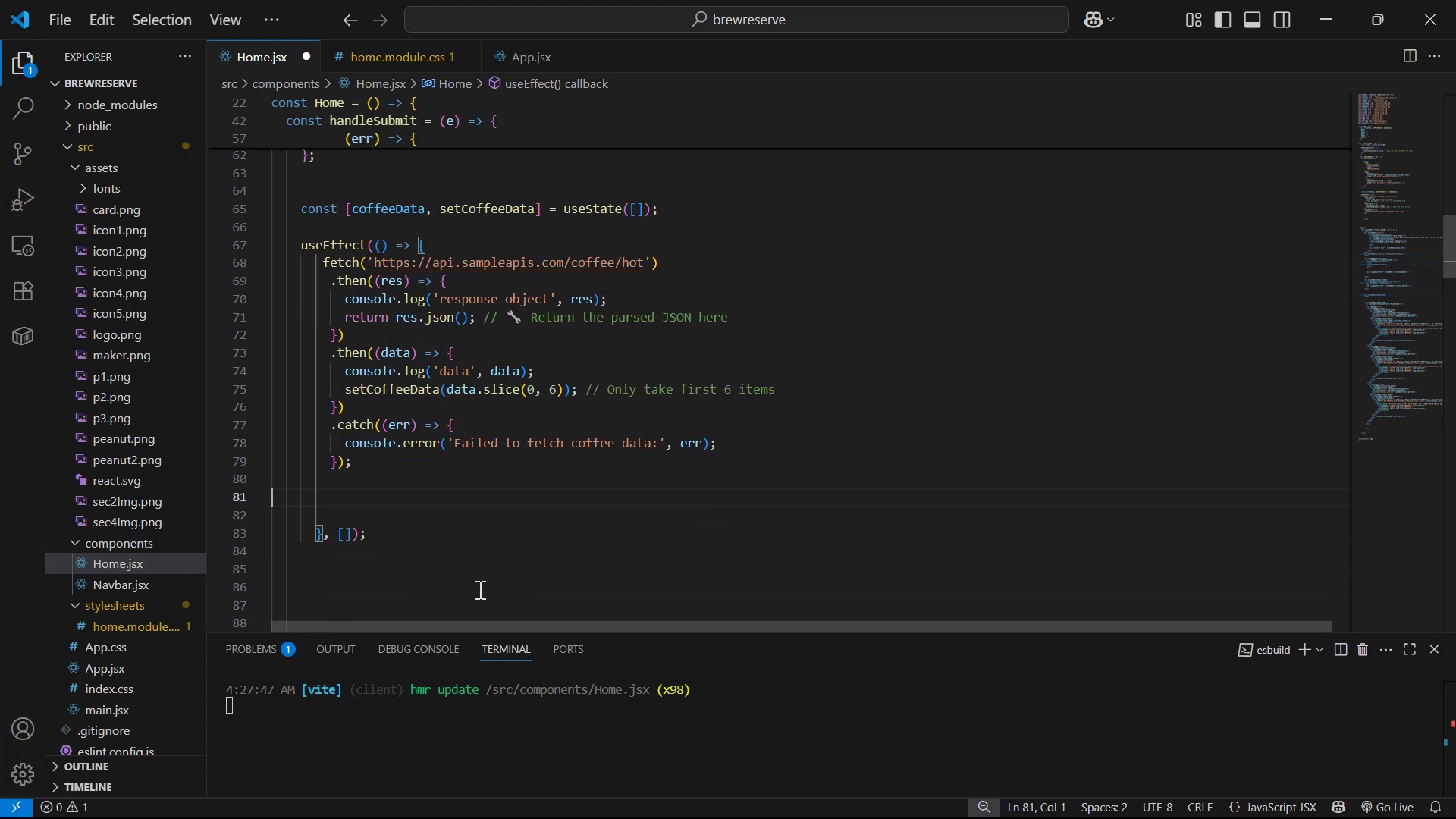 
key(Backspace)
 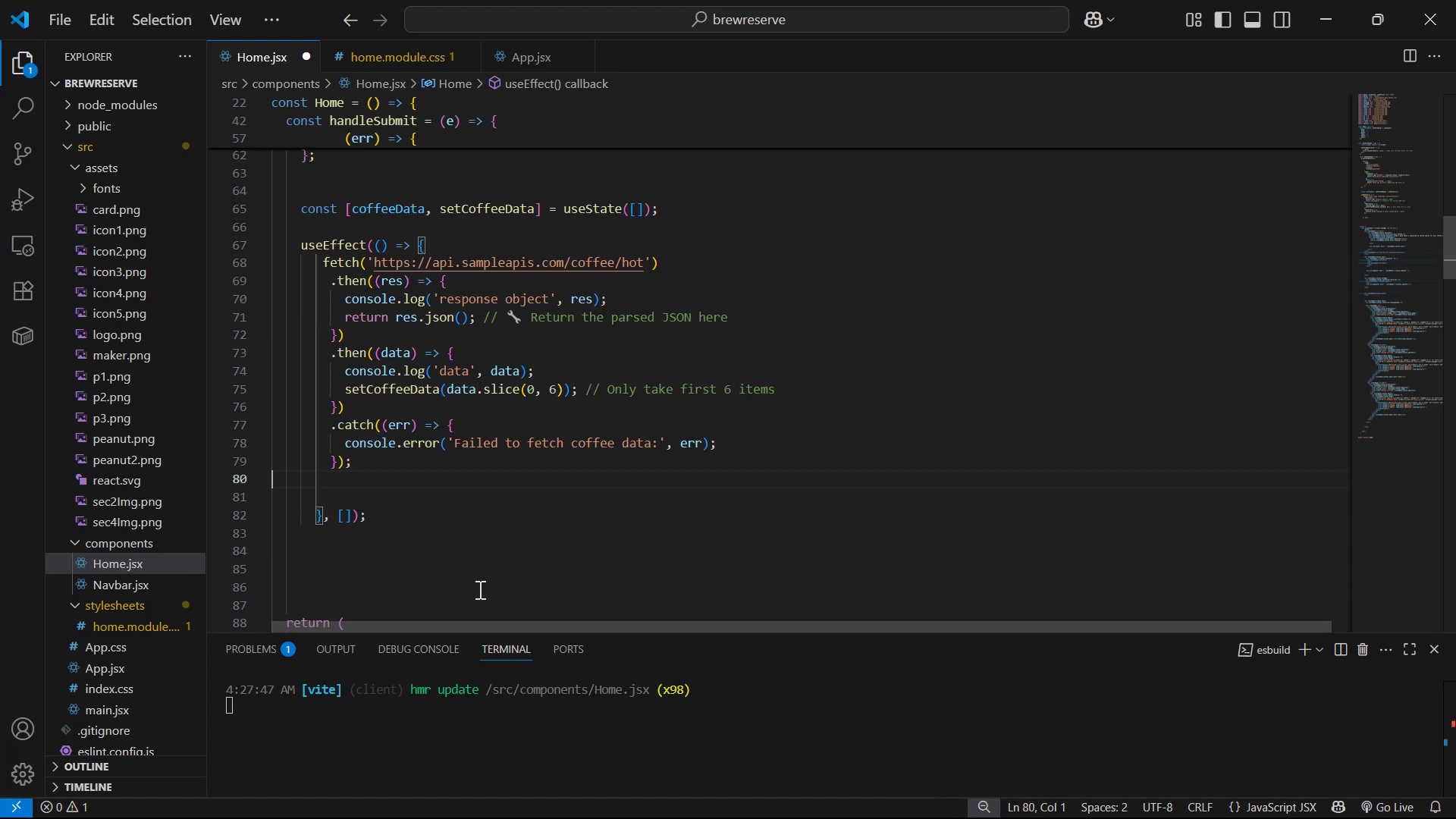 
key(Backspace)
 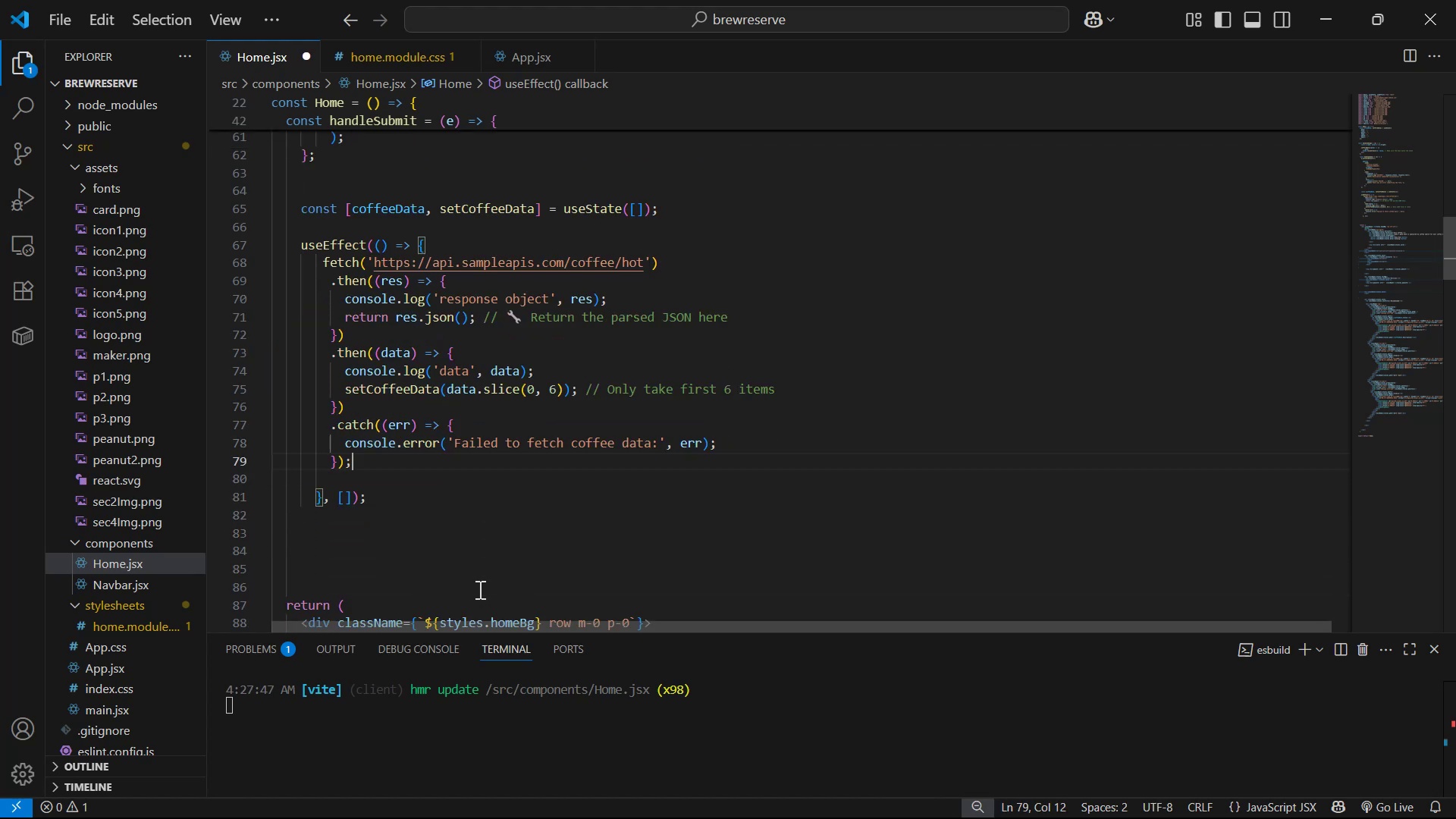 
key(Control+S)
 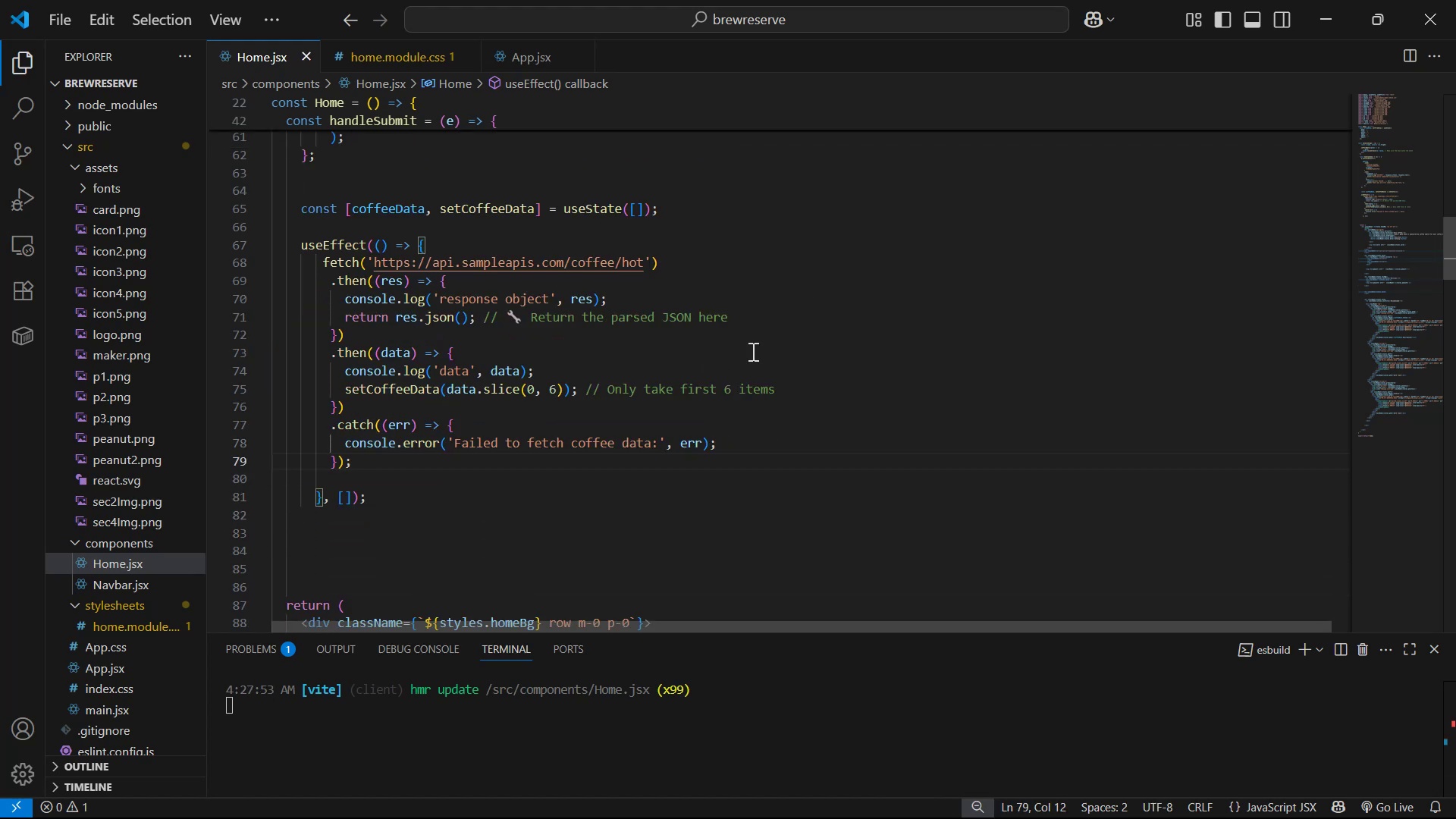 
left_click_drag(start_coordinate=[482, 312], to_coordinate=[792, 318])
 